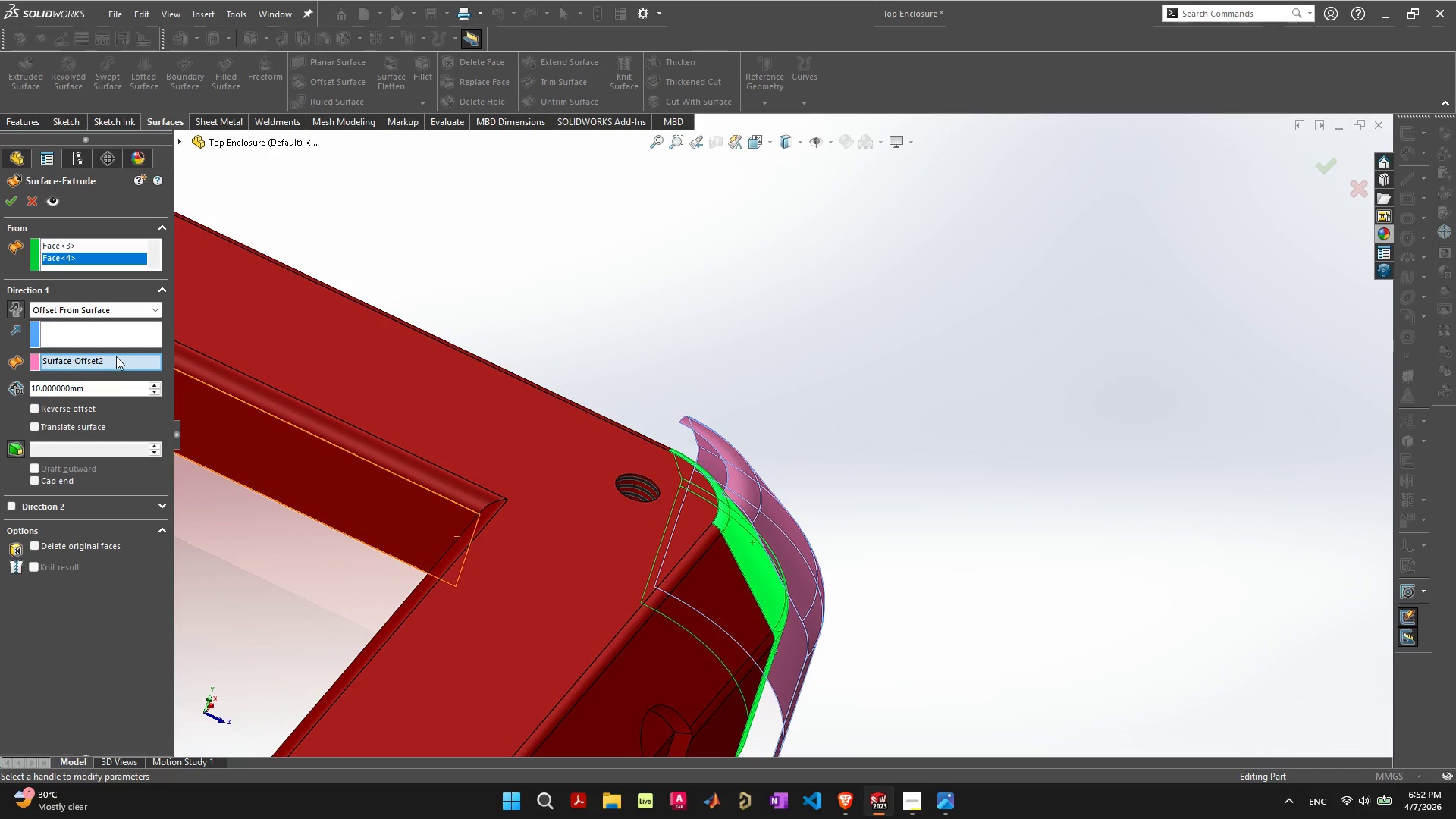 
left_click([104, 309])
 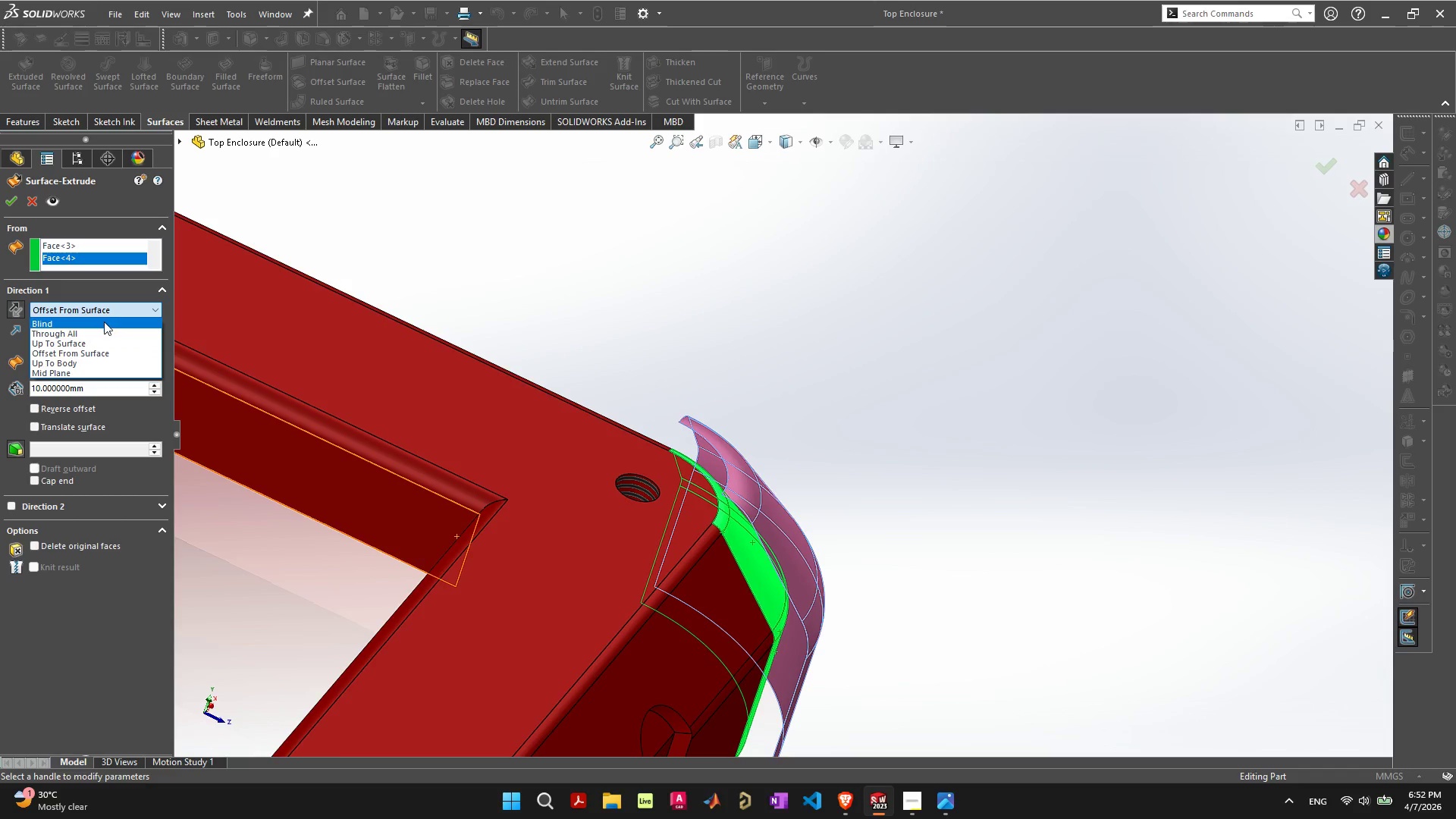 
left_click([104, 322])
 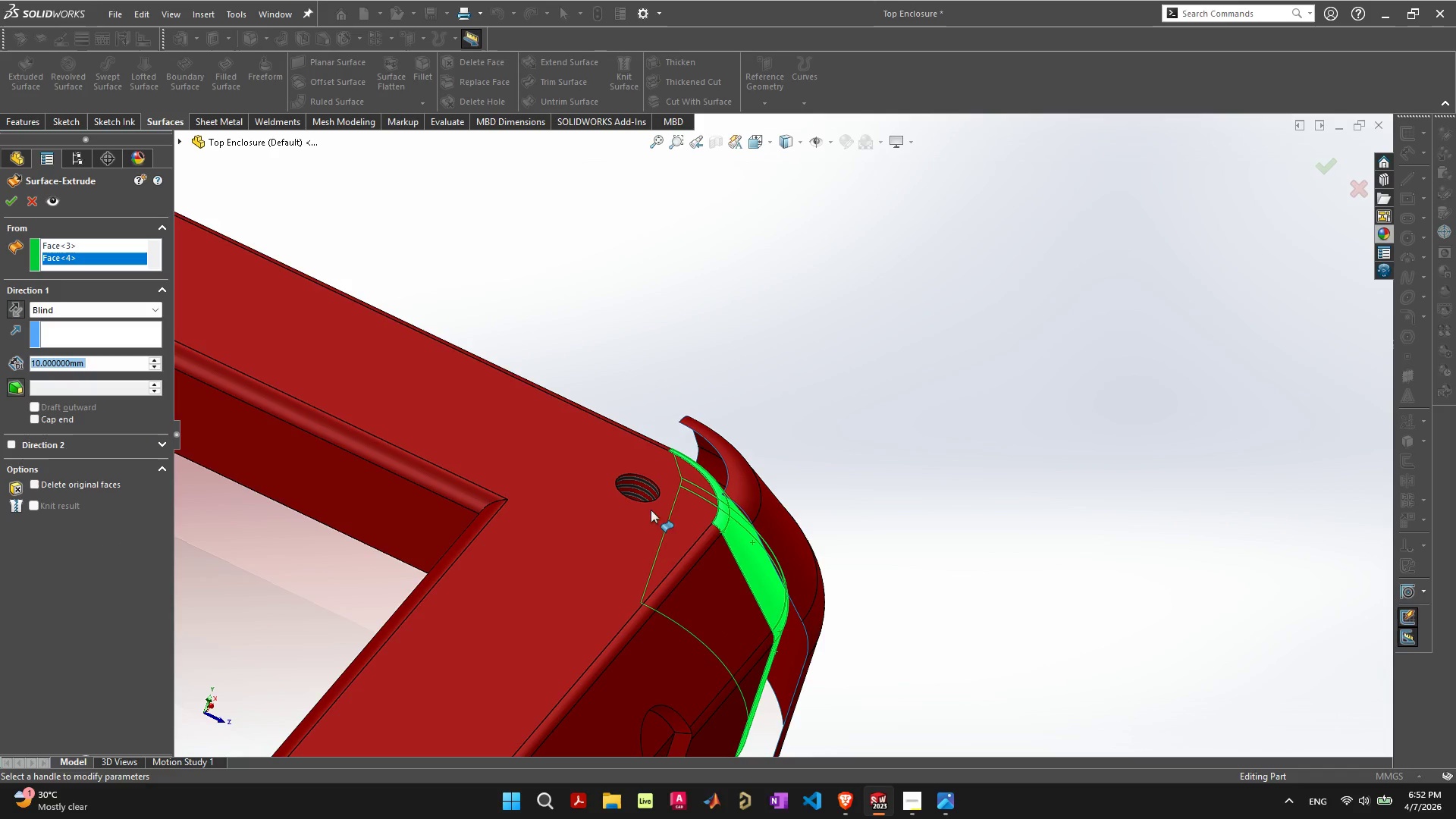 
left_click([27, 200])
 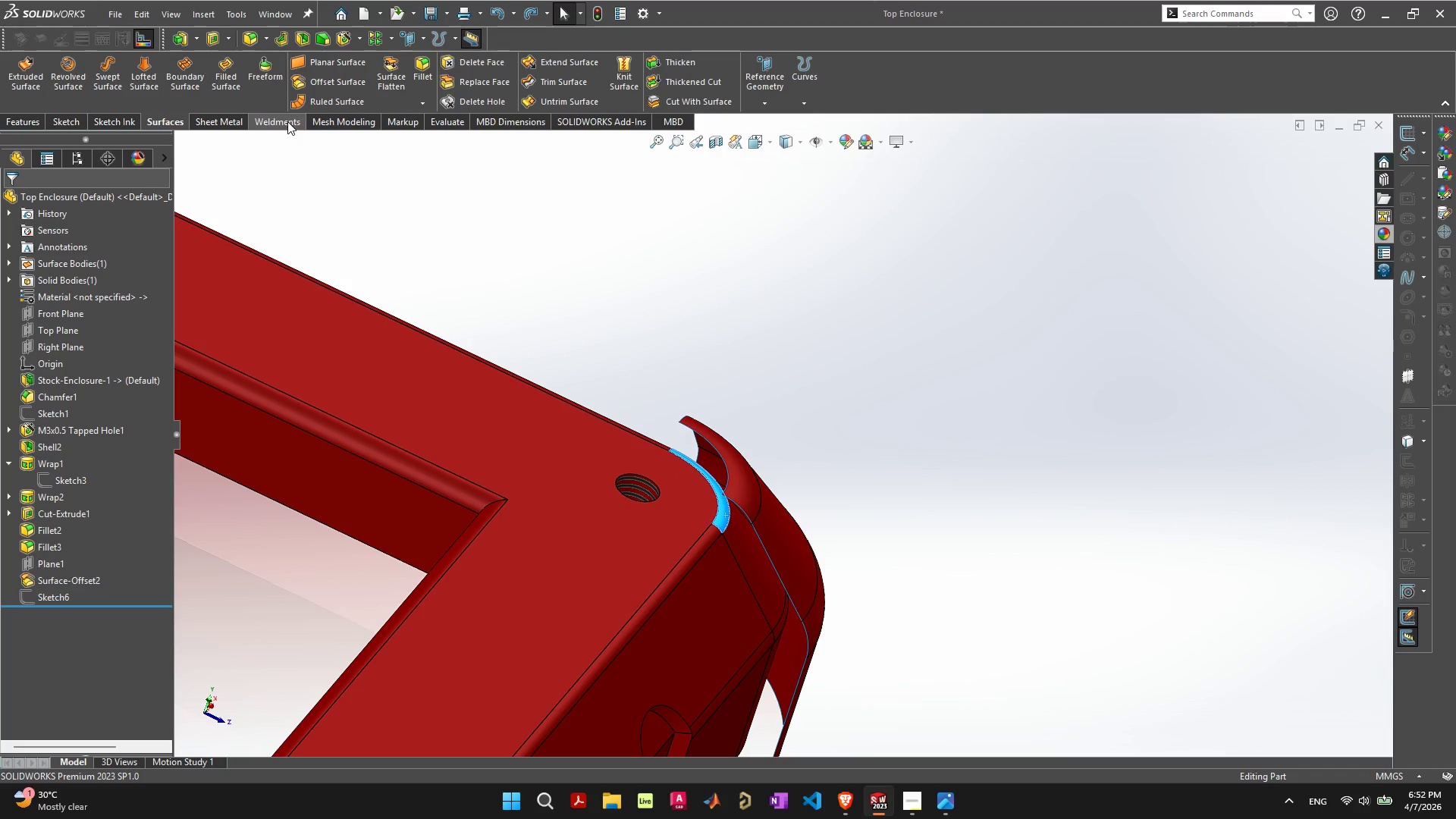 
left_click([272, 82])
 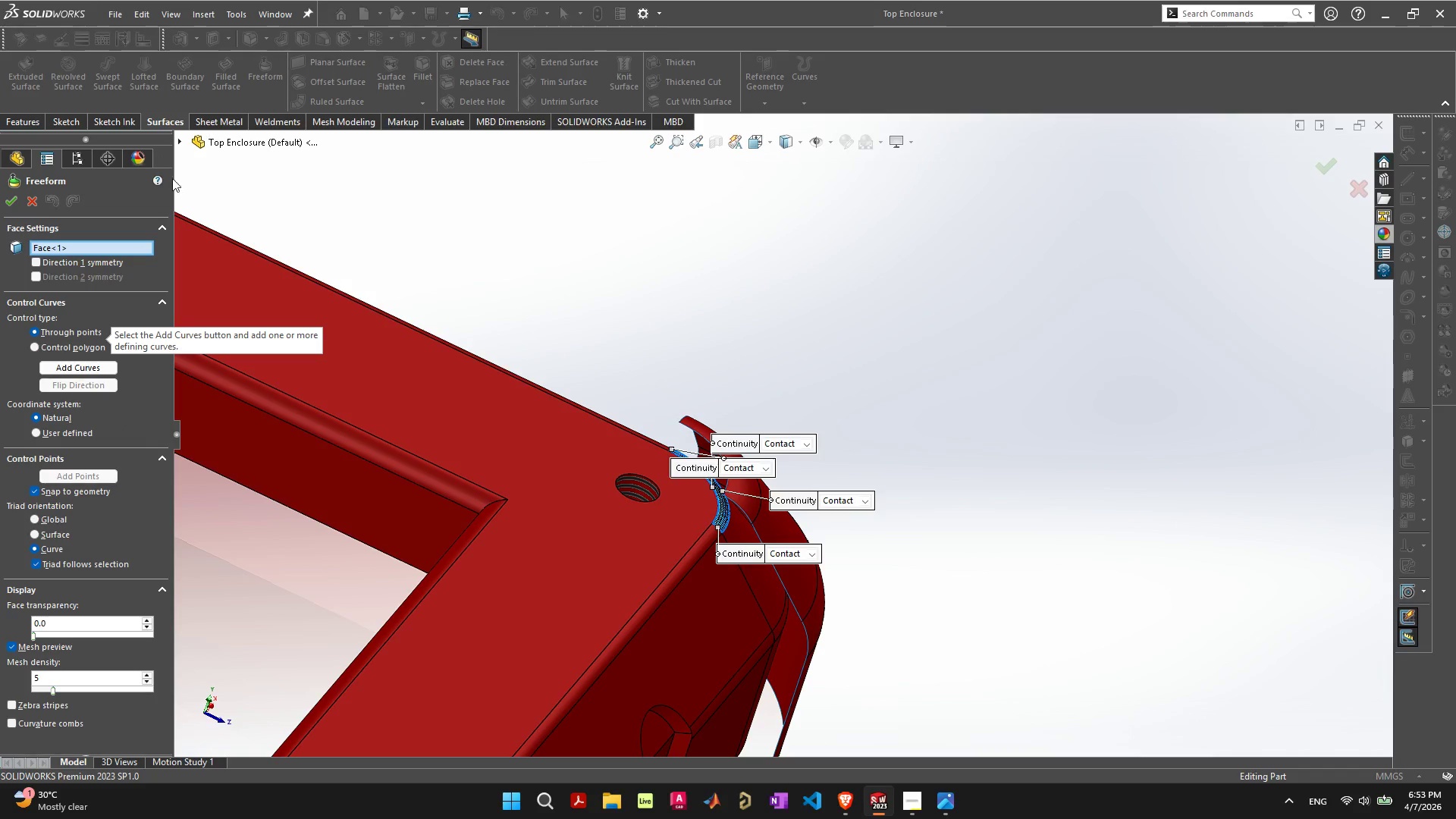 
left_click([36, 198])
 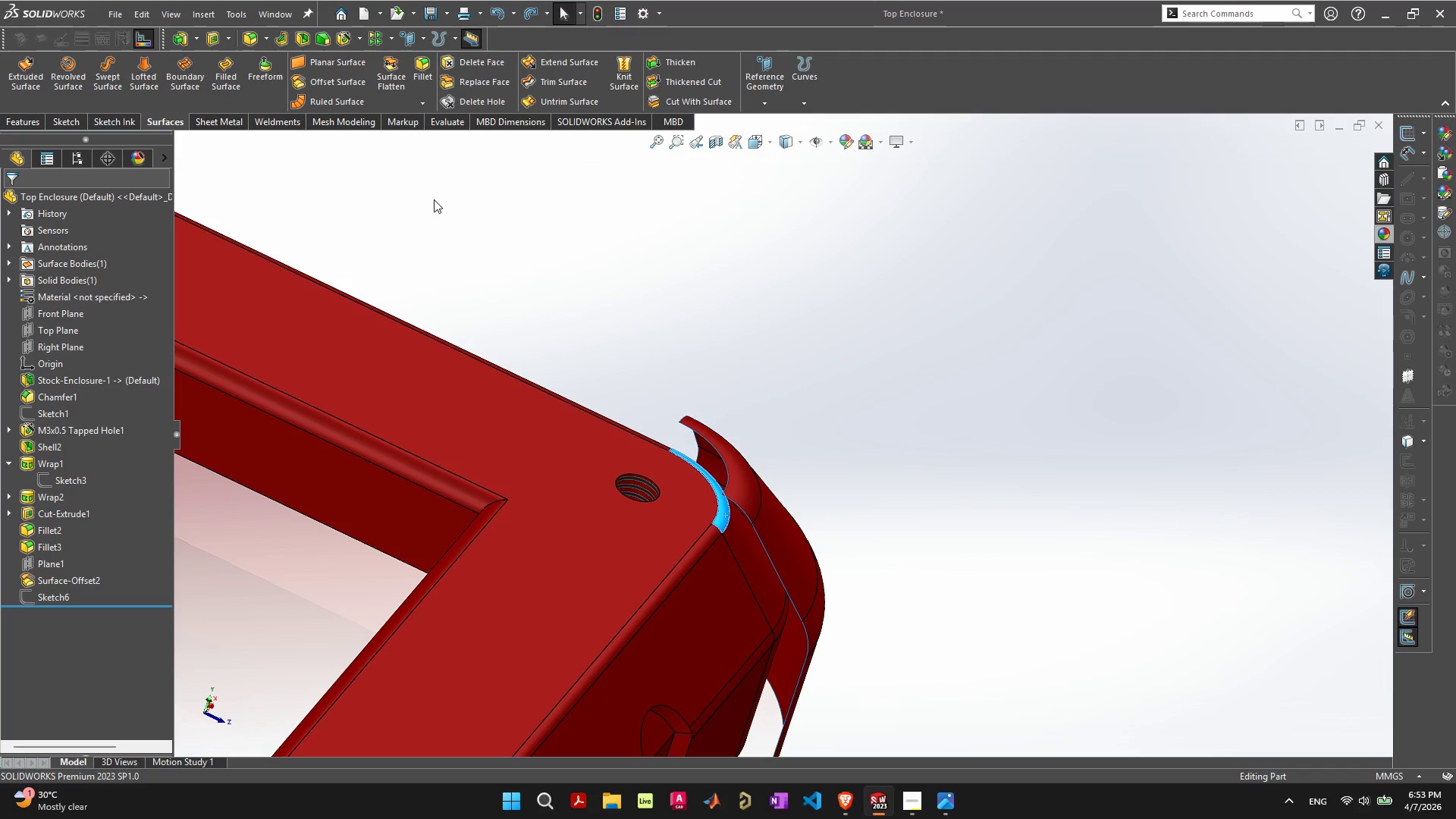 
mouse_move([588, 100])
 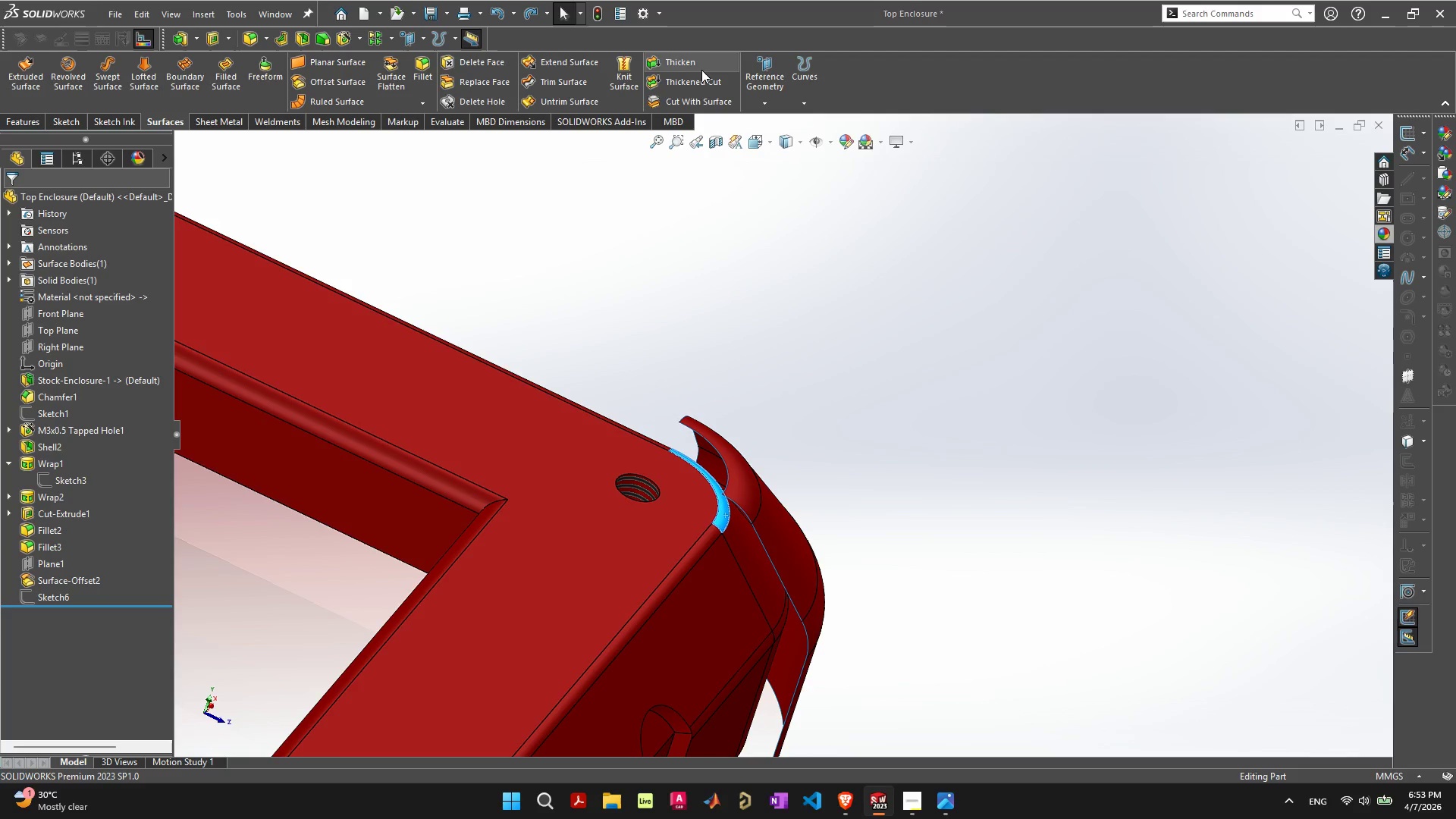 
left_click([685, 62])
 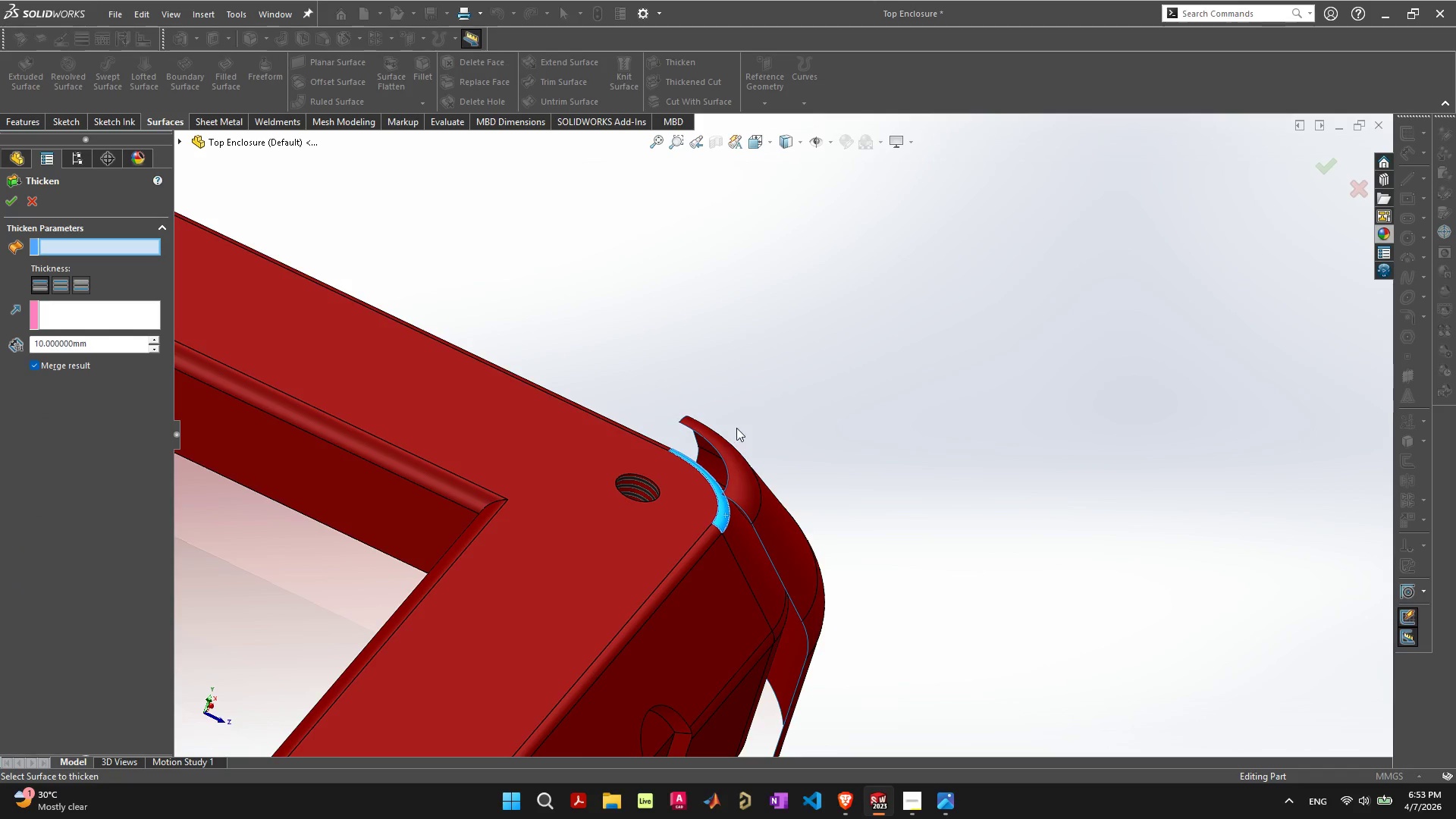 
left_click([733, 469])
 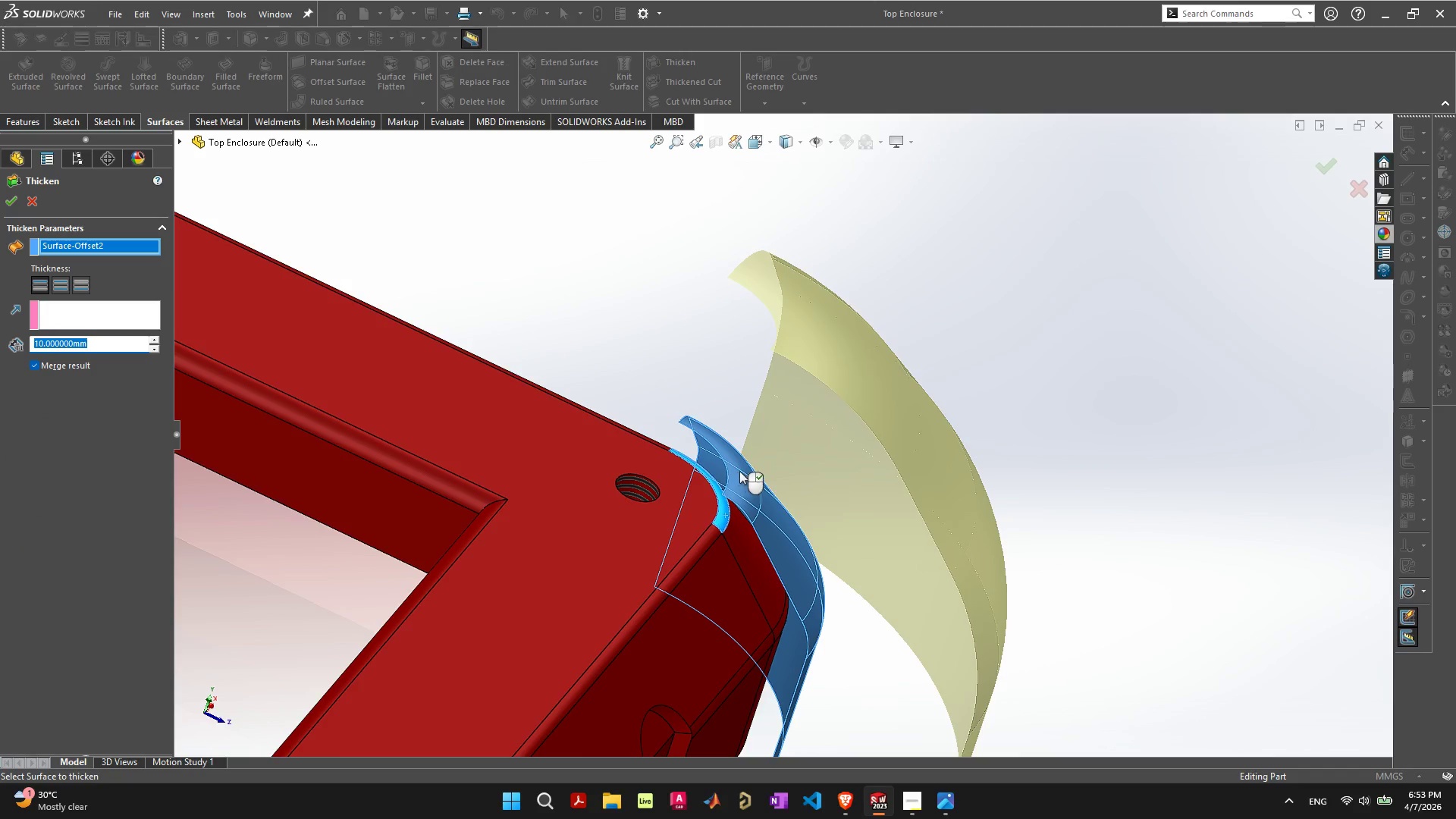 
scroll: coordinate [752, 471], scroll_direction: down, amount: 2.0
 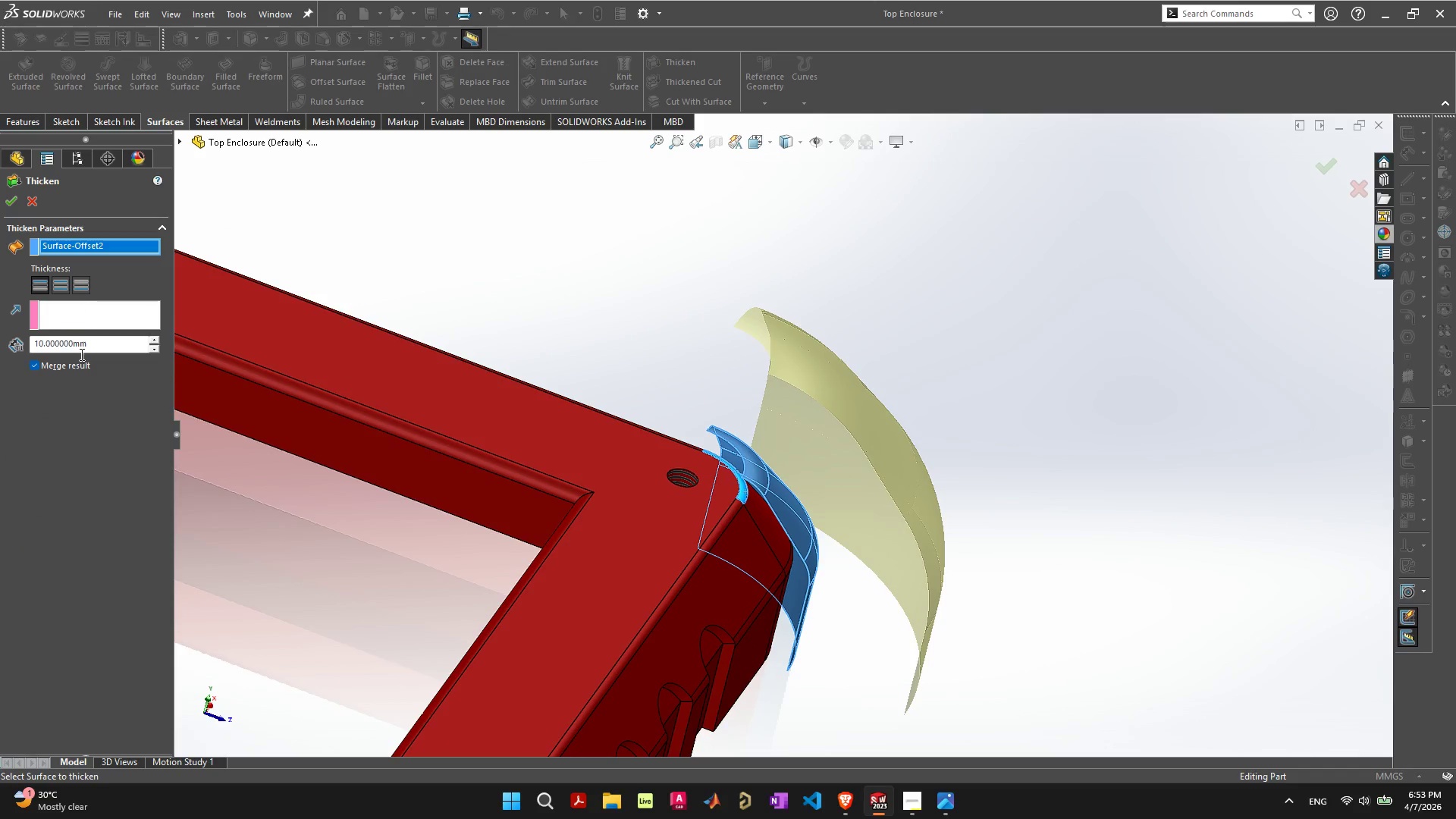 
left_click([156, 351])
 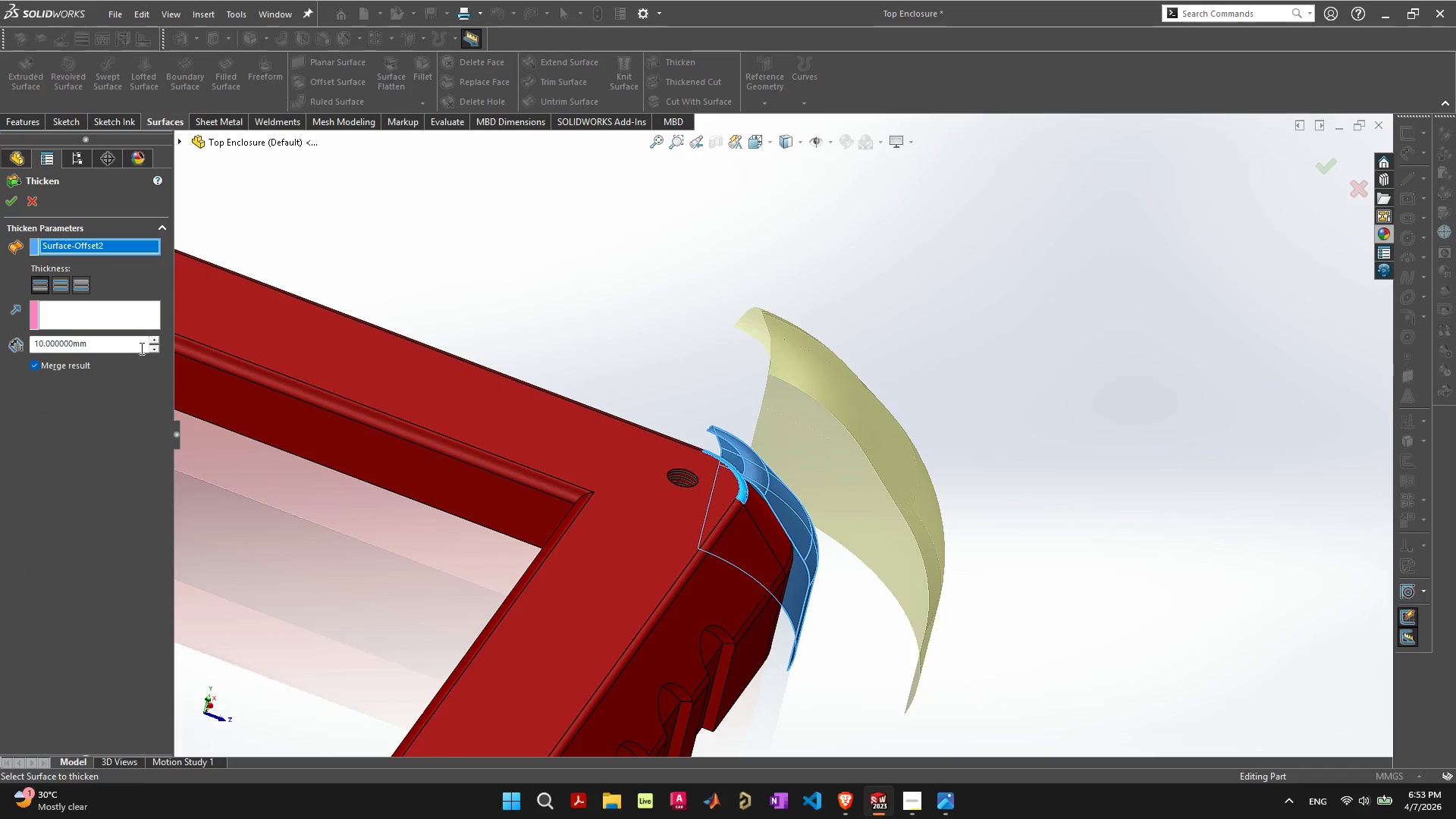 
left_click([140, 348])
 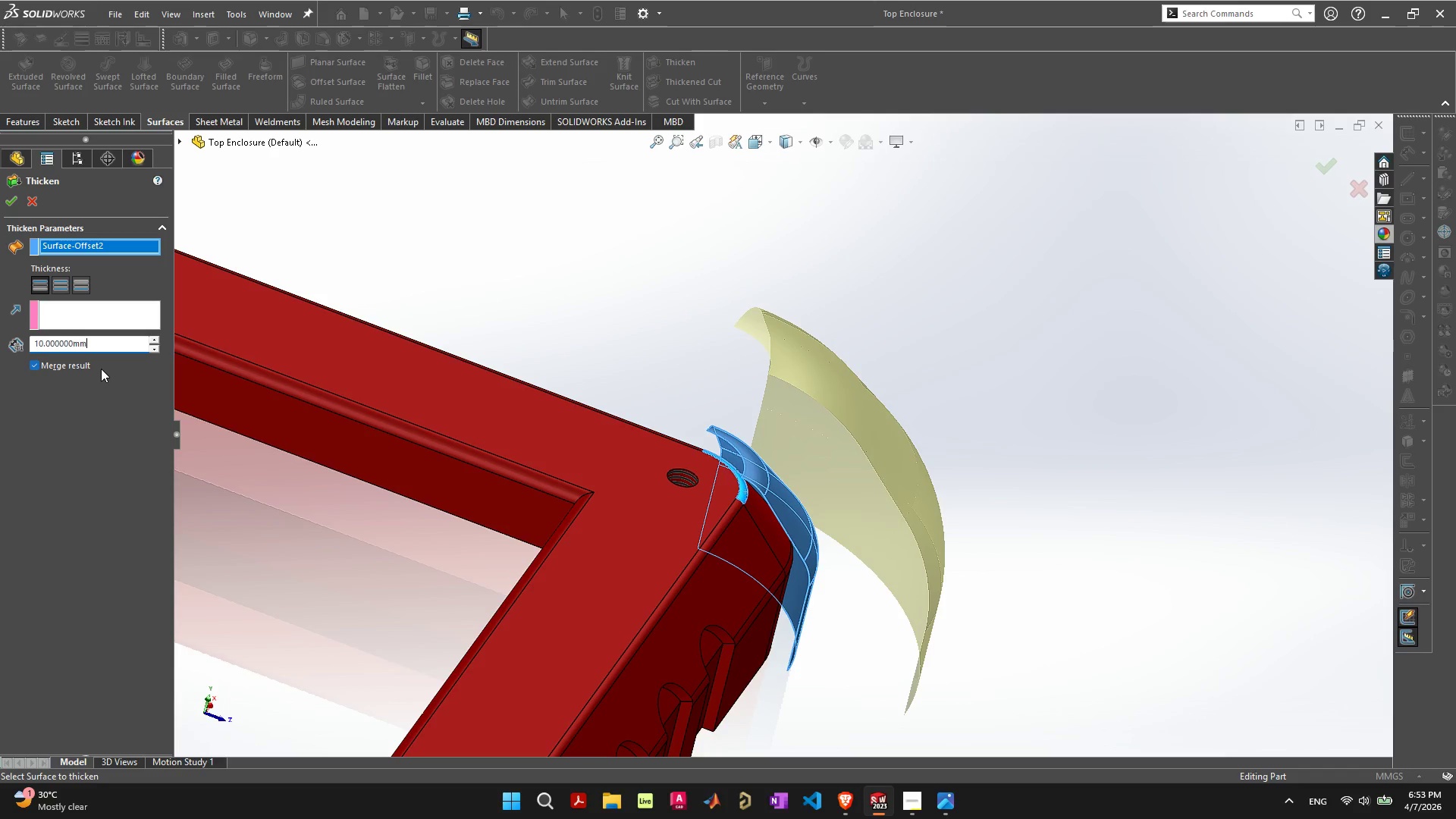 
left_click([68, 366])
 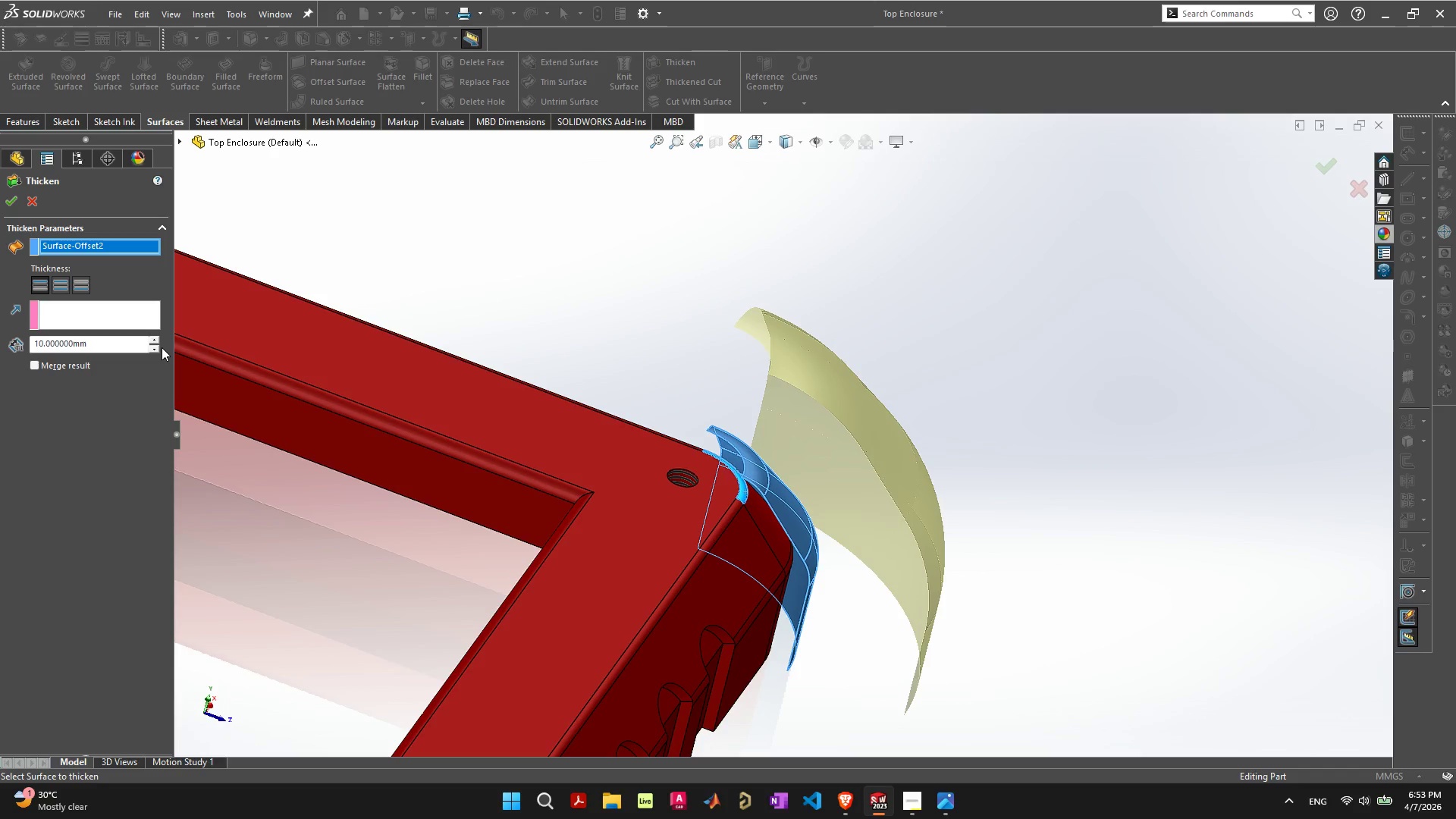 
double_click([152, 349])
 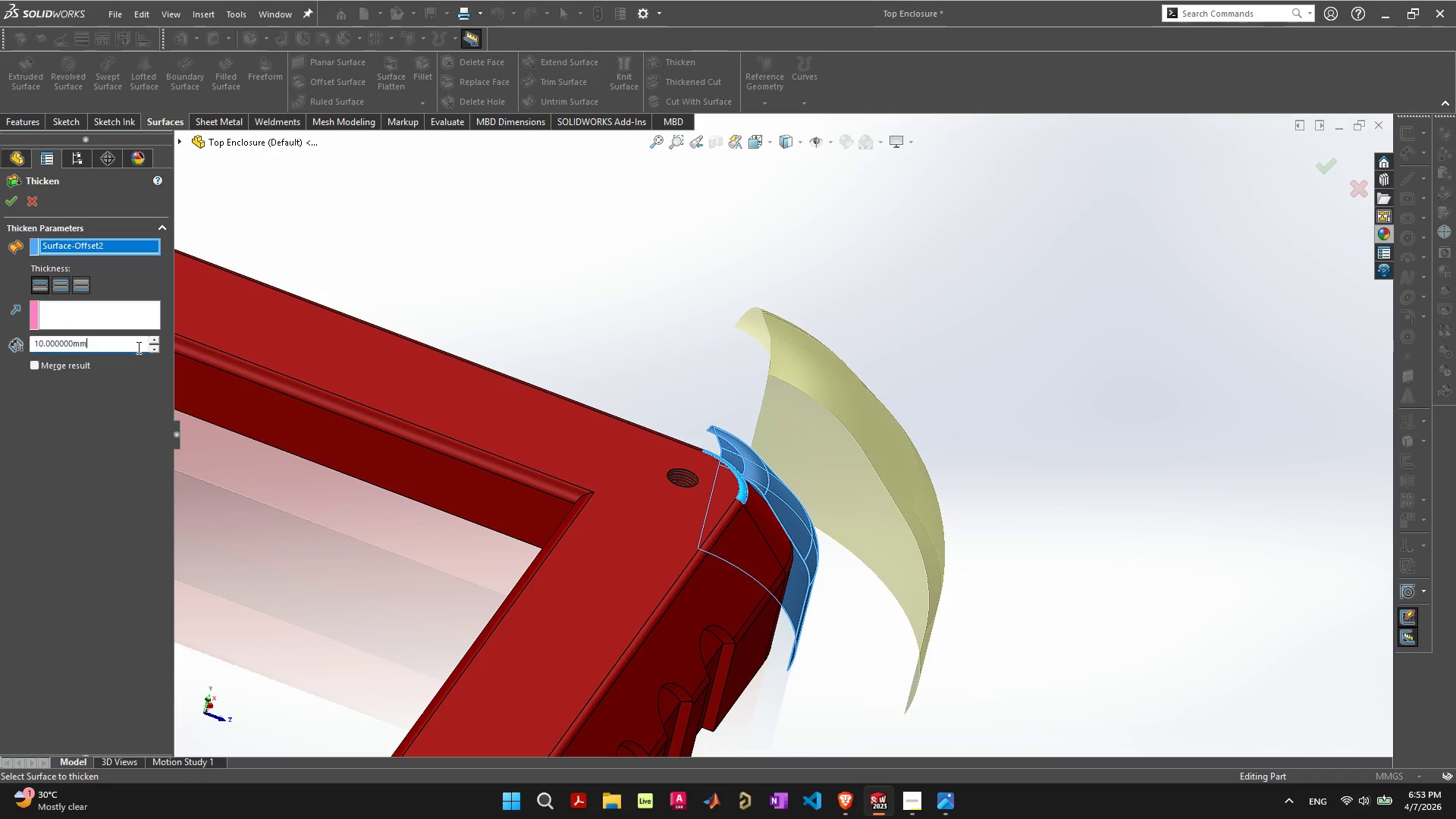 
left_click_drag(start_coordinate=[137, 347], to_coordinate=[0, 330])
 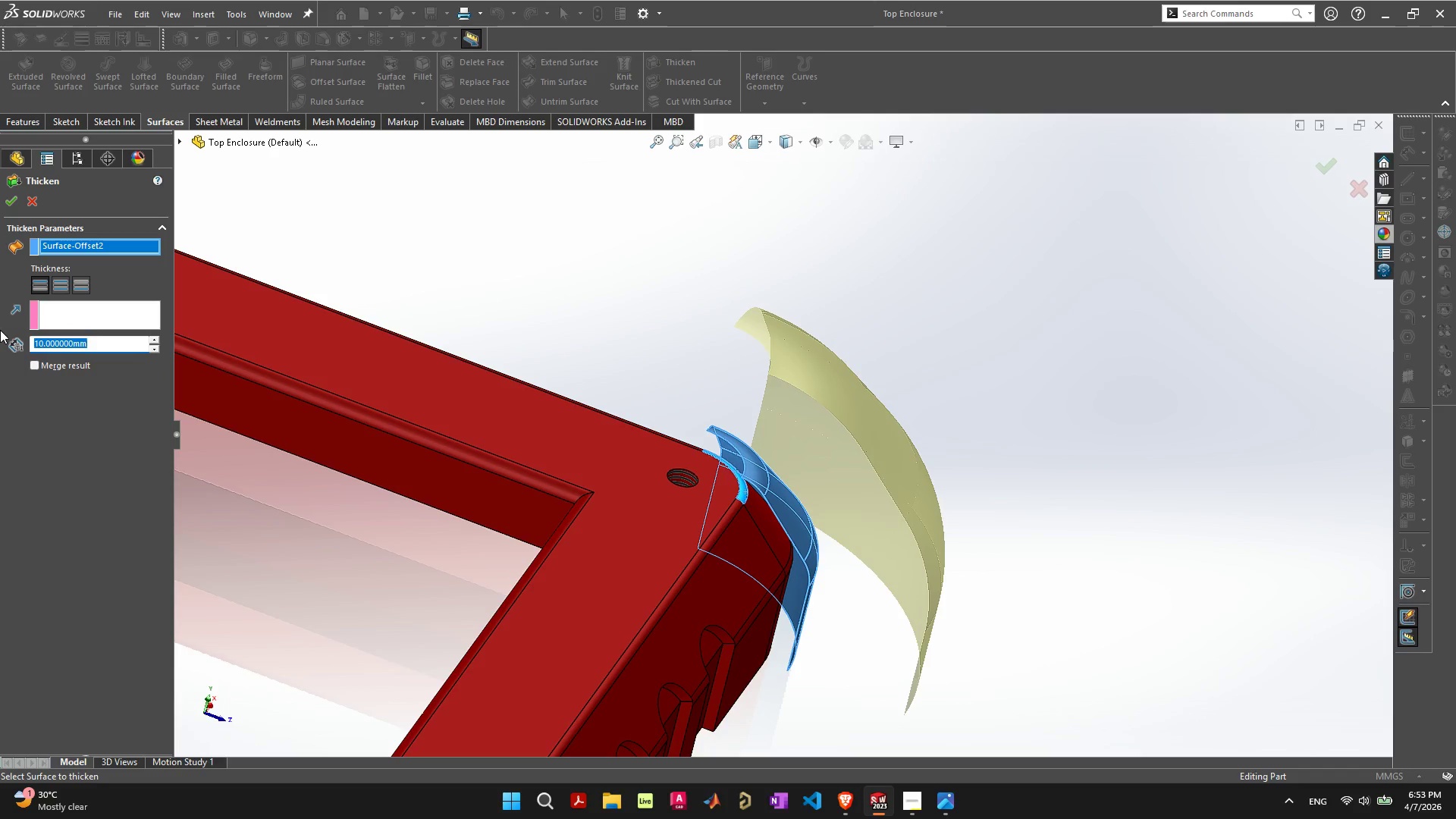 
key(3)
 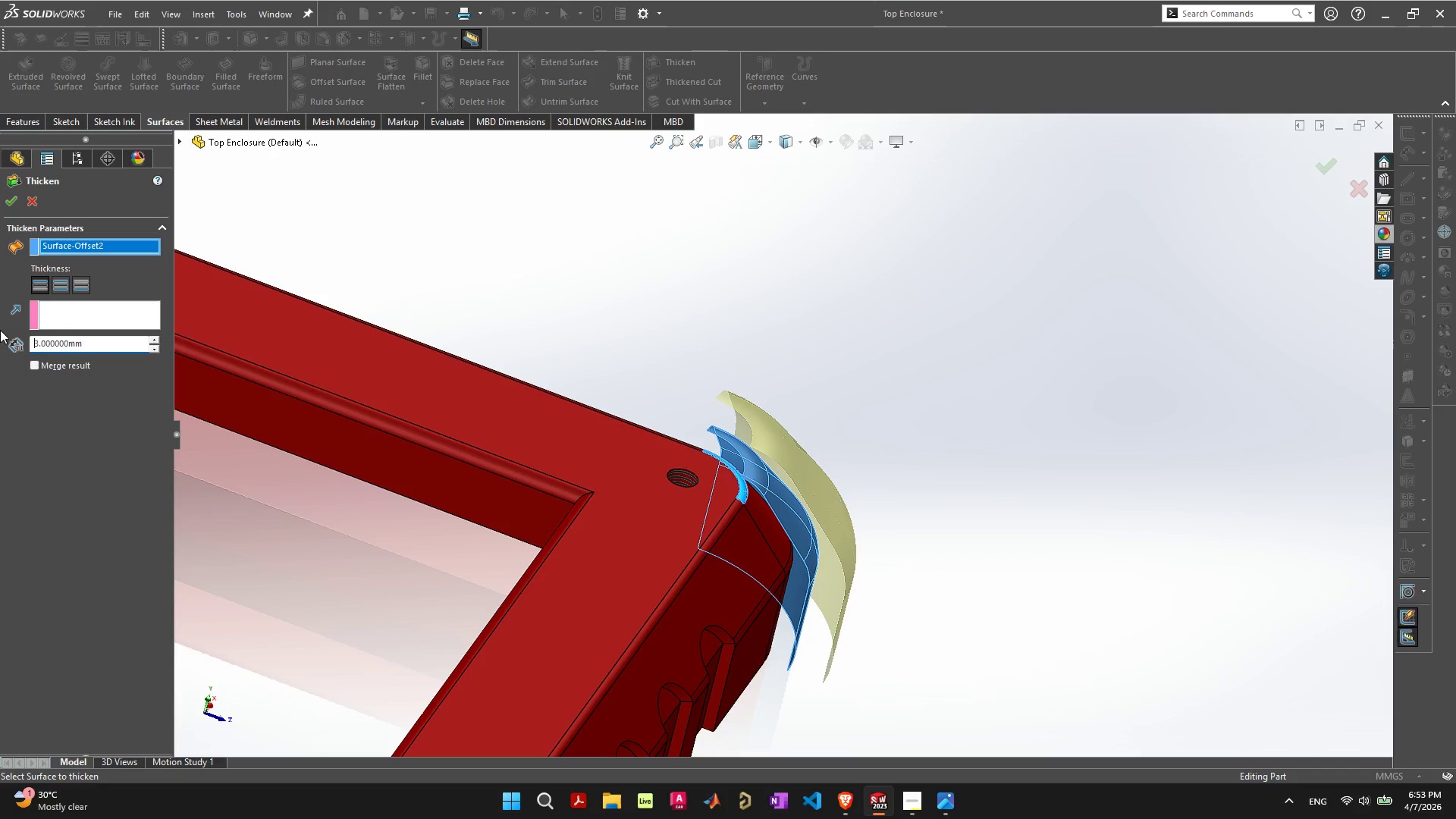 
key(Enter)
 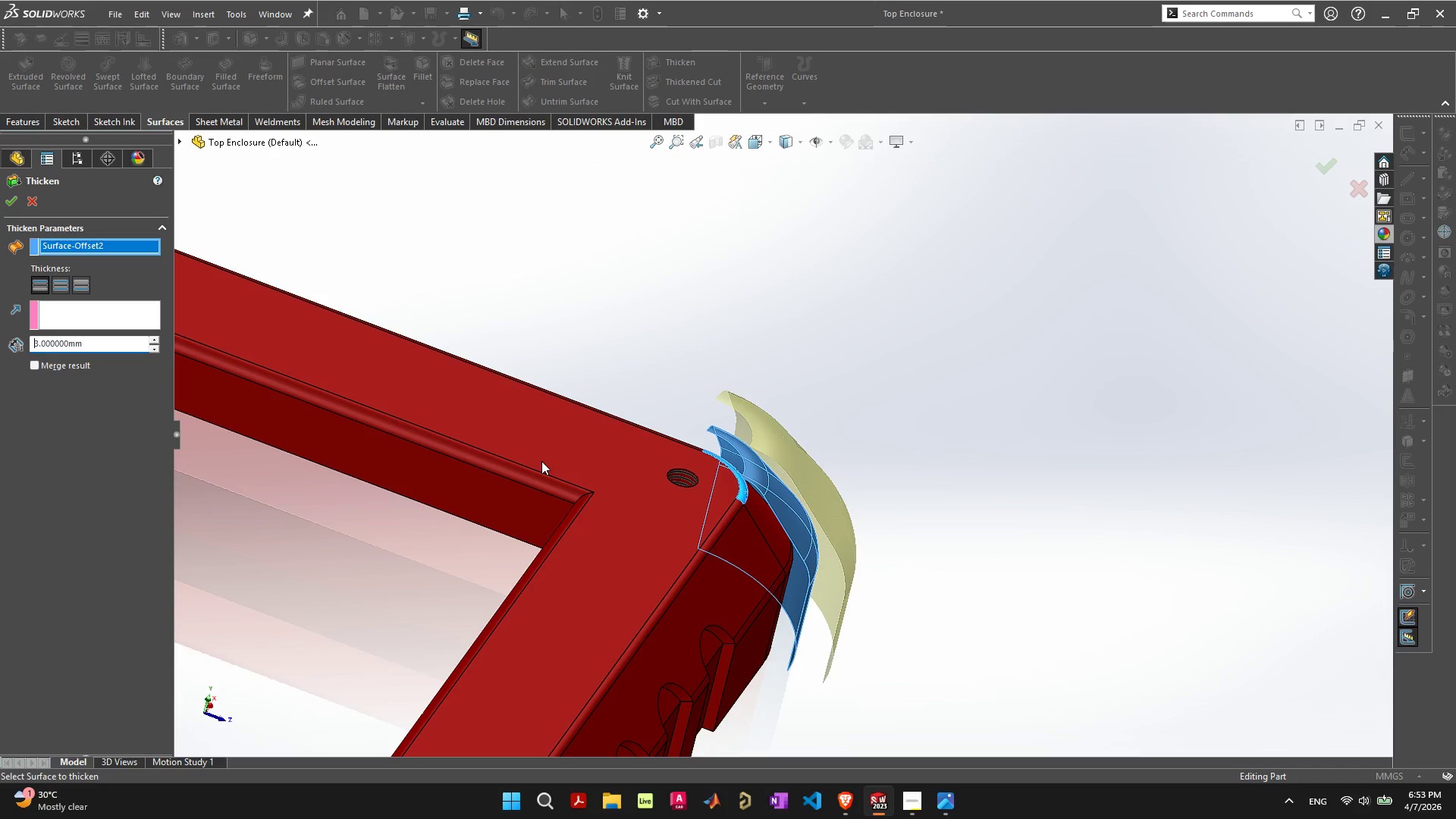 
scroll: coordinate [827, 533], scroll_direction: up, amount: 4.0
 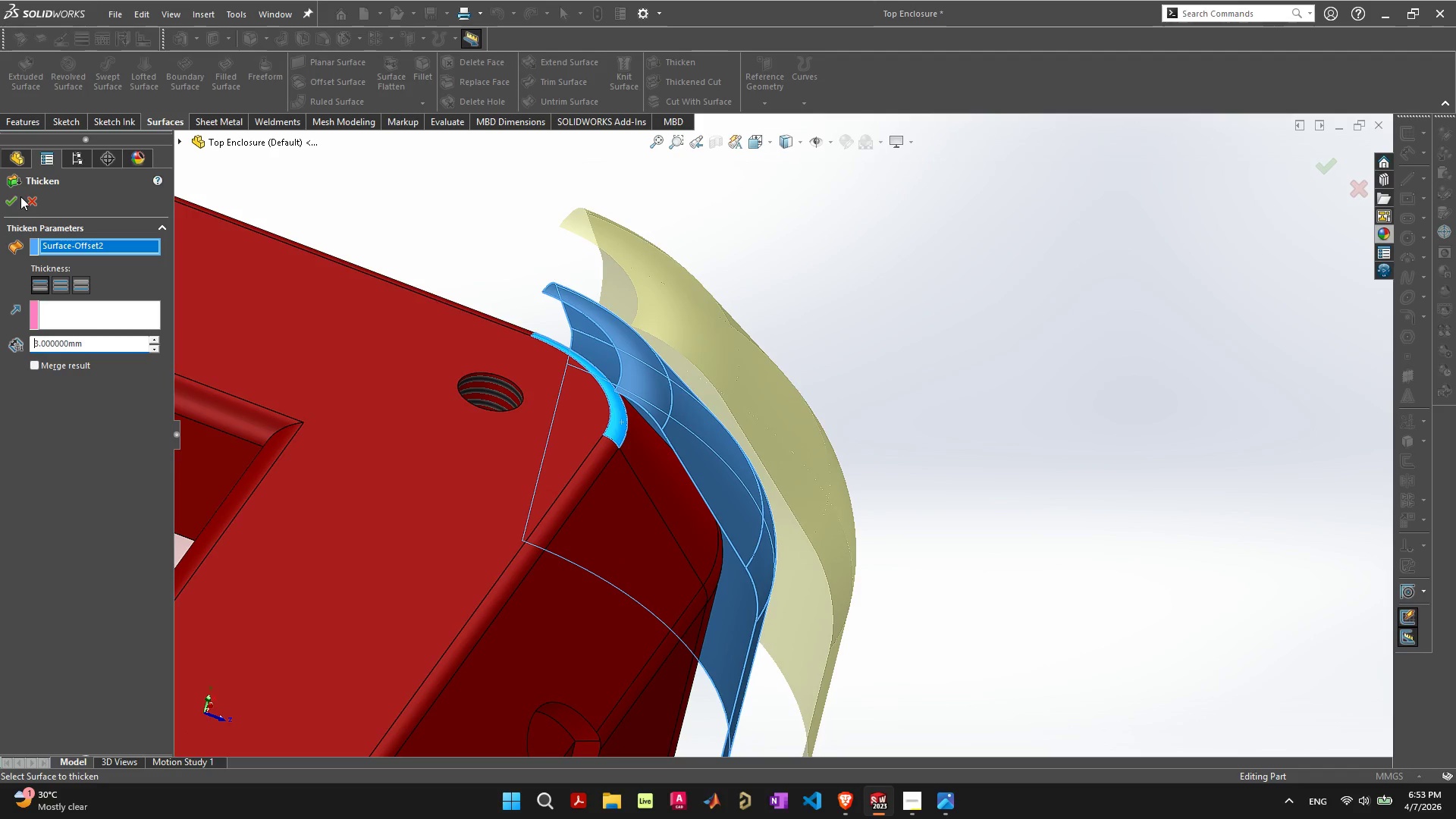 
left_click([30, 197])
 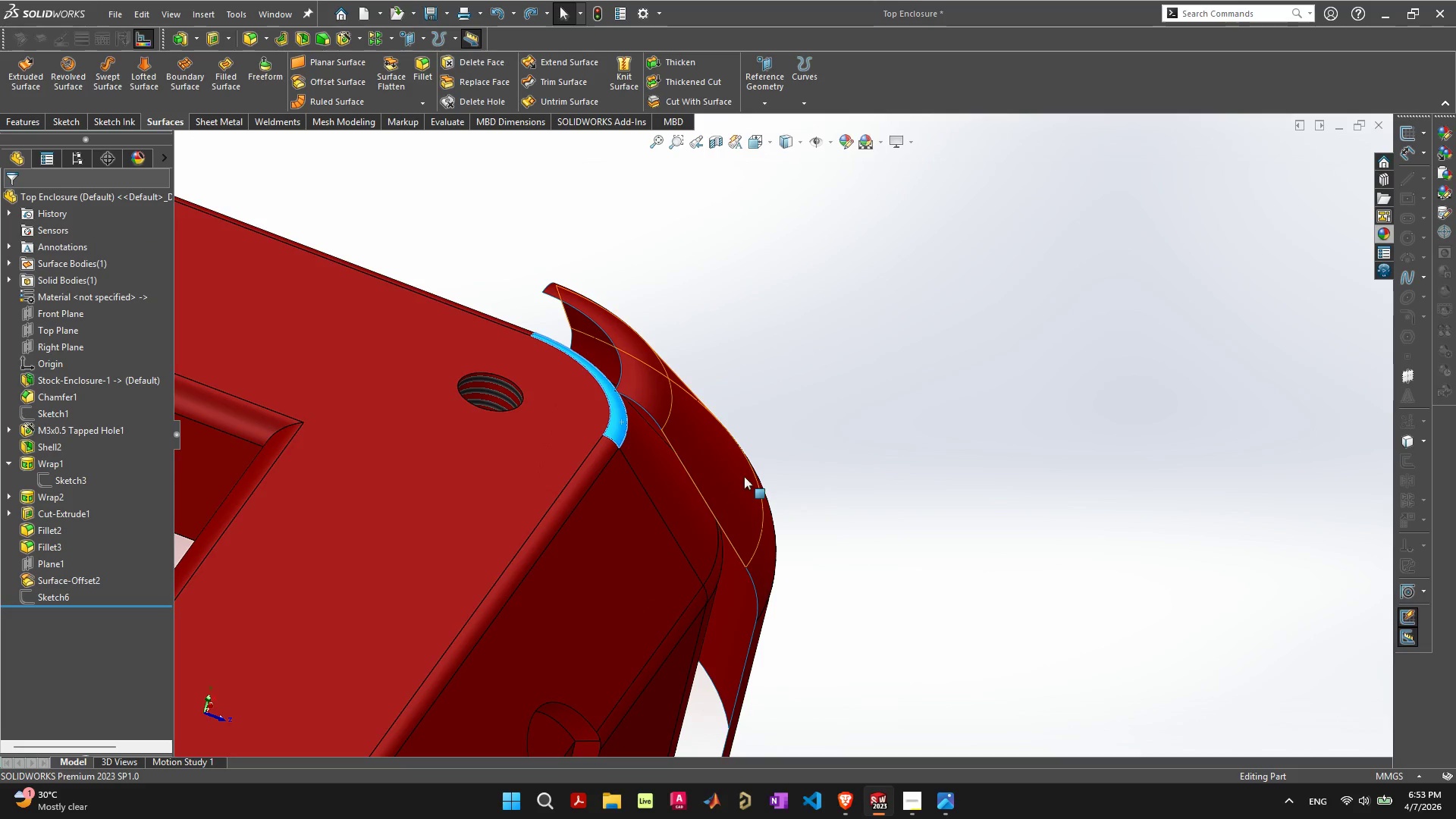 
left_click([744, 475])
 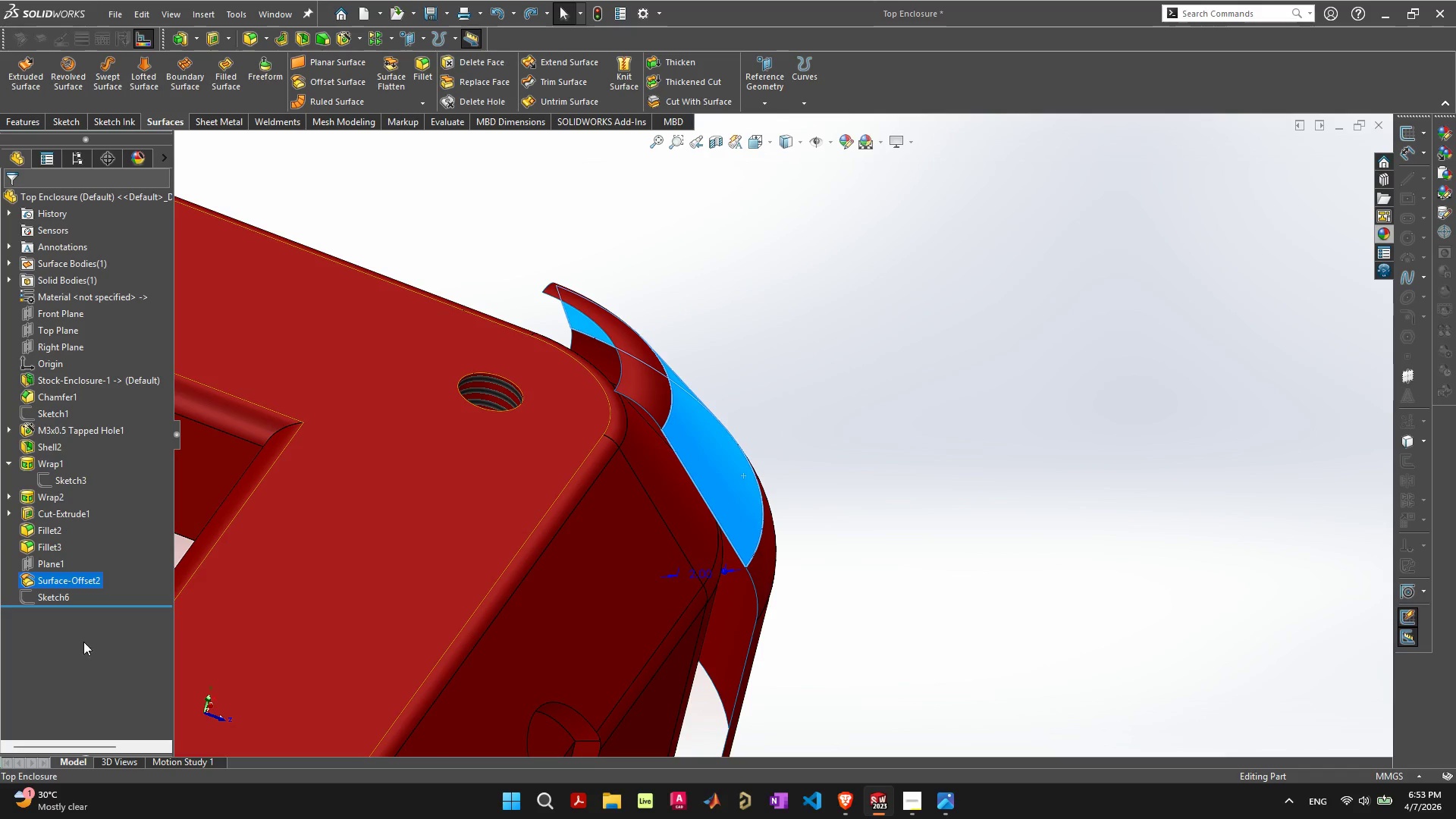 
right_click([75, 581])
 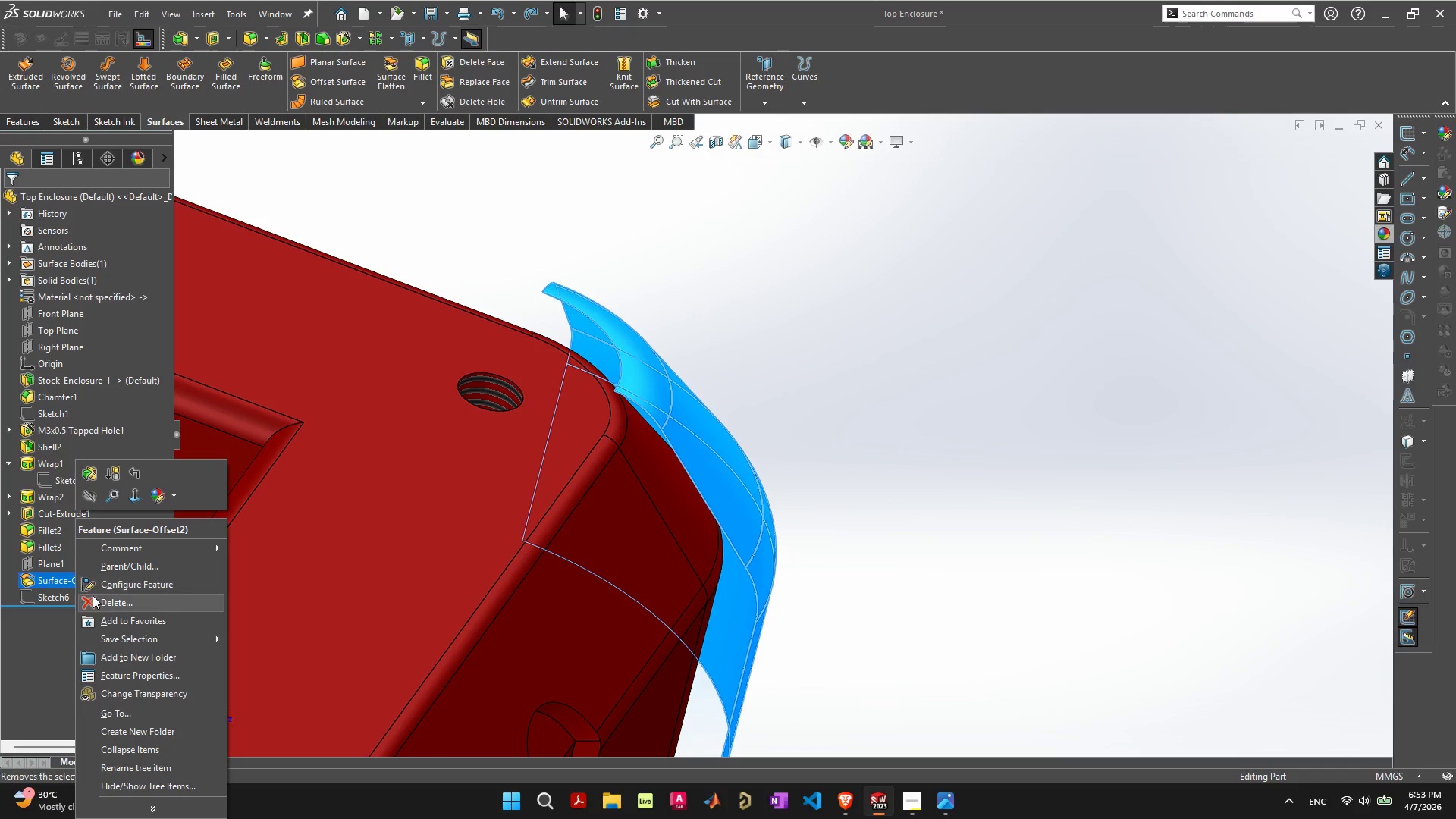 
left_click([93, 595])
 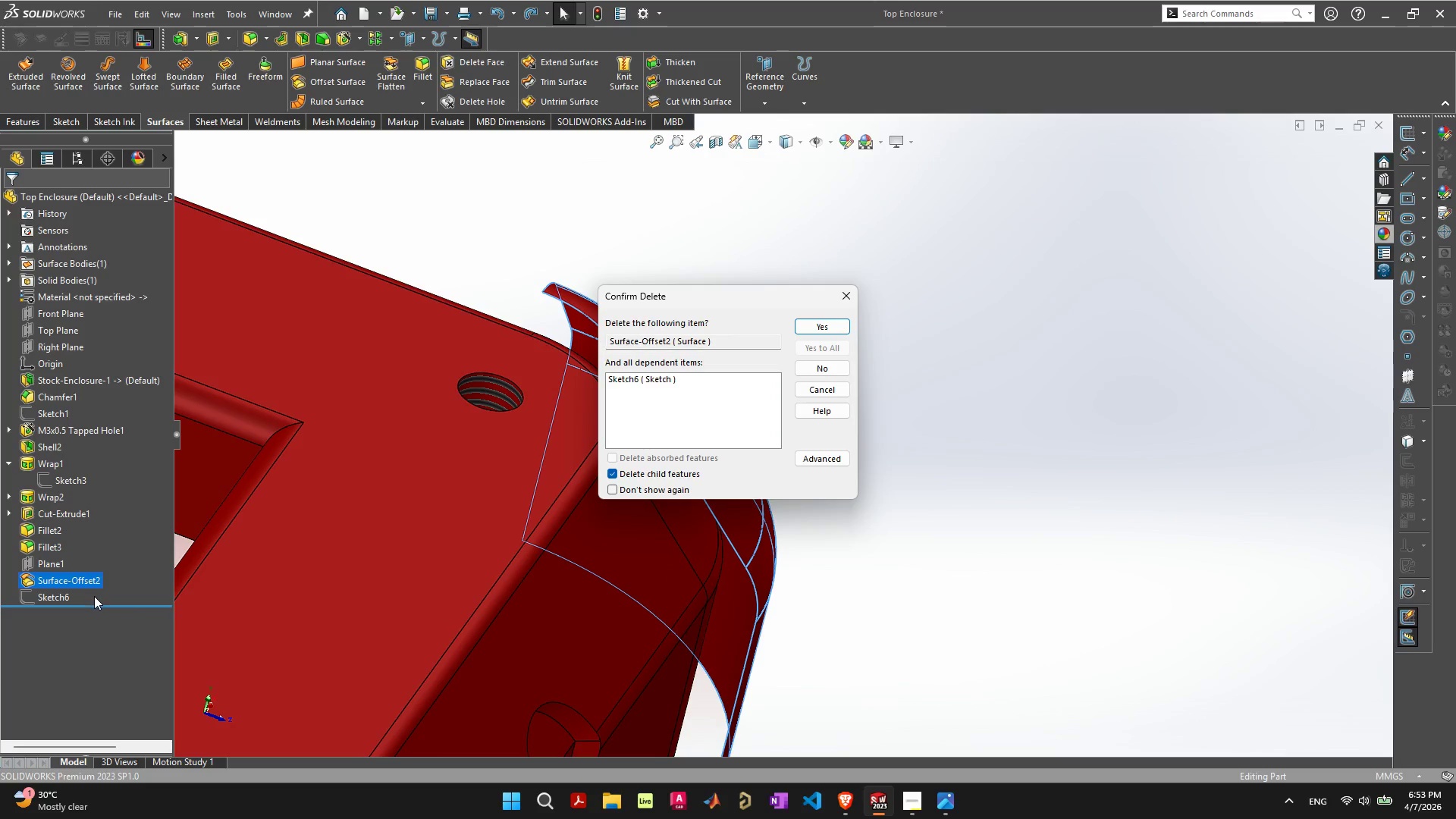 
key(Space)
 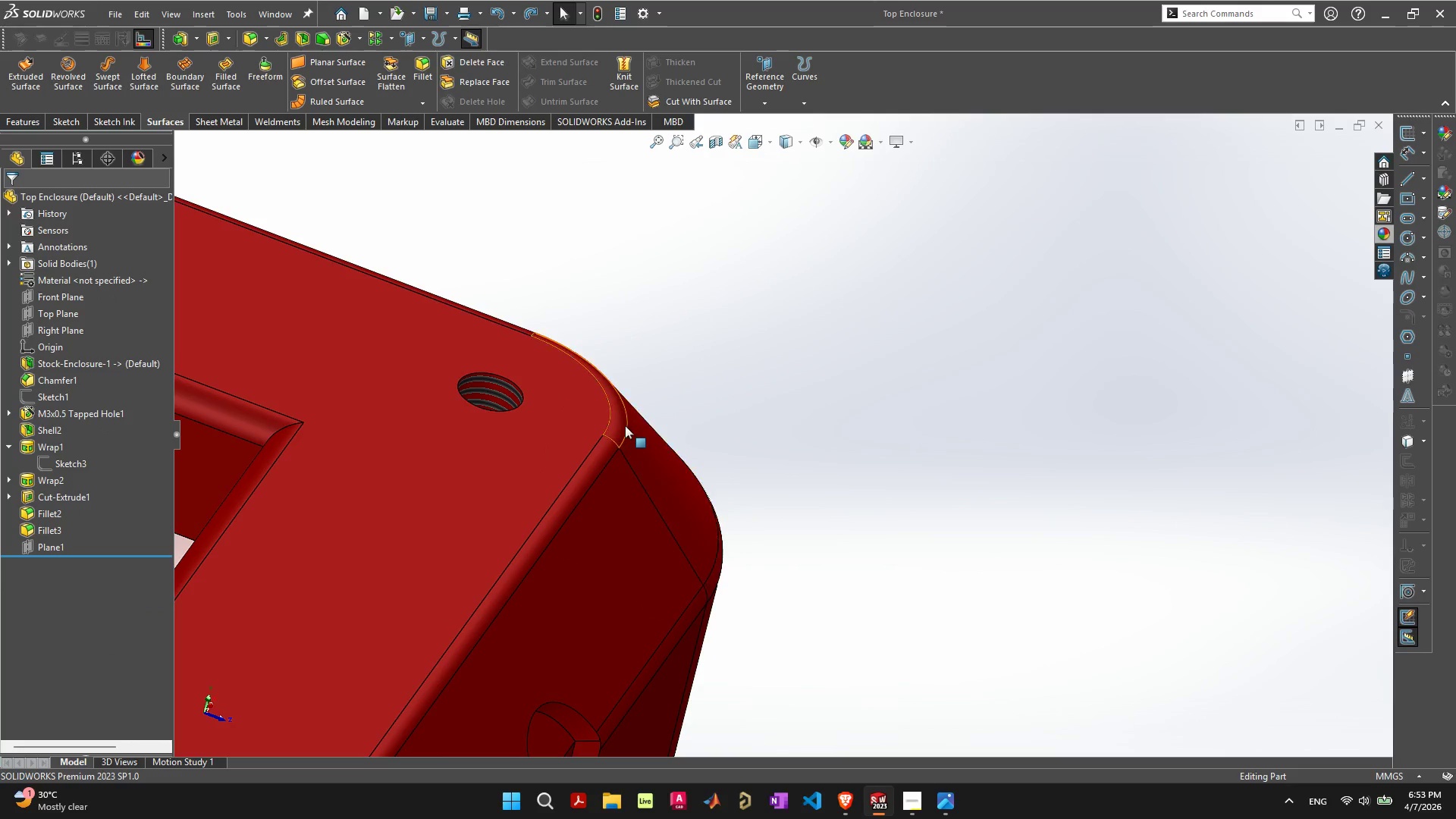 
left_click([620, 424])
 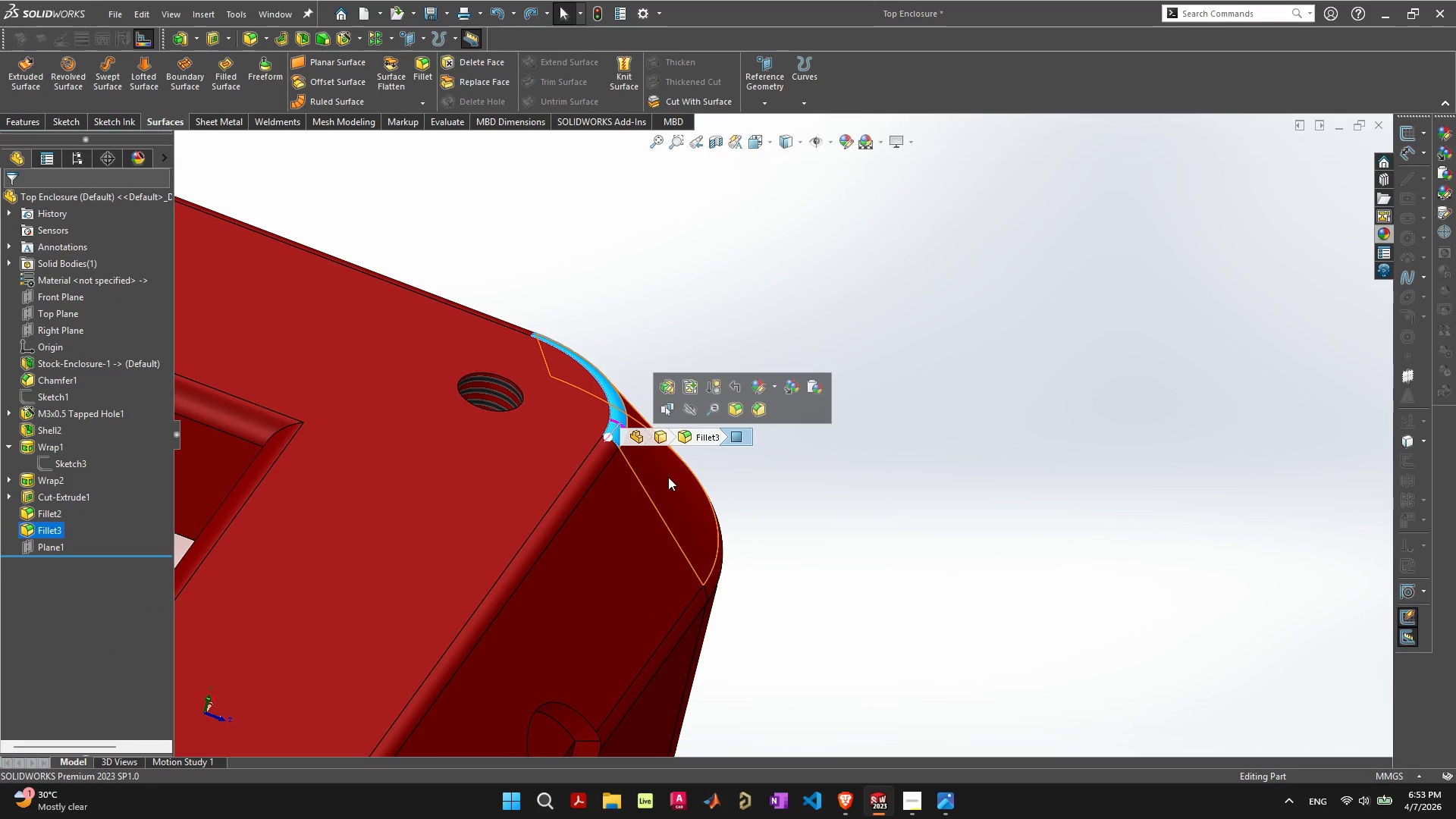 
hold_key(key=ShiftLeft, duration=1.53)
left_click([677, 500])
 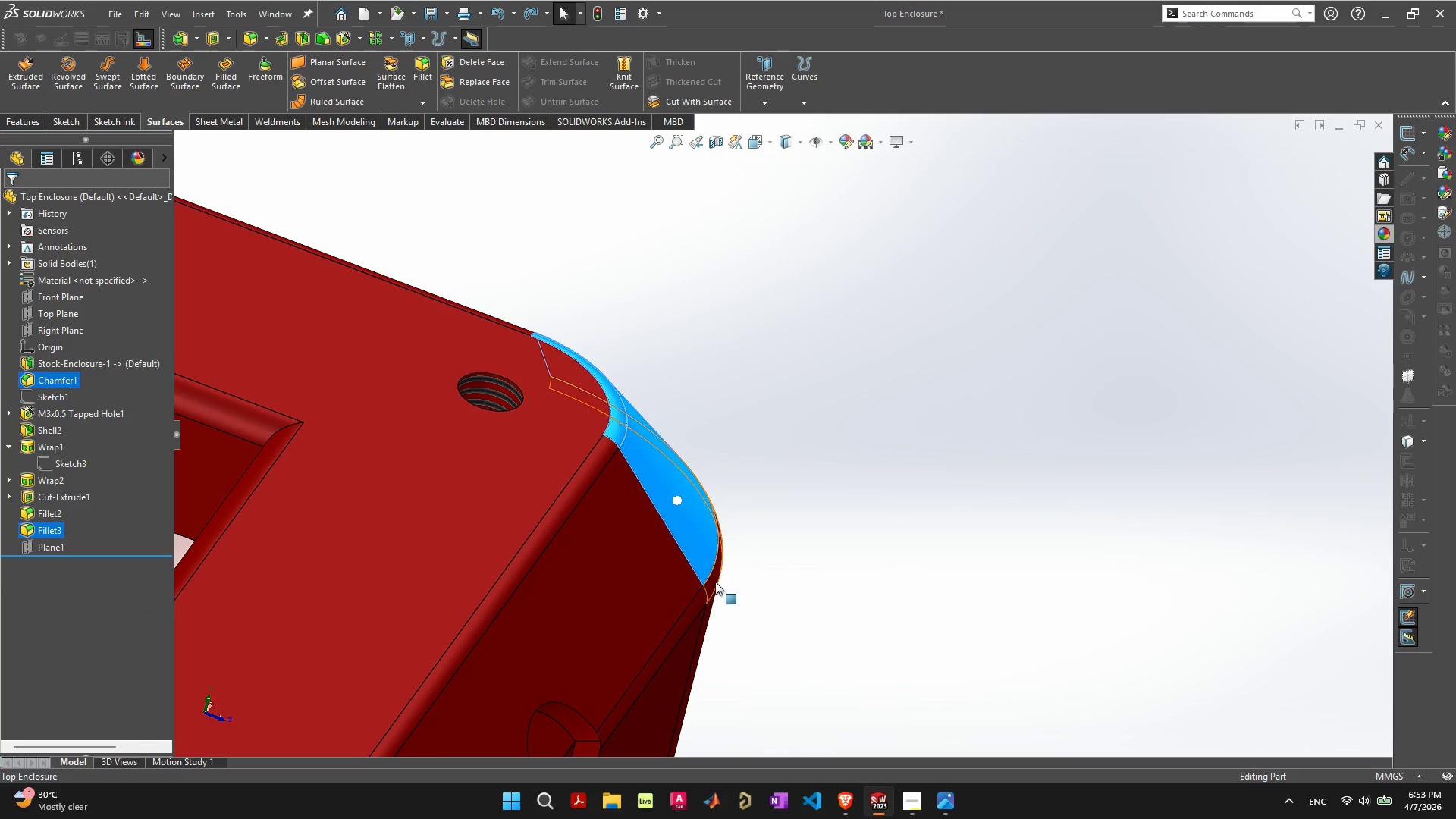 
left_click([715, 582])
 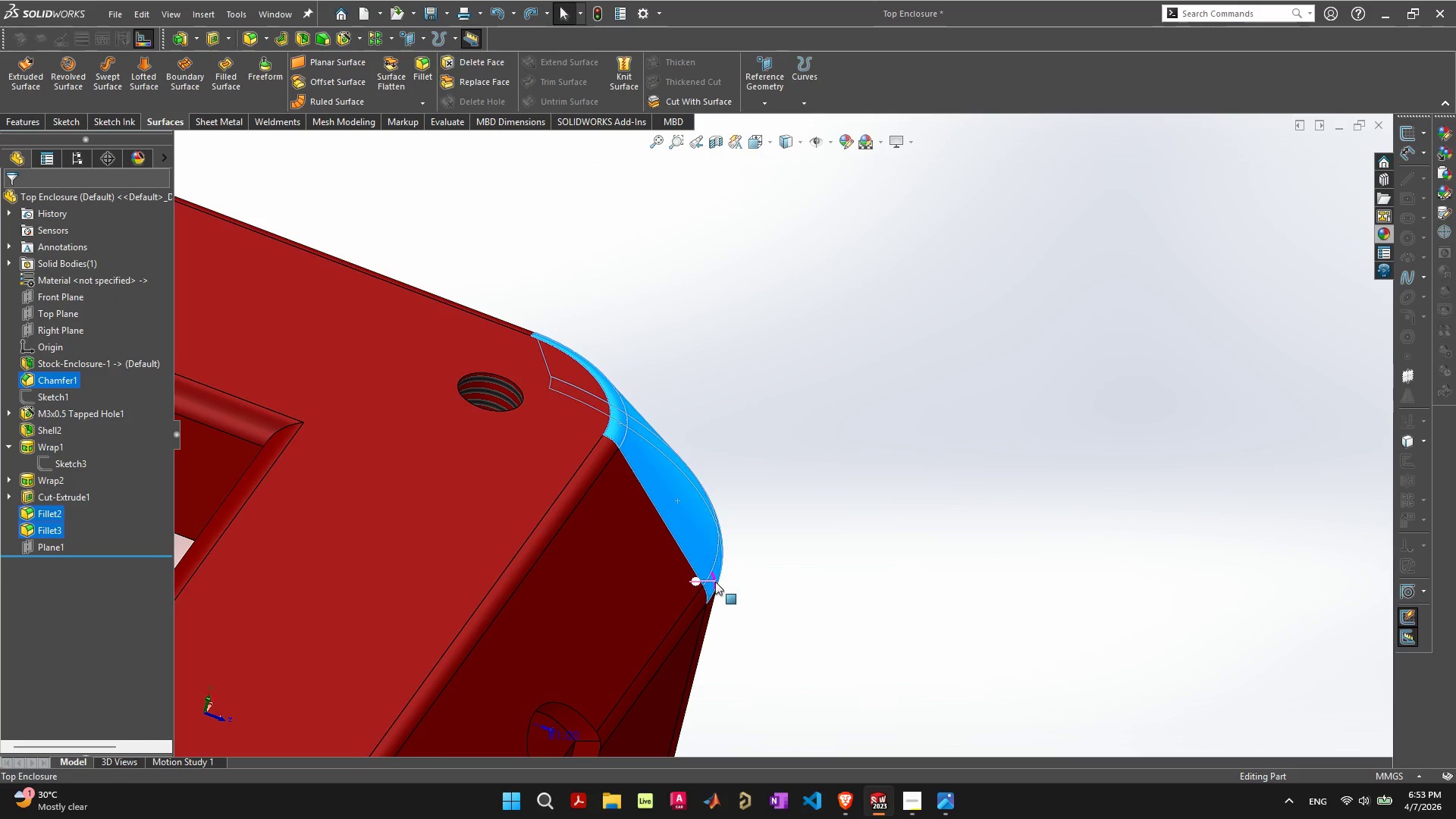 
key(Shift+ShiftLeft)
 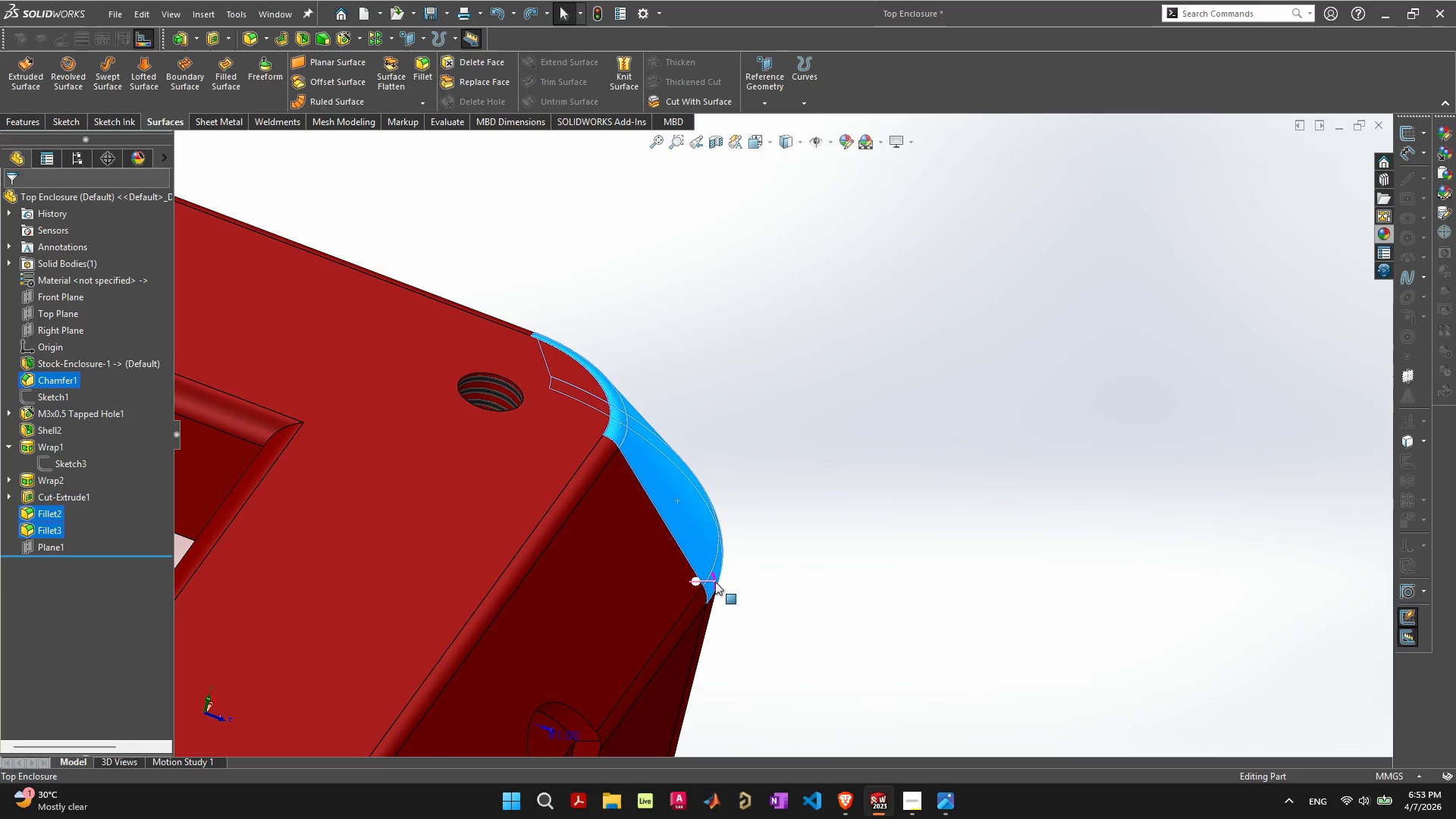 
key(Shift+ShiftLeft)
 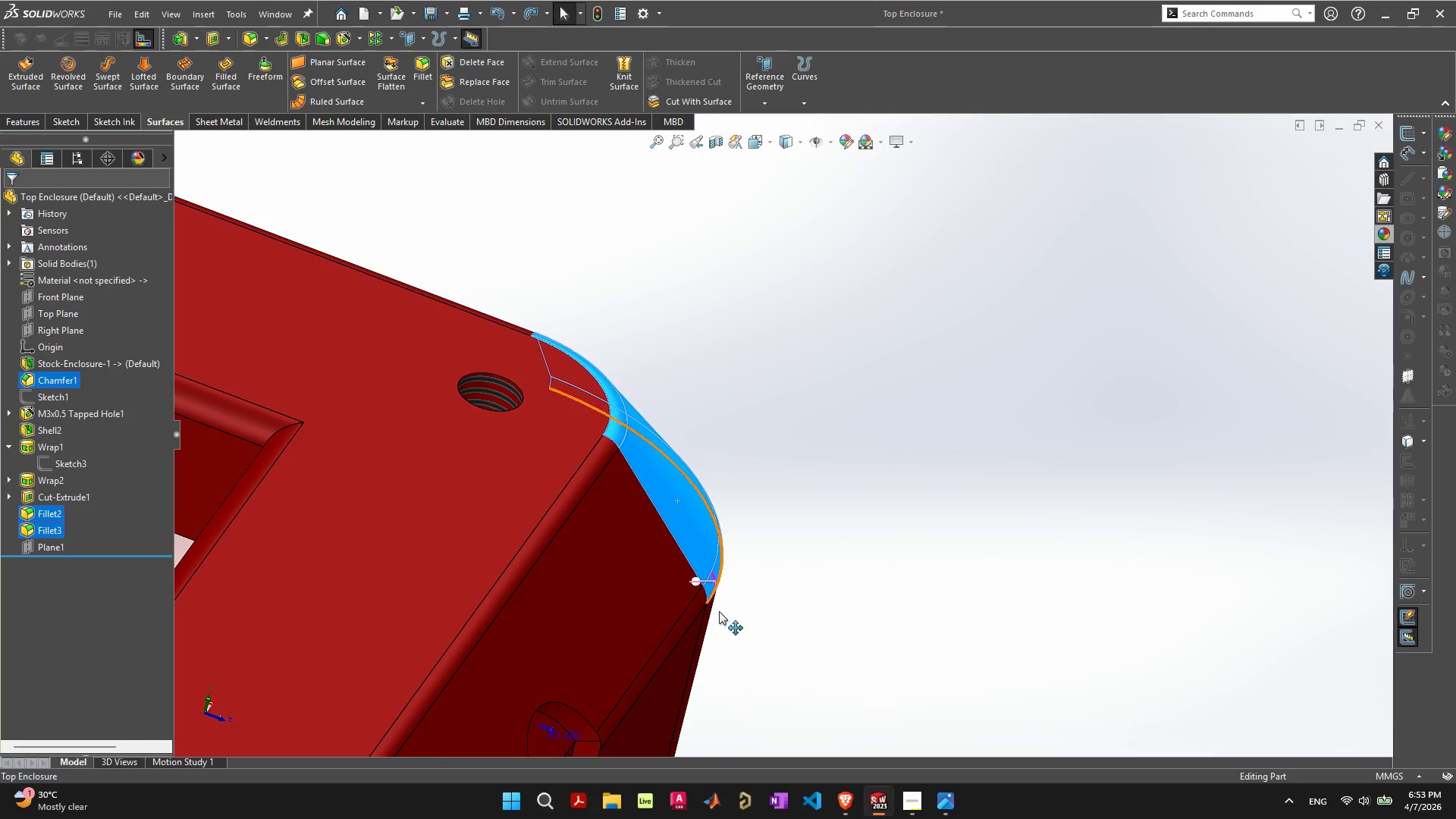 
key(Shift+ShiftLeft)
 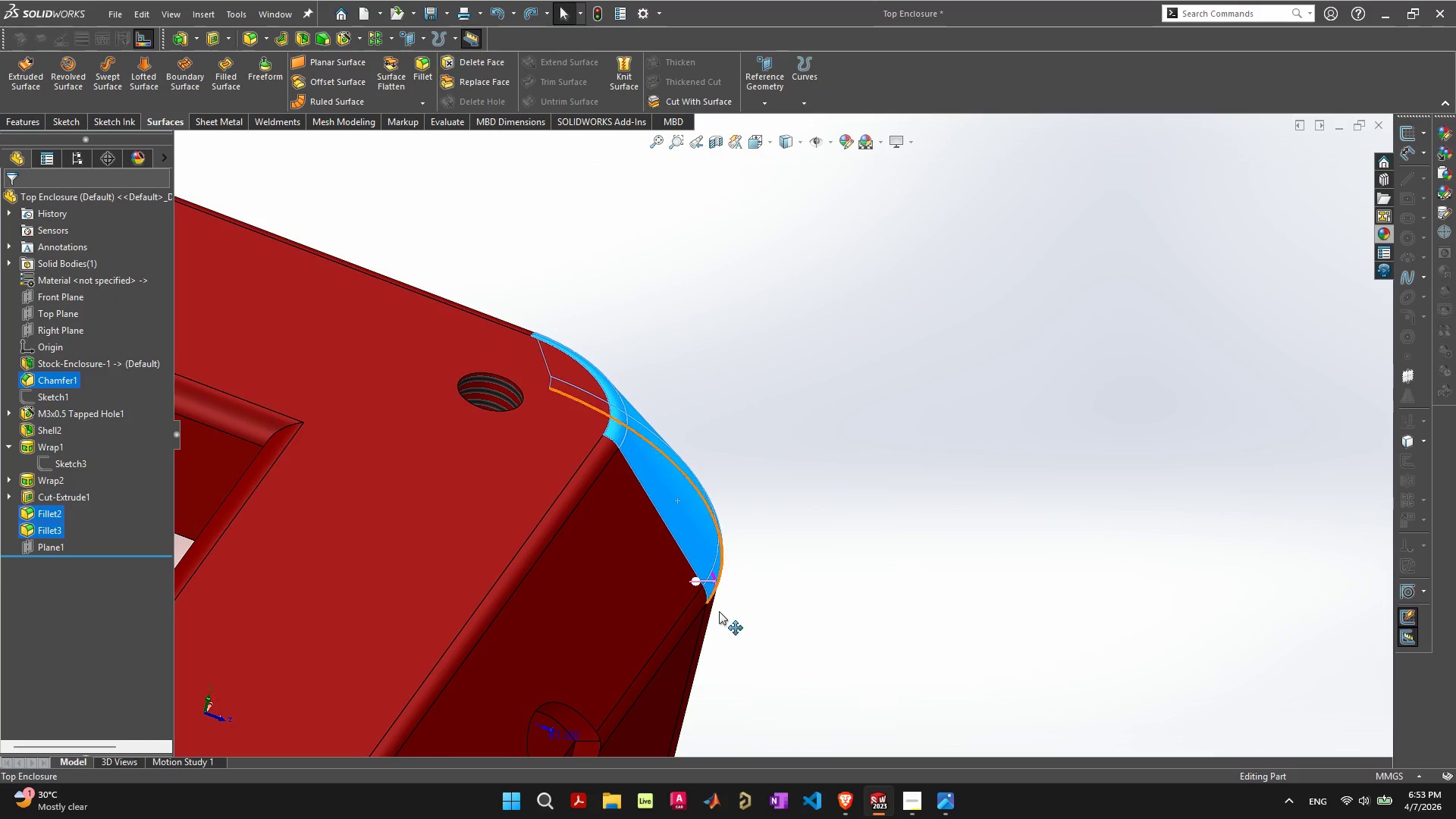 
key(Shift+ShiftLeft)
 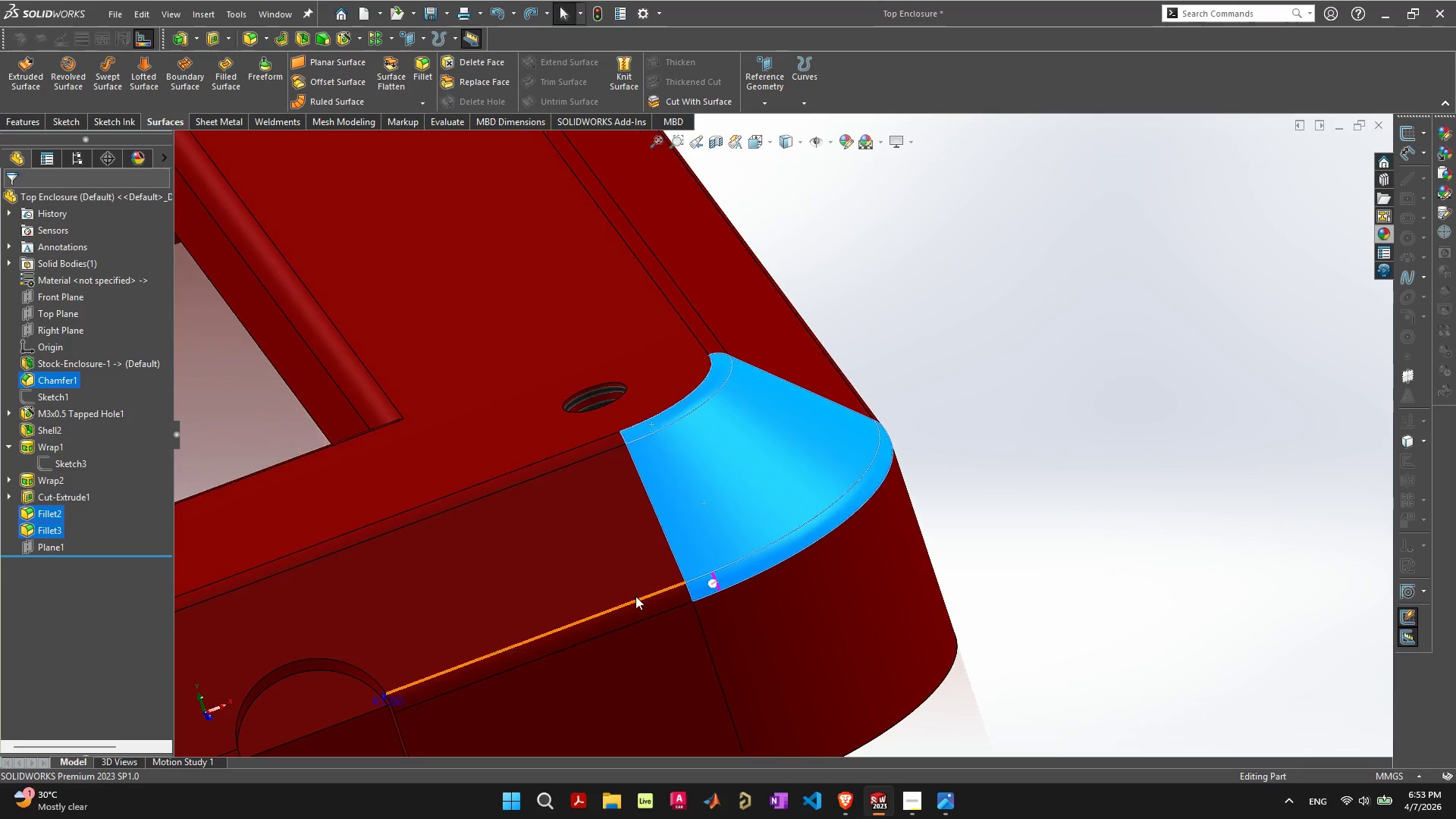 
hold_key(key=ShiftLeft, duration=0.48)
left_click([777, 621])
 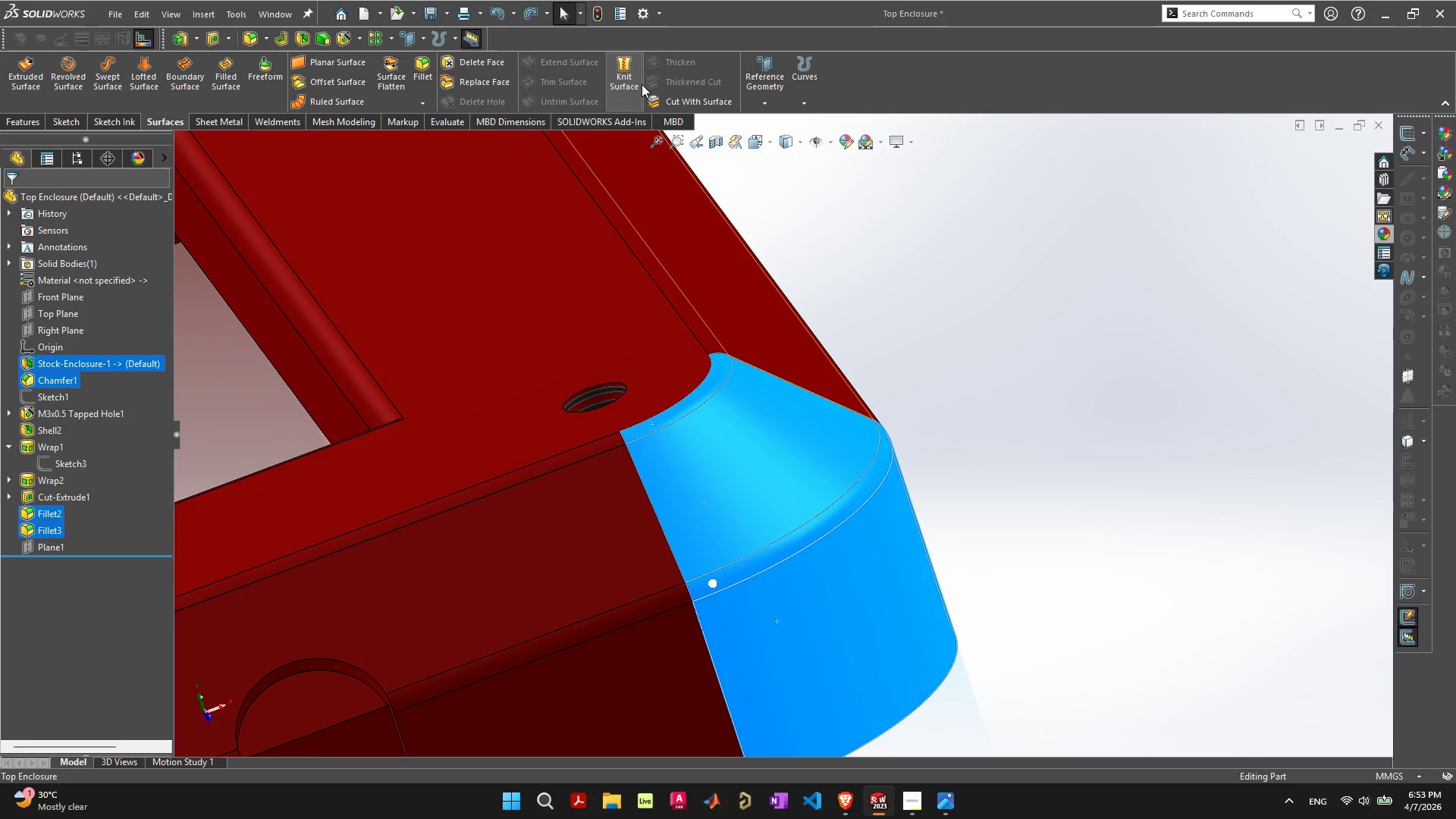 
mouse_move([708, 116])
 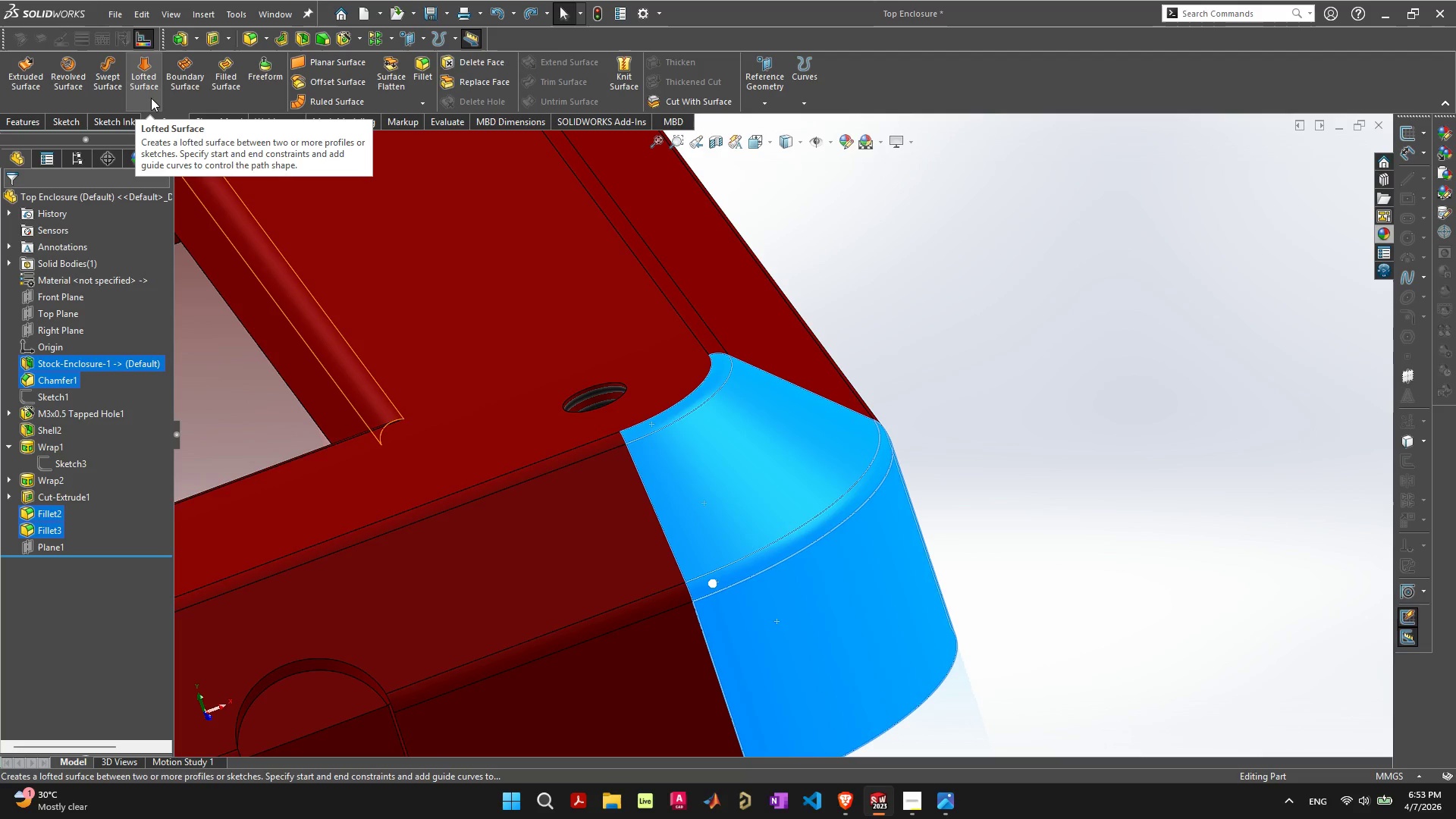 
wait(6.03)
 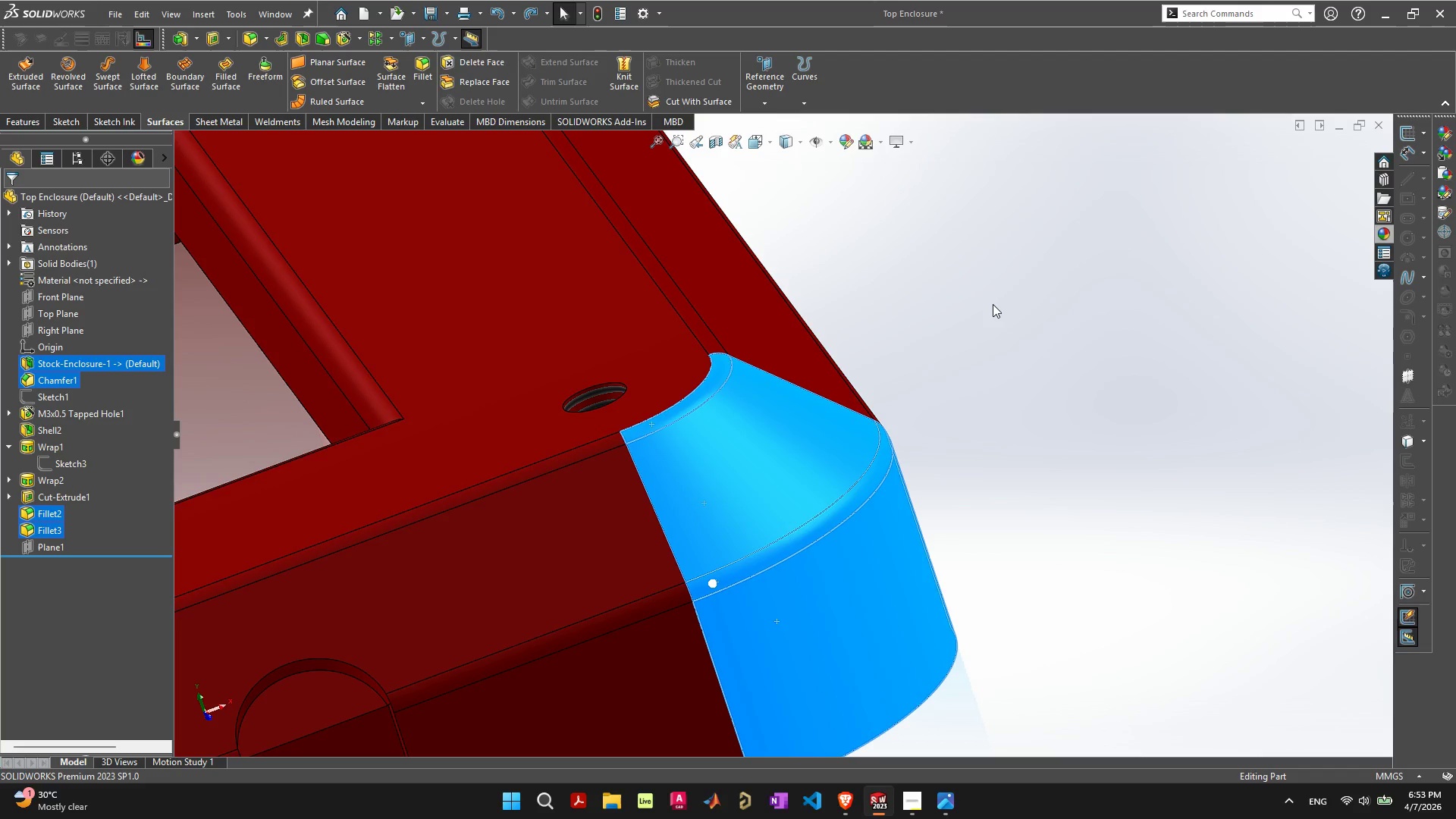 
left_click([328, 88])
 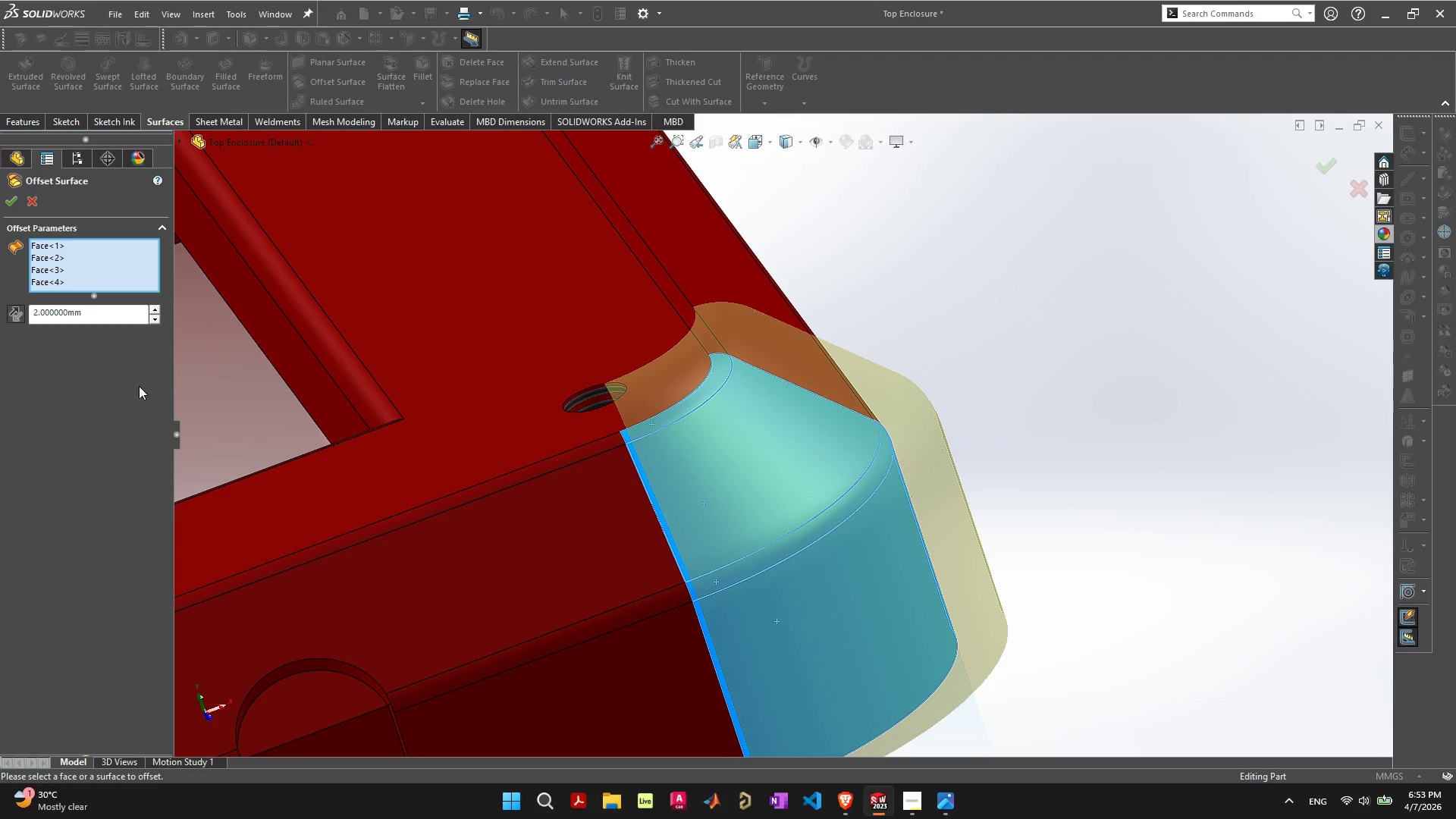 
left_click_drag(start_coordinate=[103, 315], to_coordinate=[0, 315])
 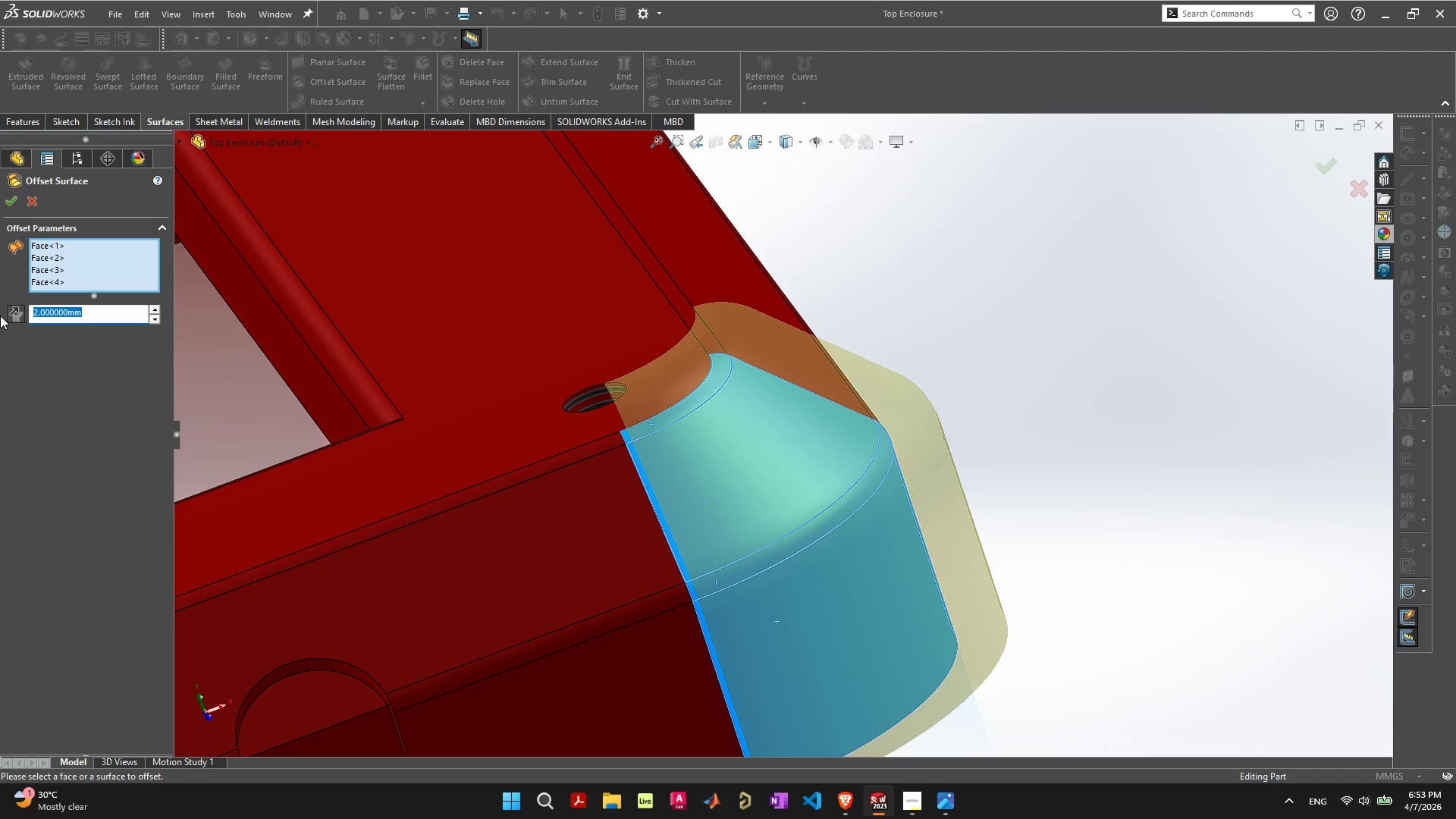 
key(Period)
 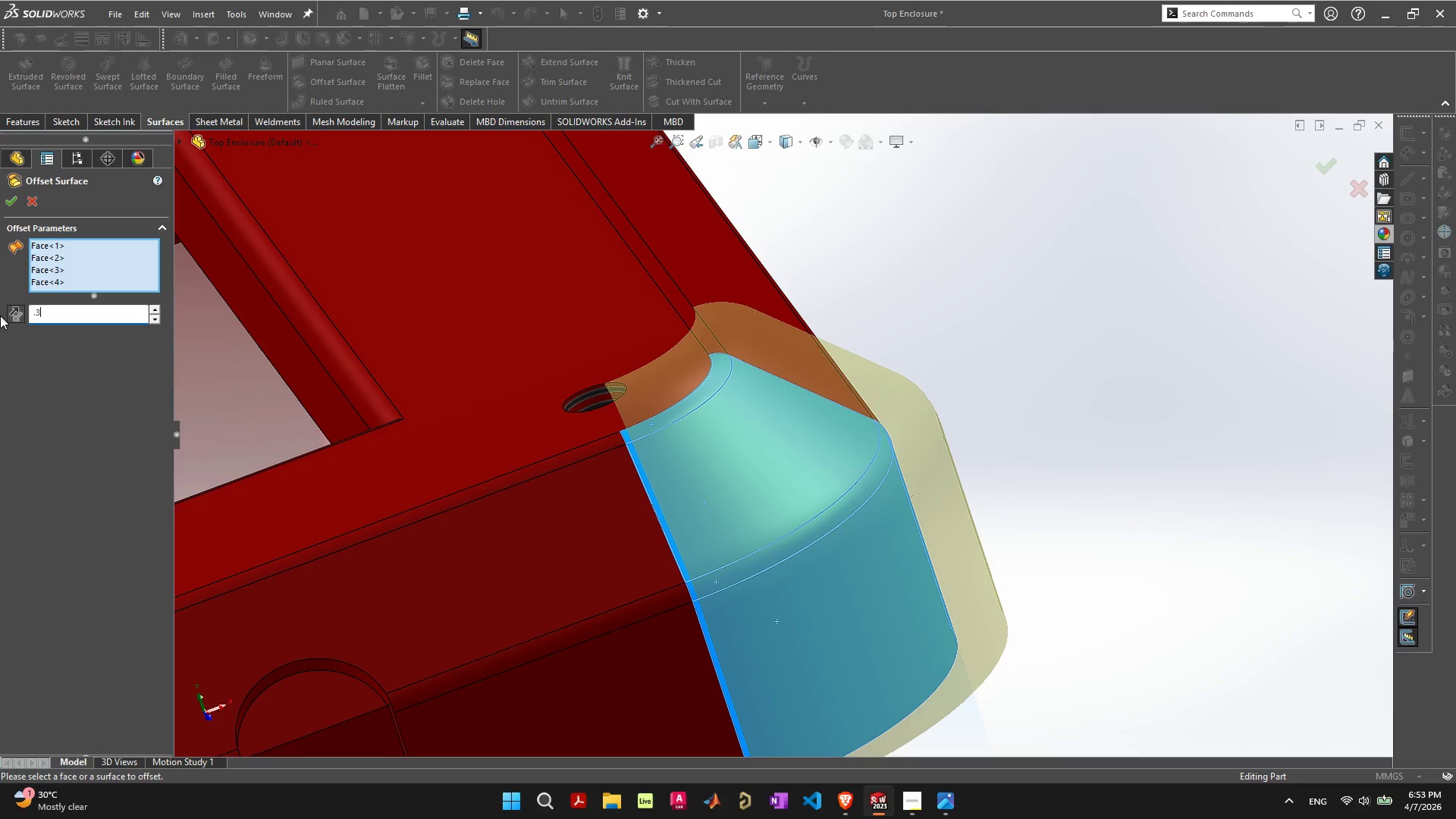 
key(3)
 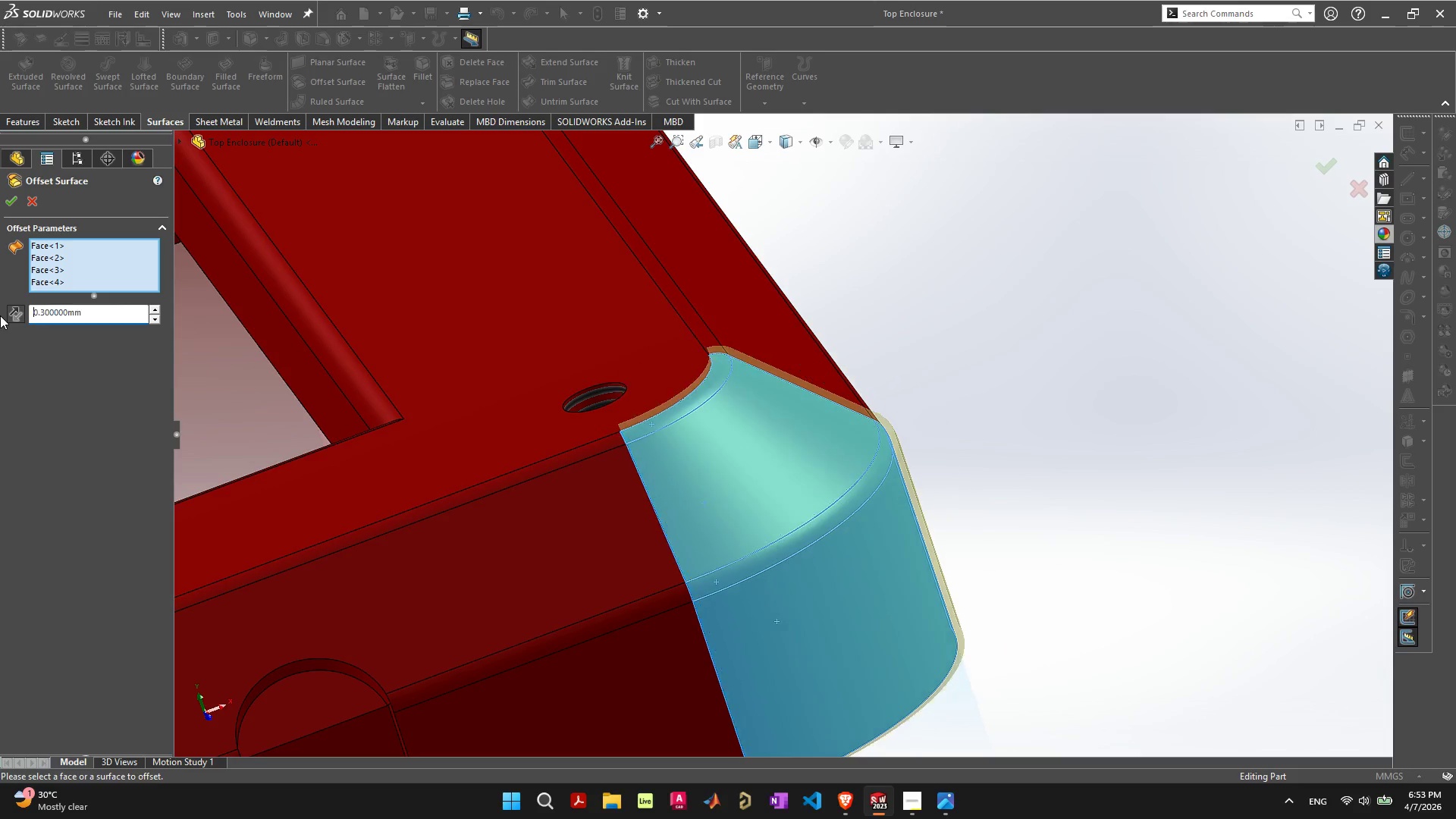 
key(Enter)
 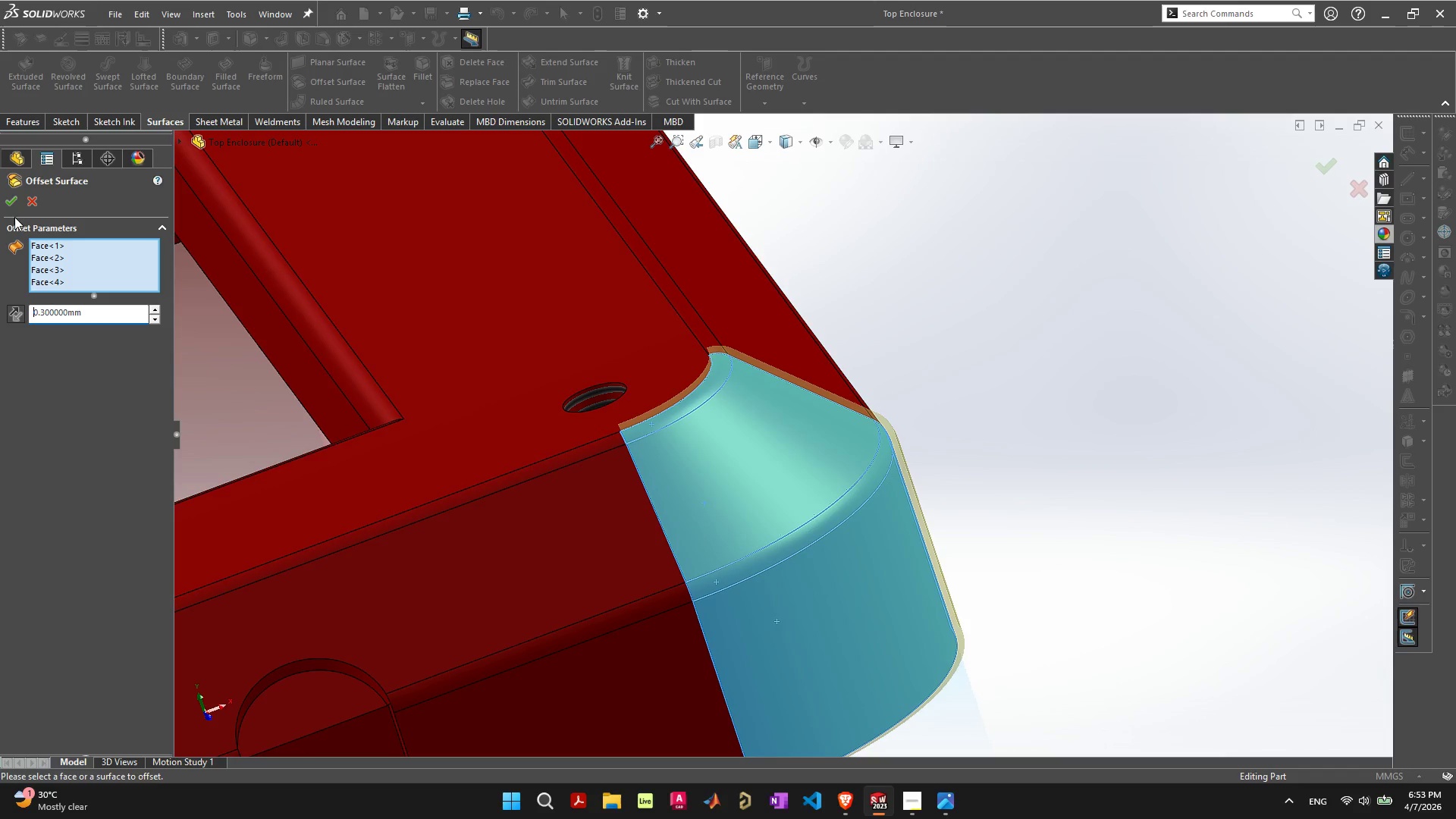 
left_click([11, 203])
 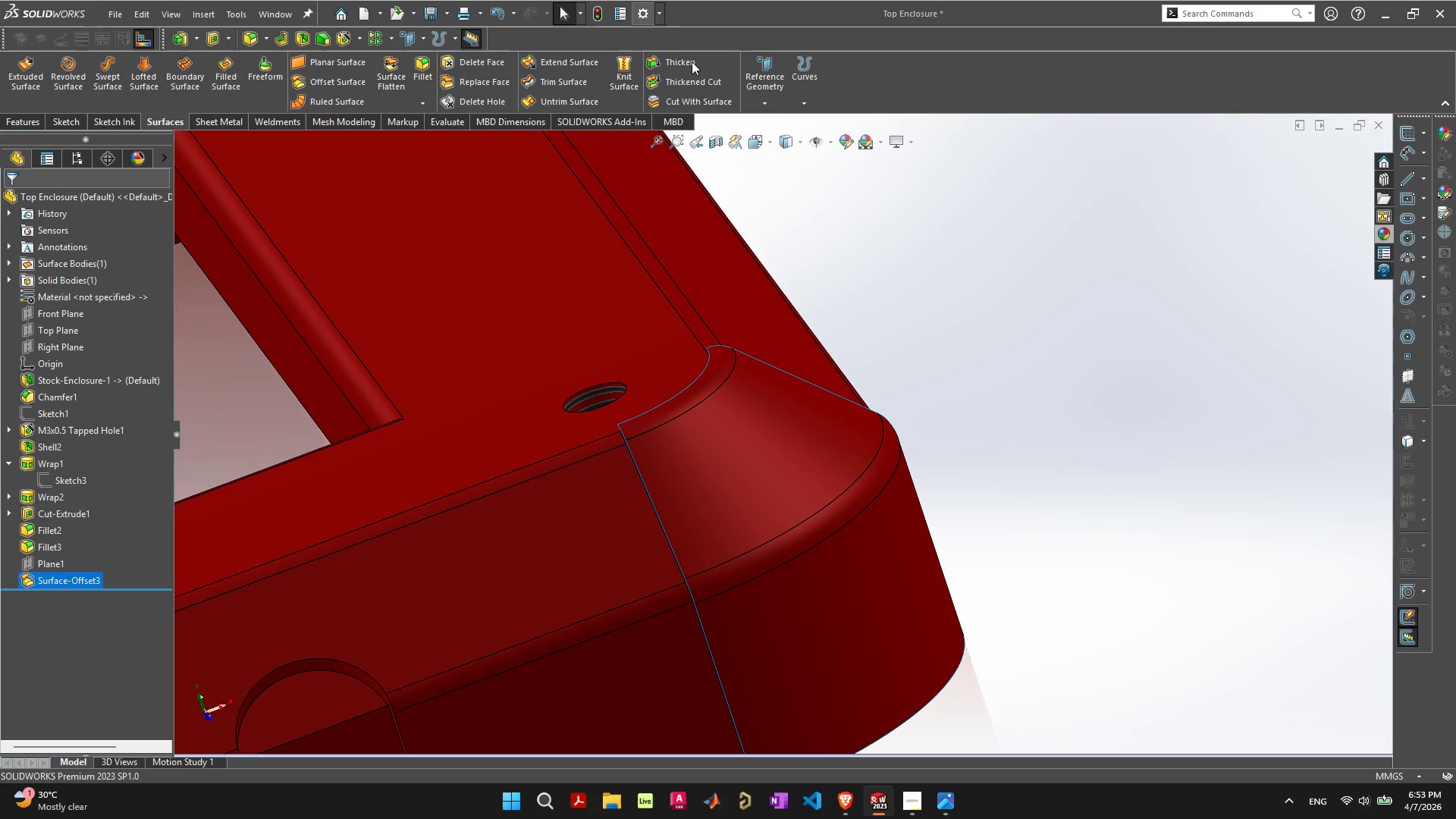 
left_click([701, 64])
 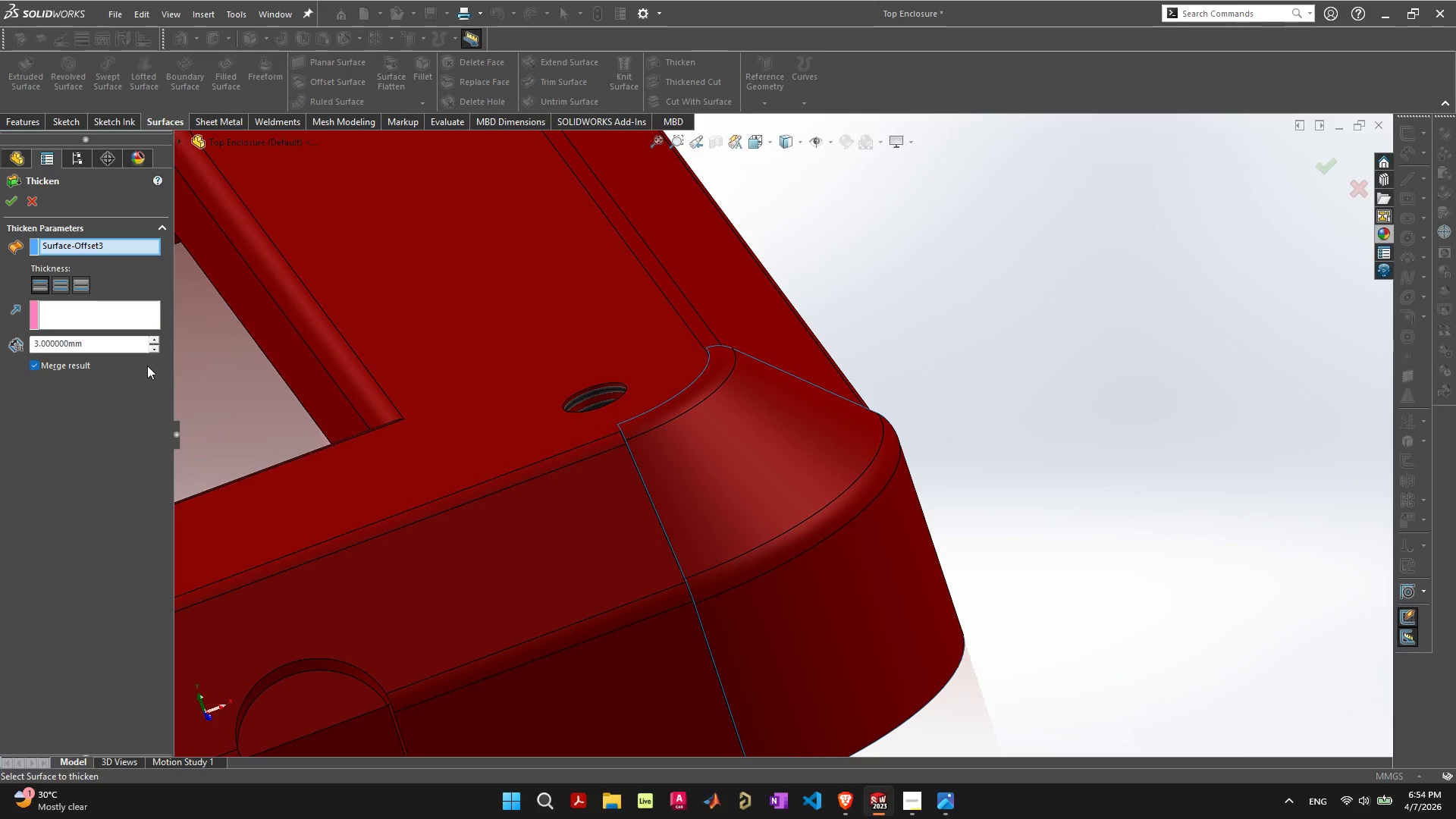 
wait(6.94)
 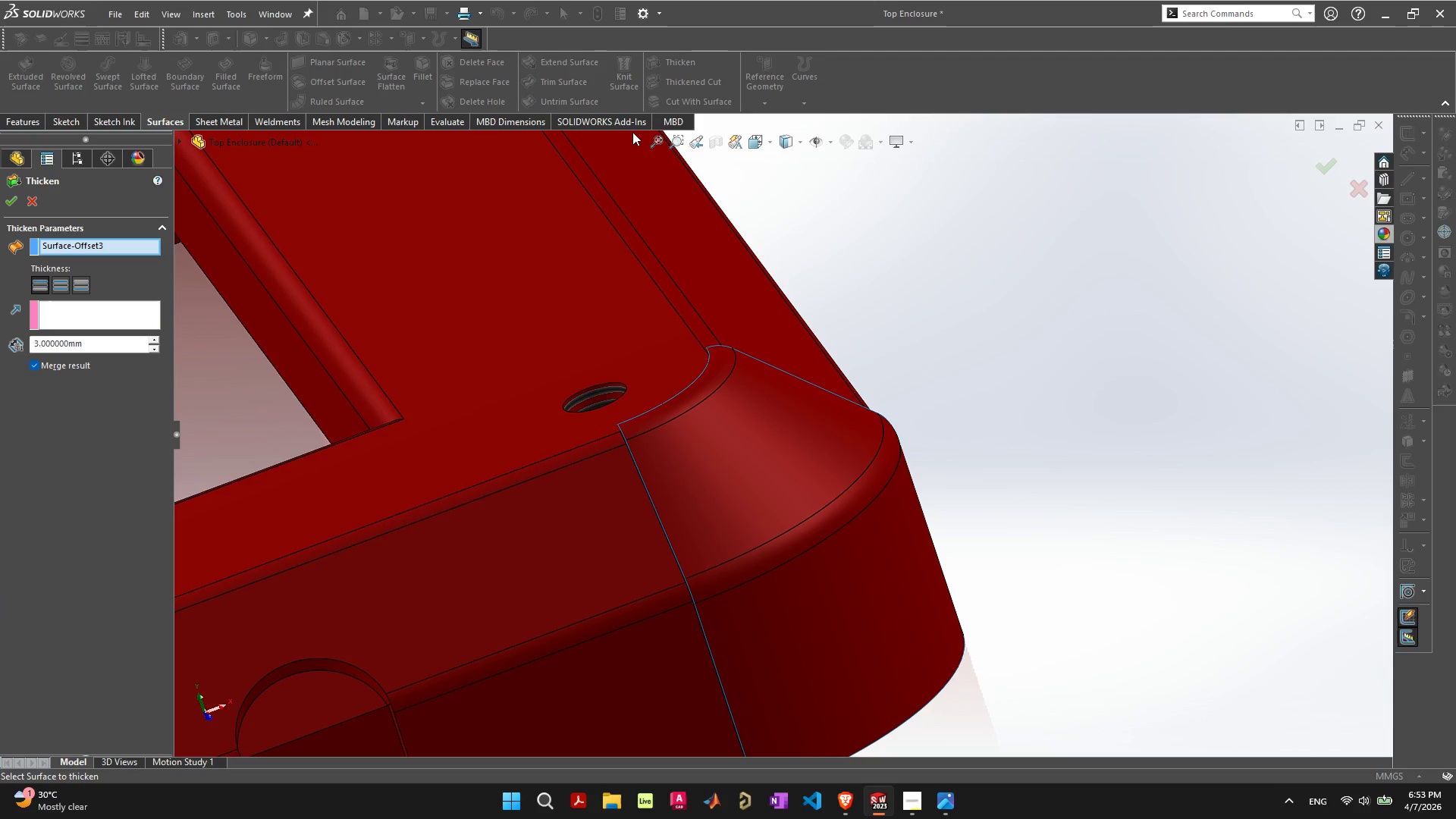 
left_click([63, 289])
 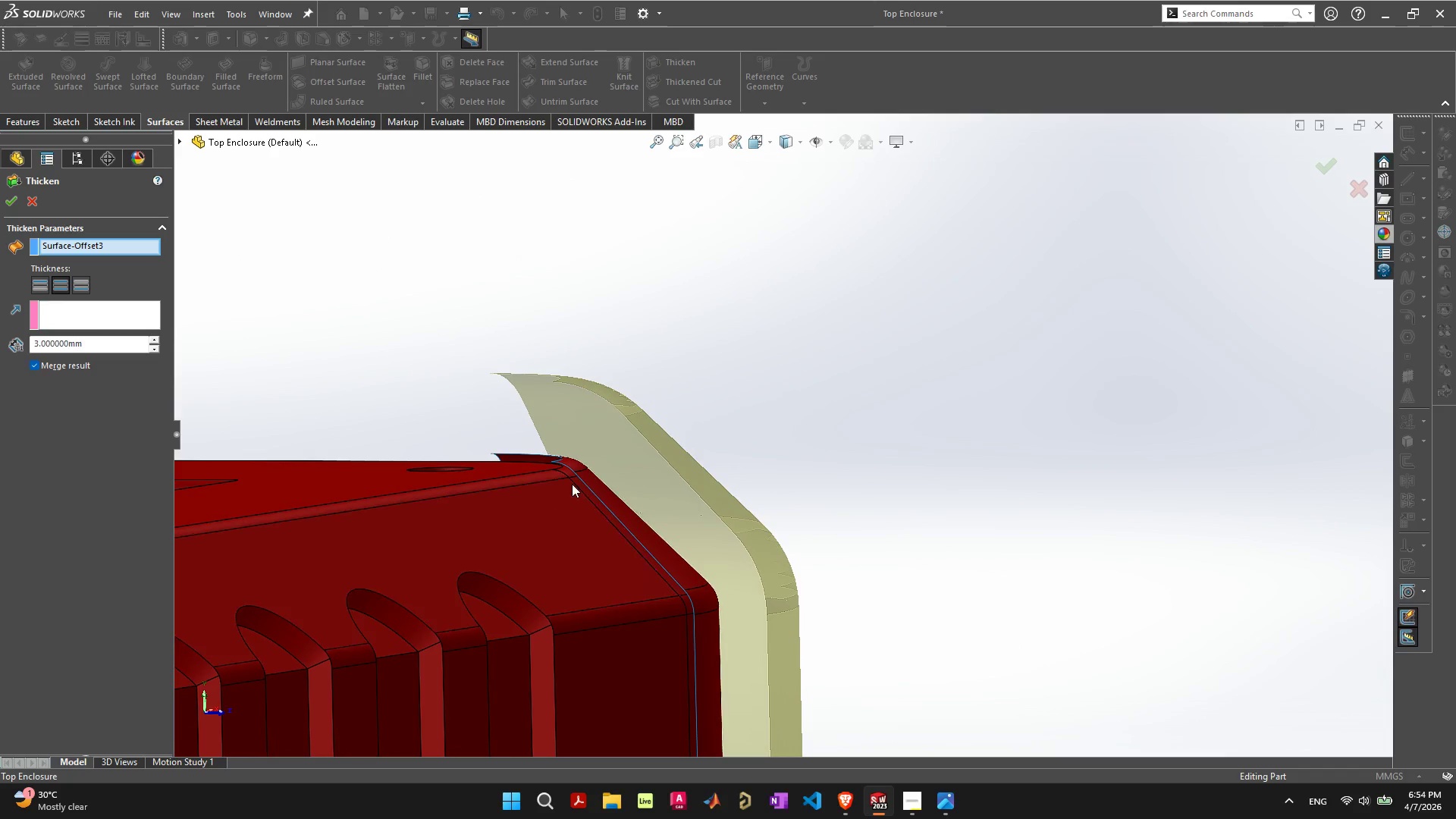 
wait(6.58)
 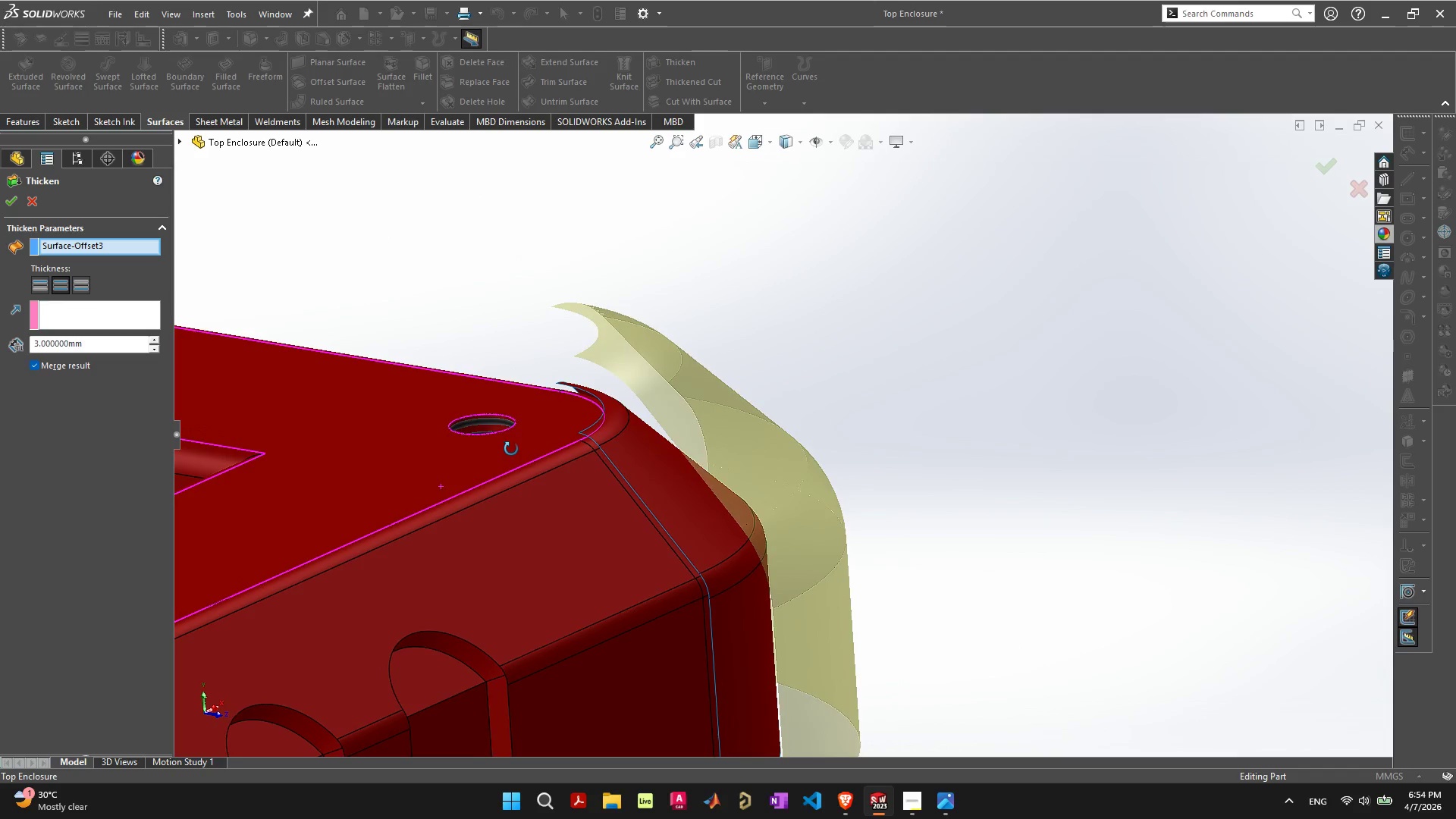 
left_click([78, 287])
 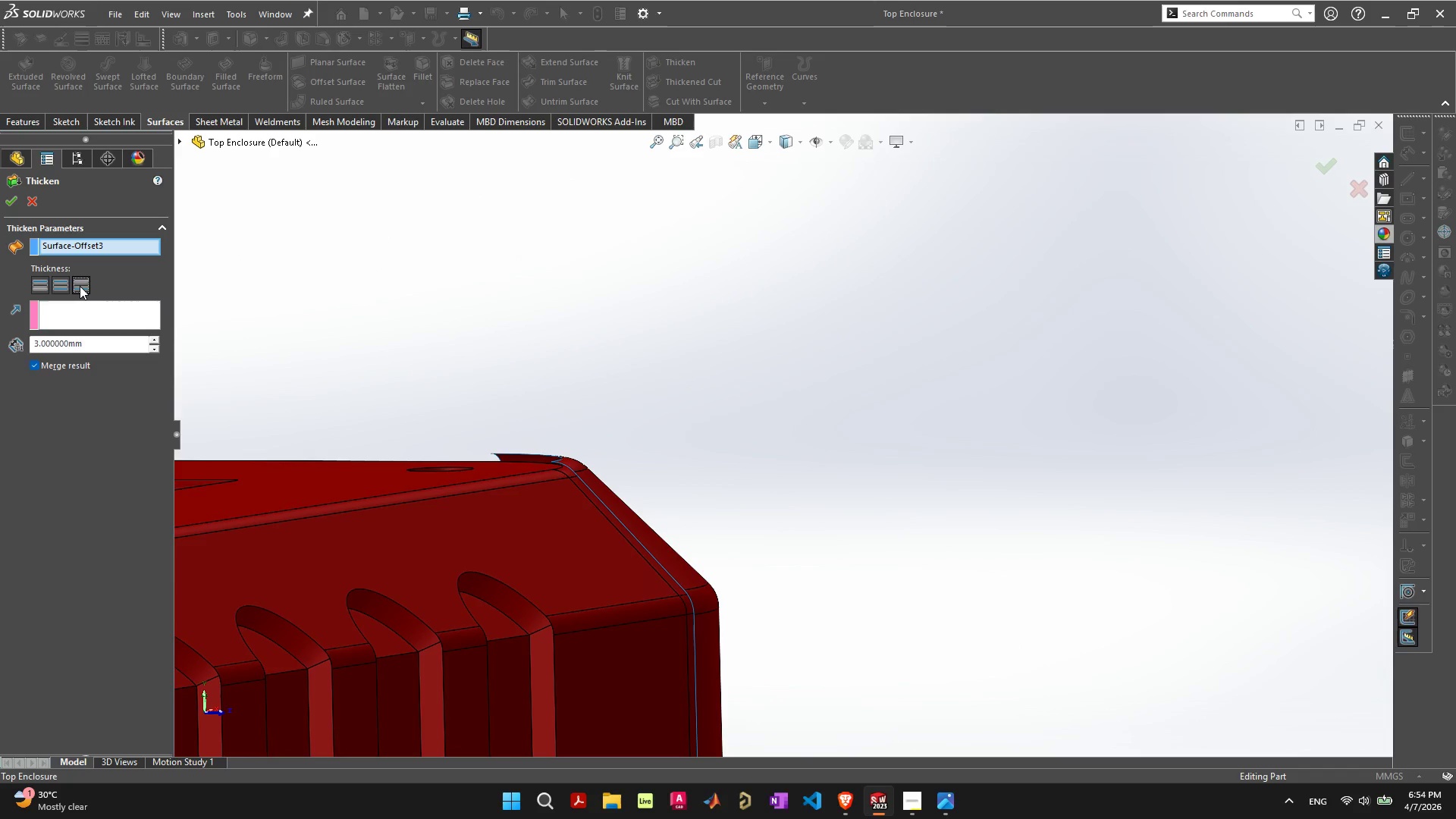 
left_click([62, 284])
 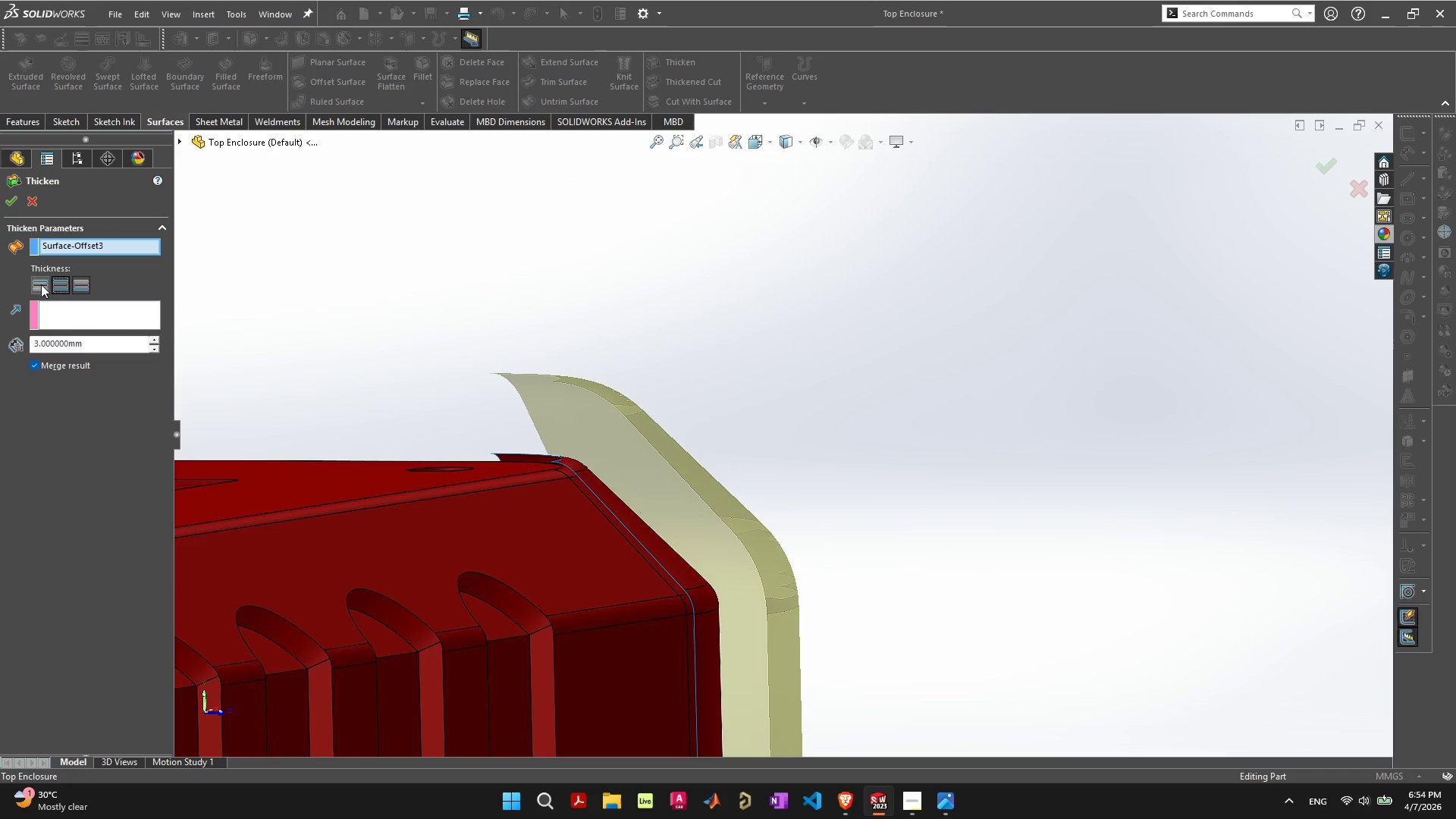 
left_click([41, 284])
 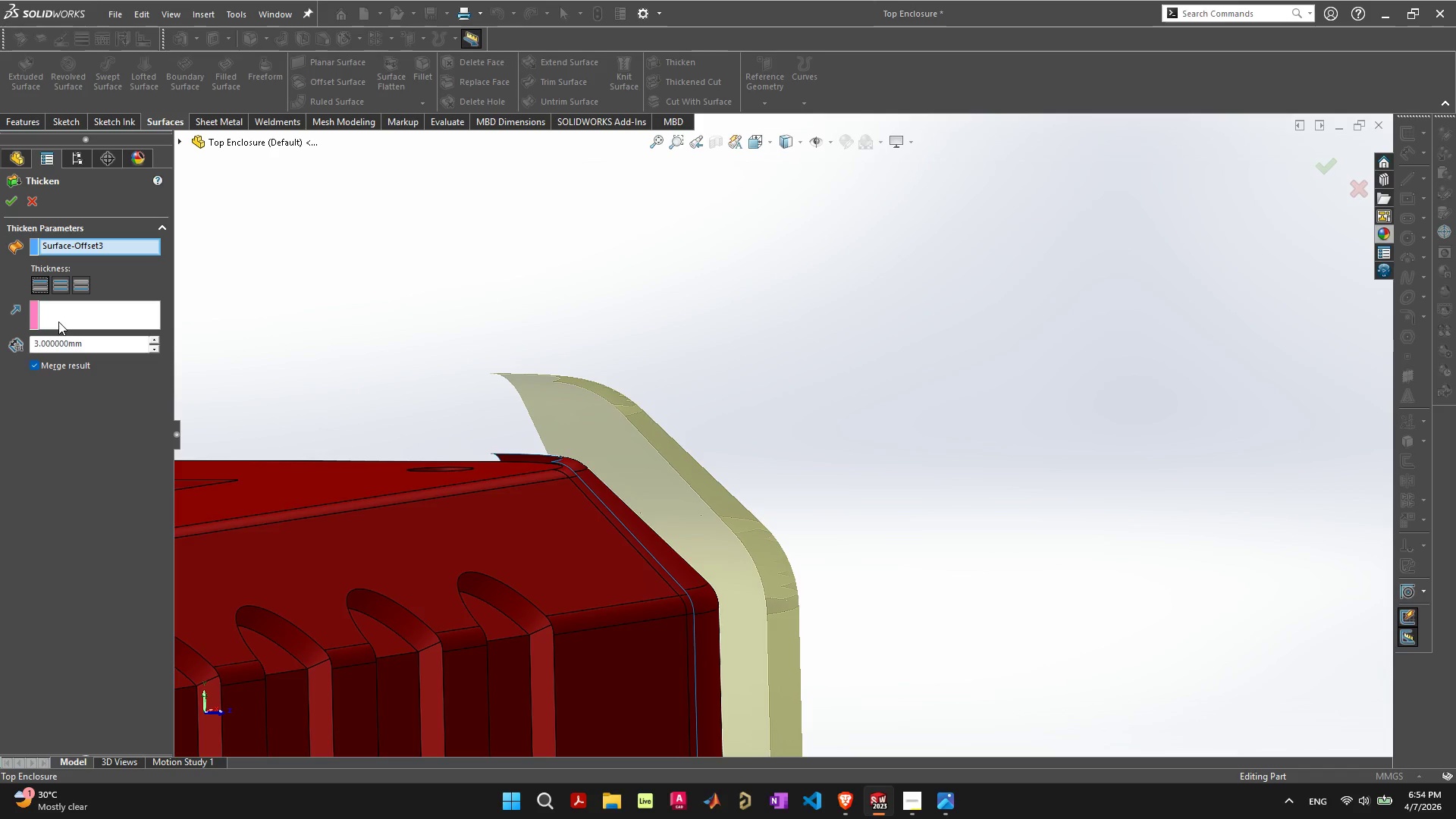 
left_click([58, 322])
 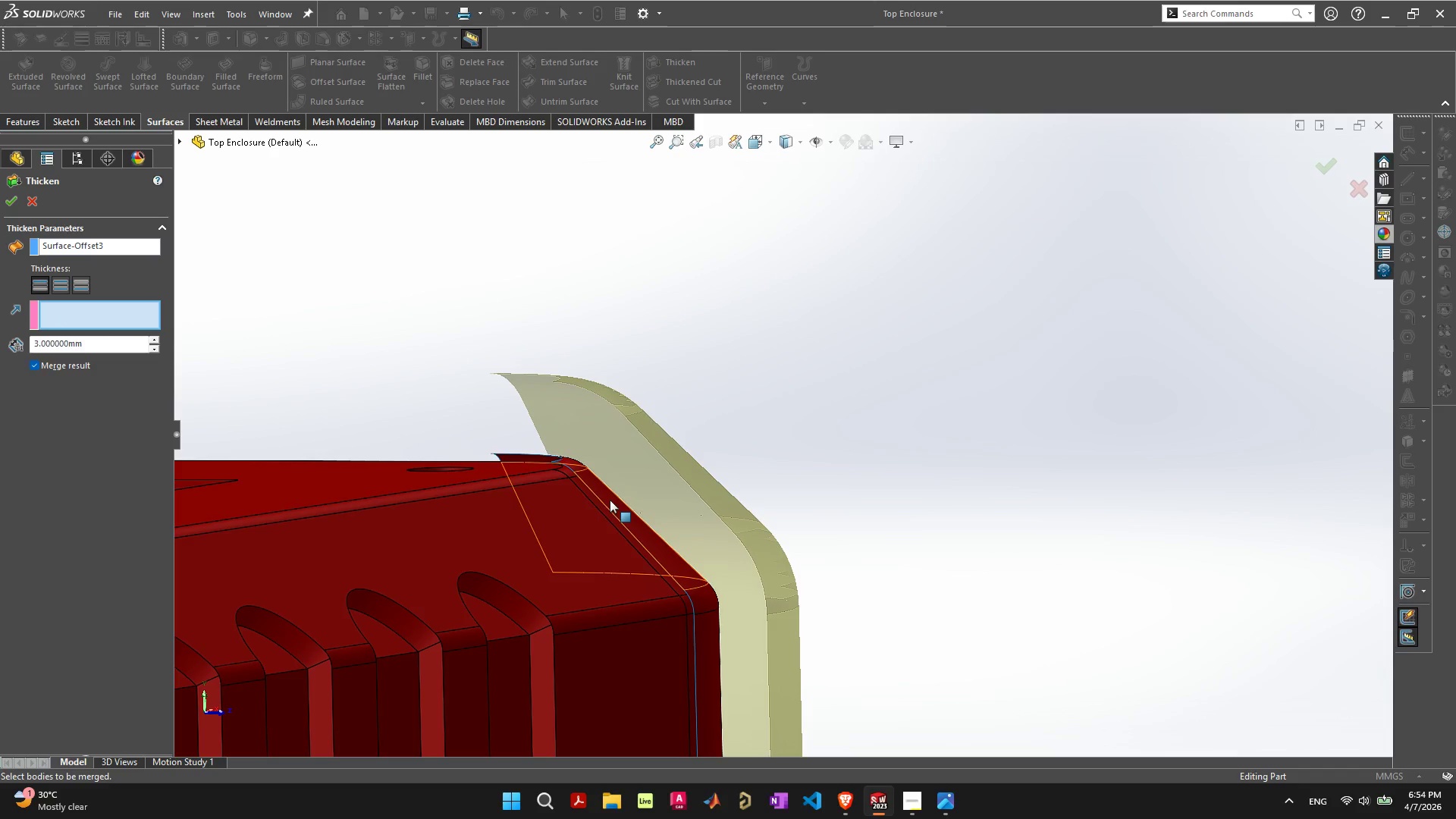 
left_click([610, 499])
 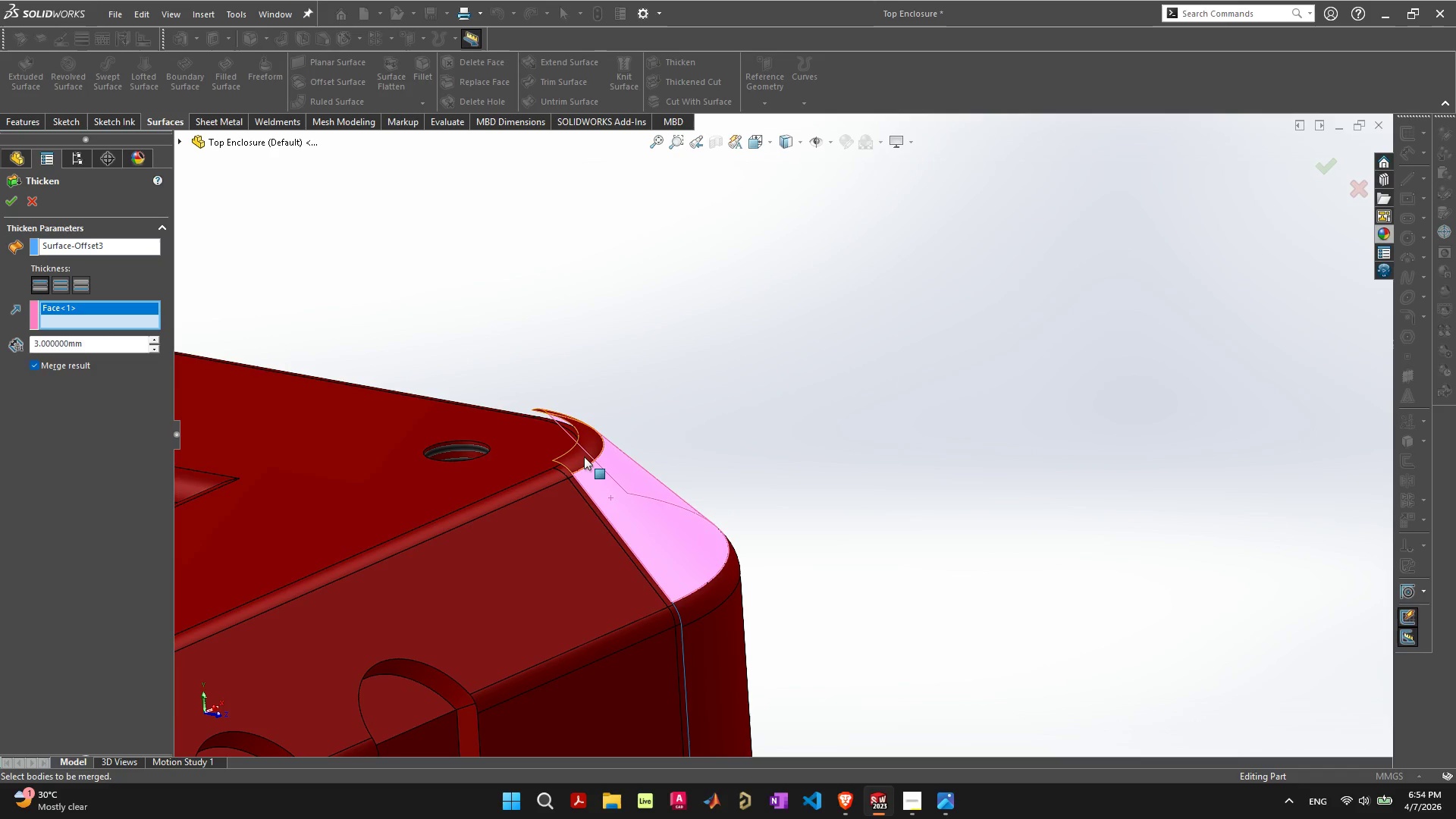 
scroll: coordinate [675, 522], scroll_direction: up, amount: 6.0
 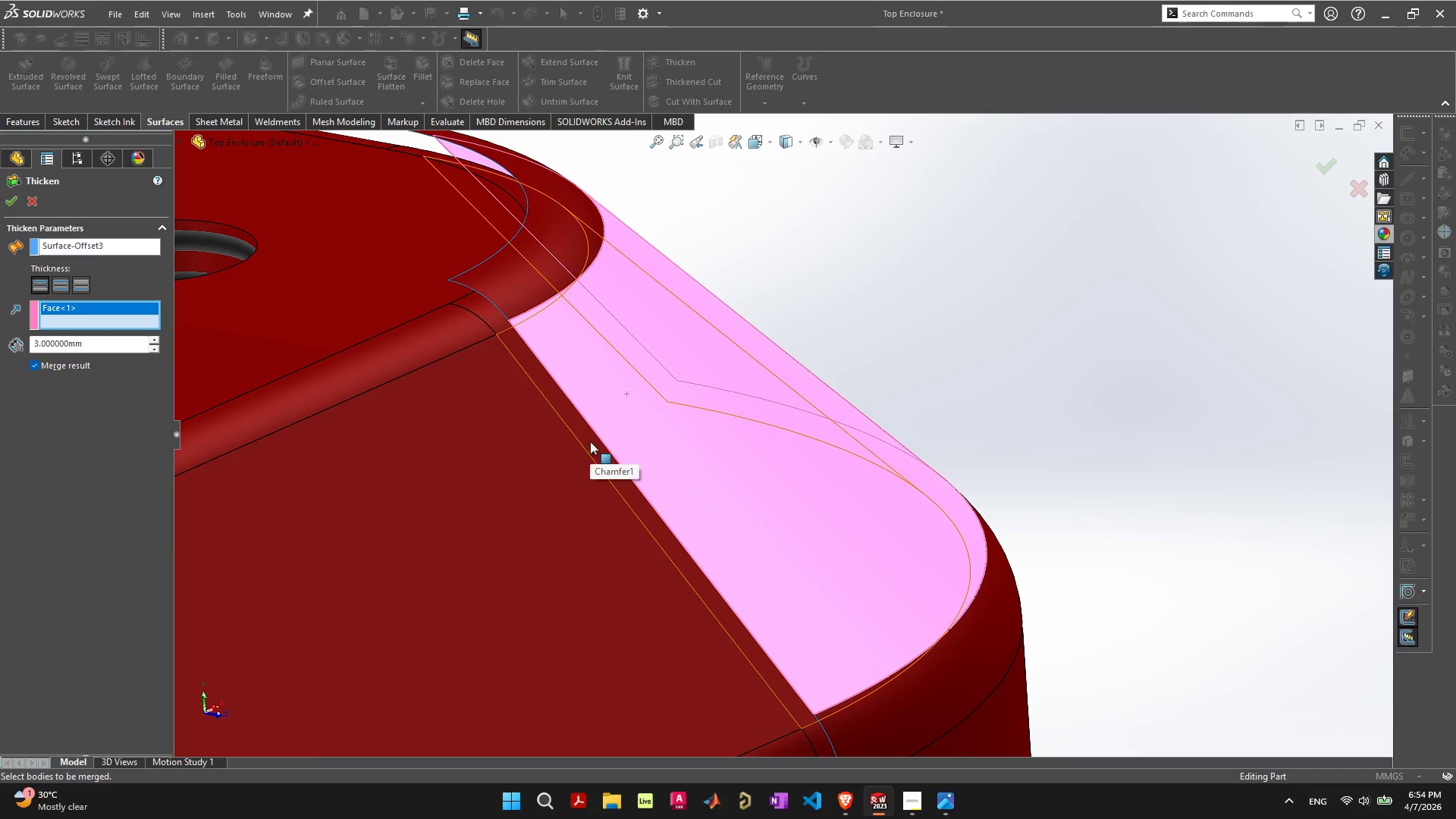 
left_click([590, 441])
 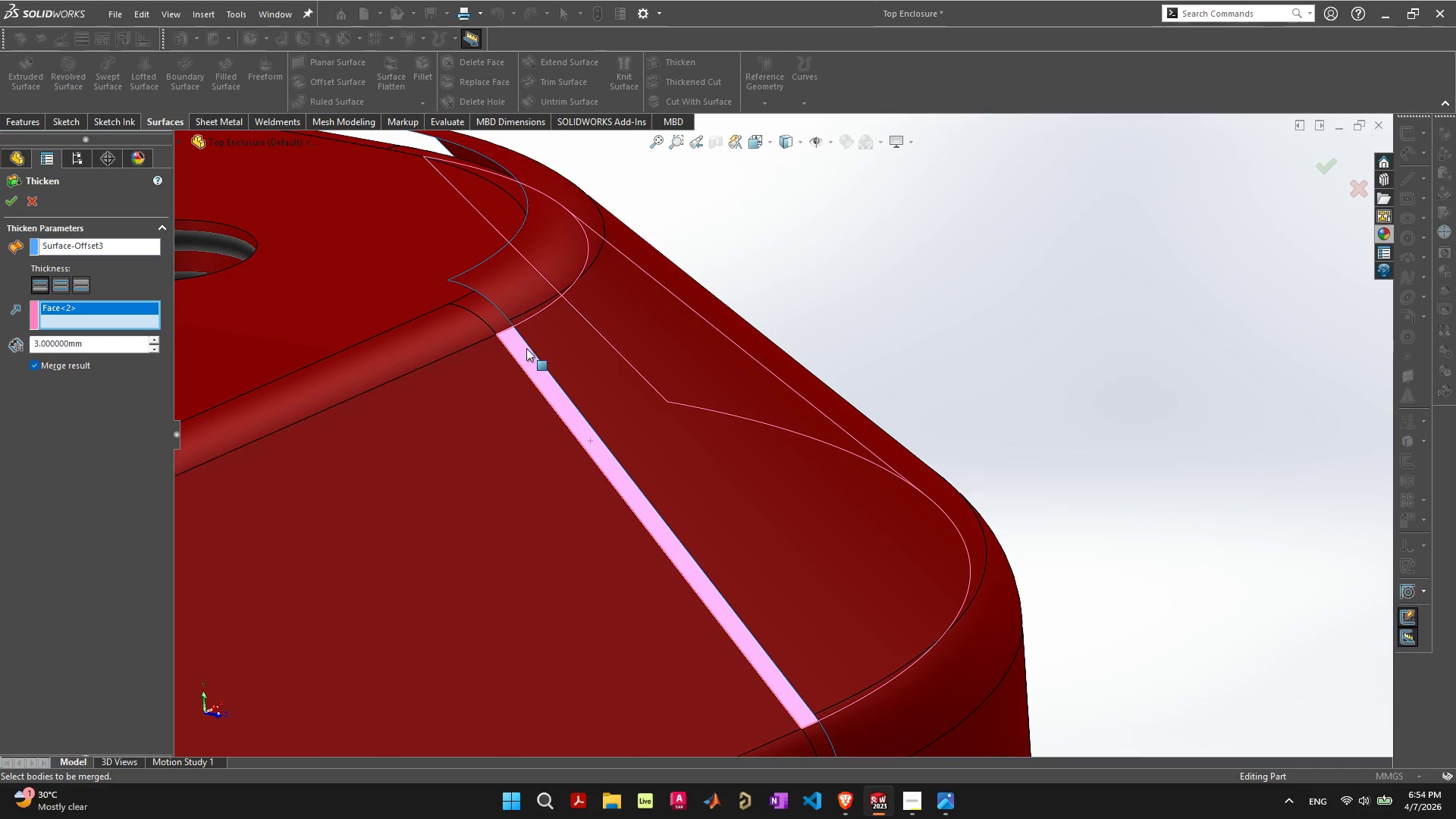 
left_click([485, 306])
 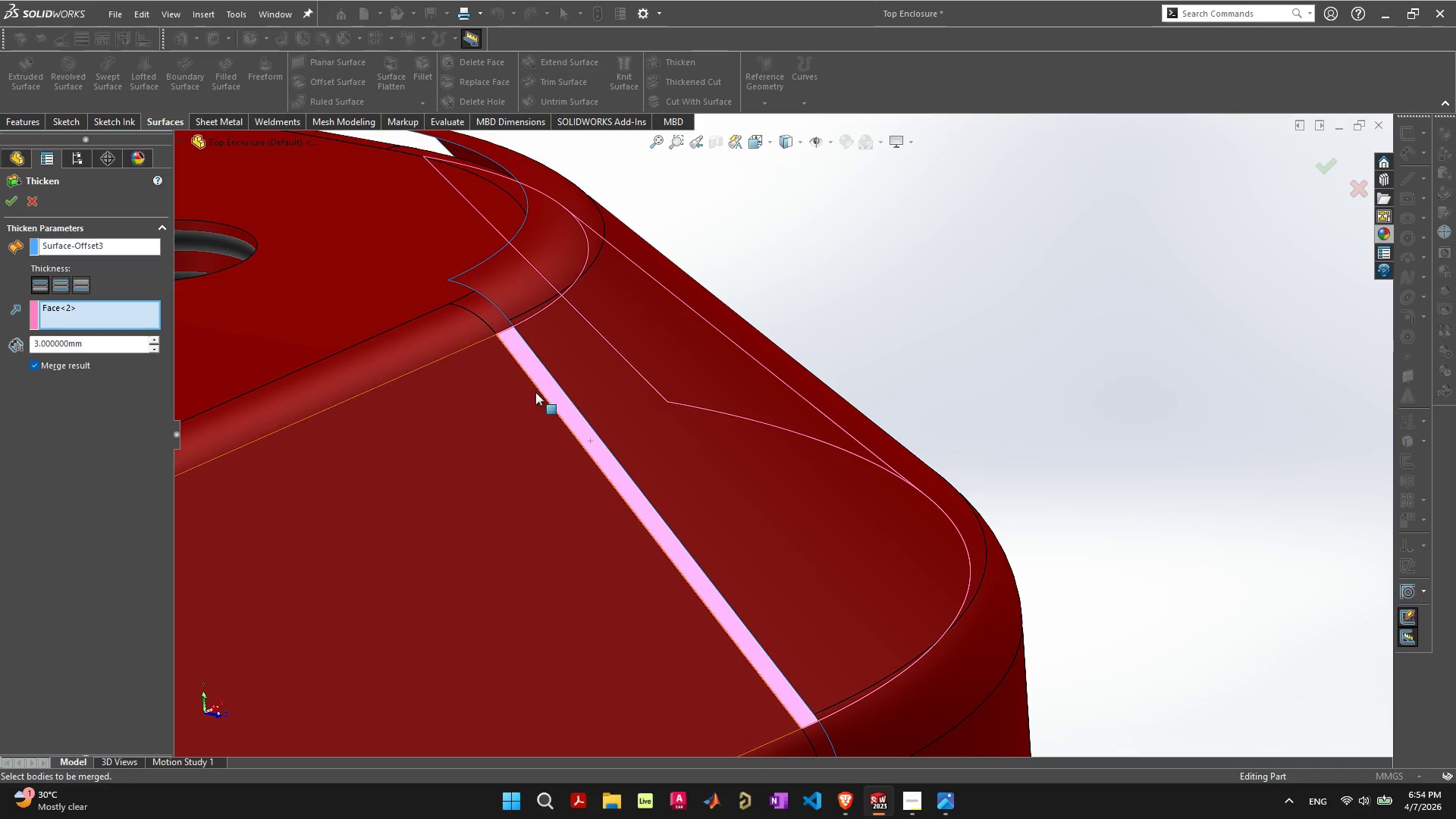 
scroll: coordinate [603, 499], scroll_direction: down, amount: 3.0
 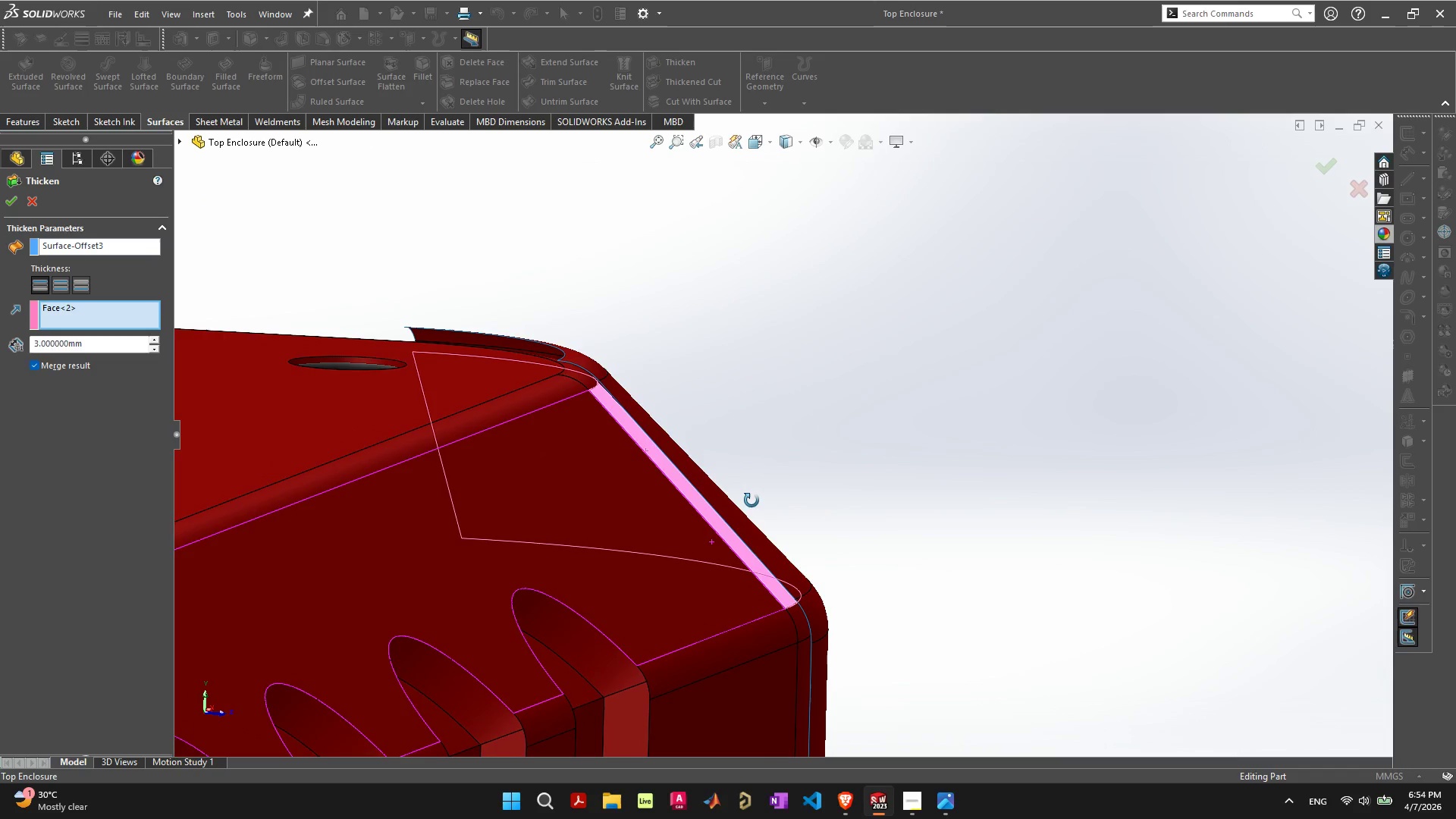 
wait(7.82)
 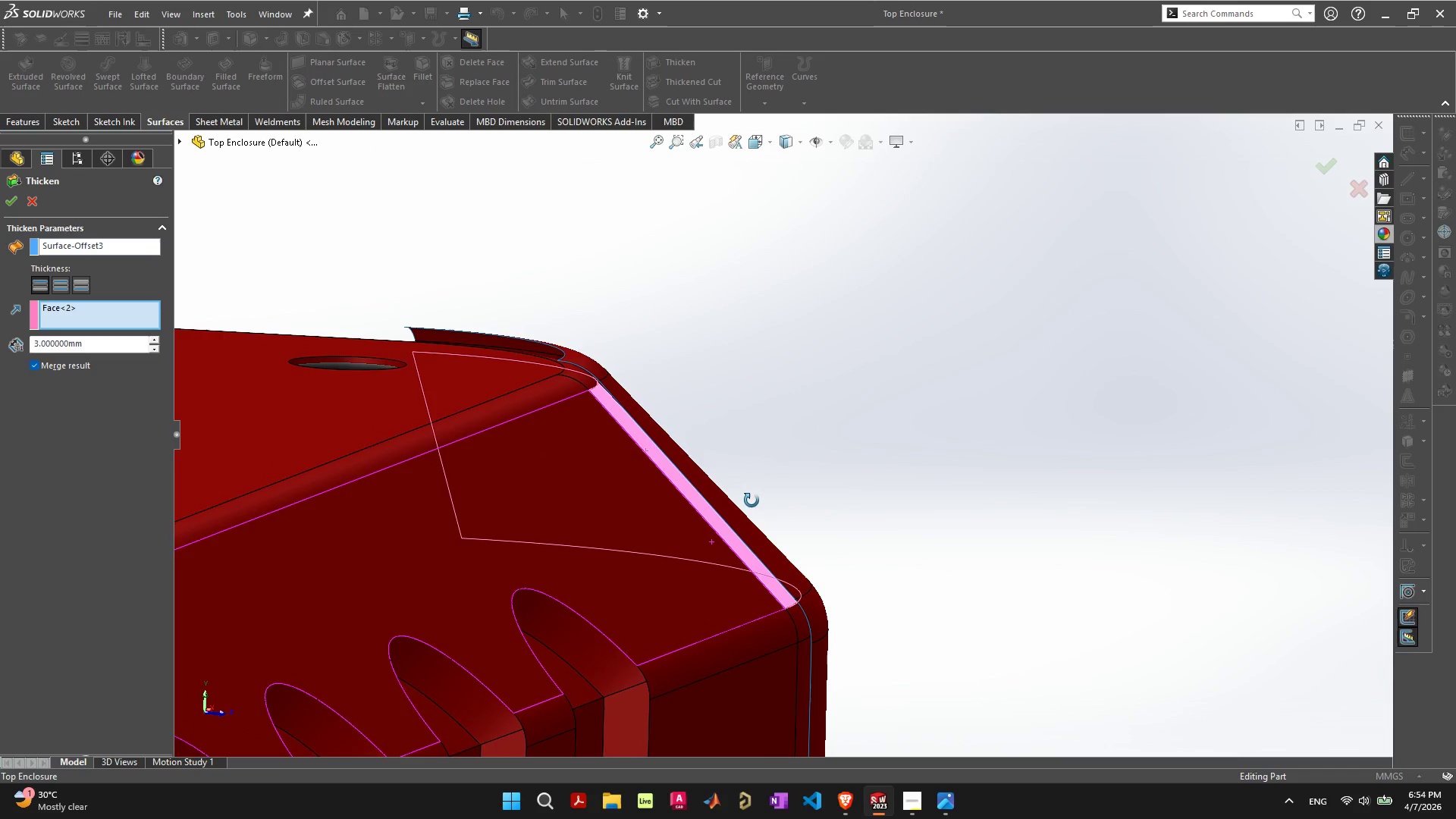 
left_click([37, 368])
 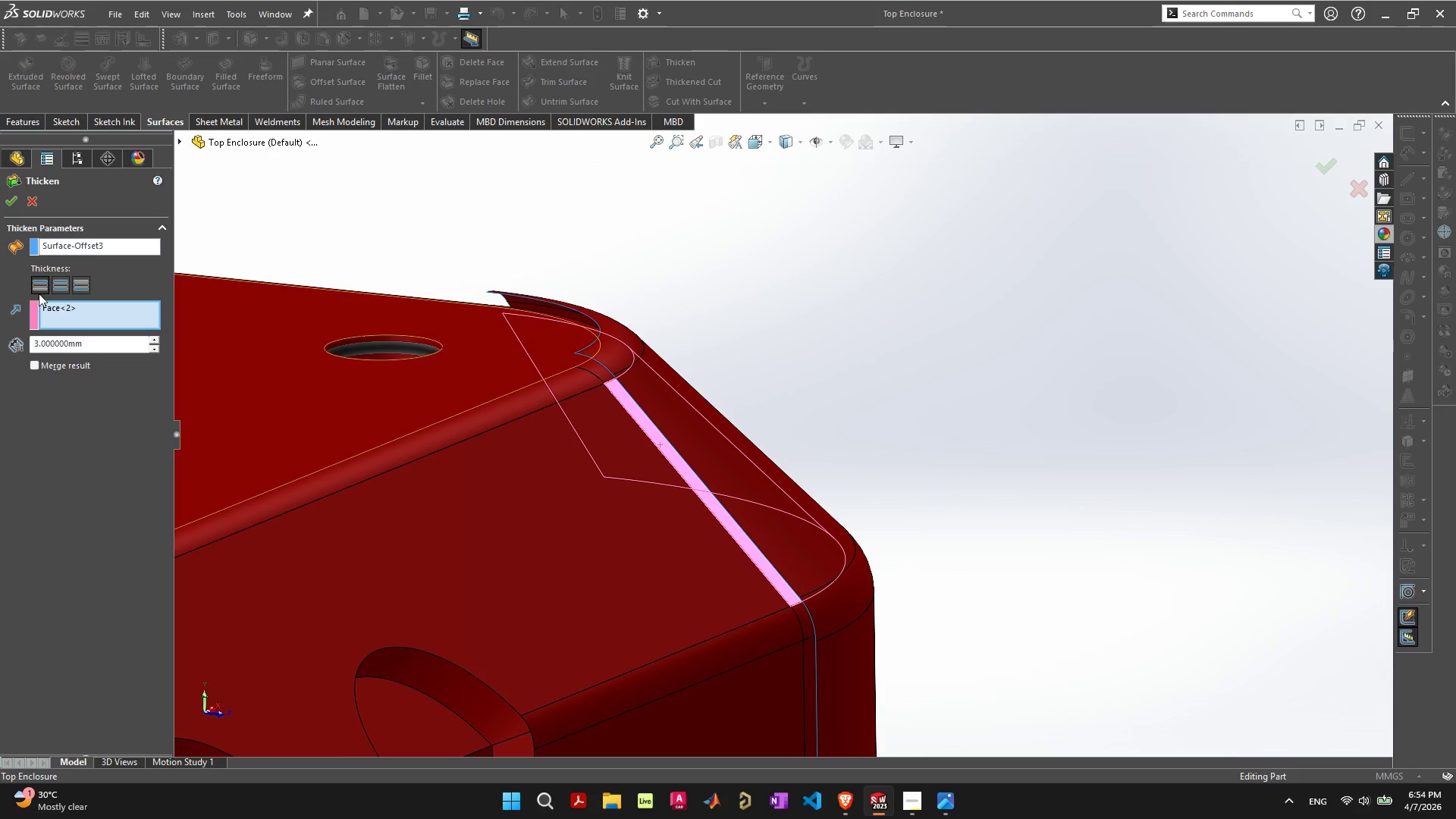 
left_click([62, 284])
 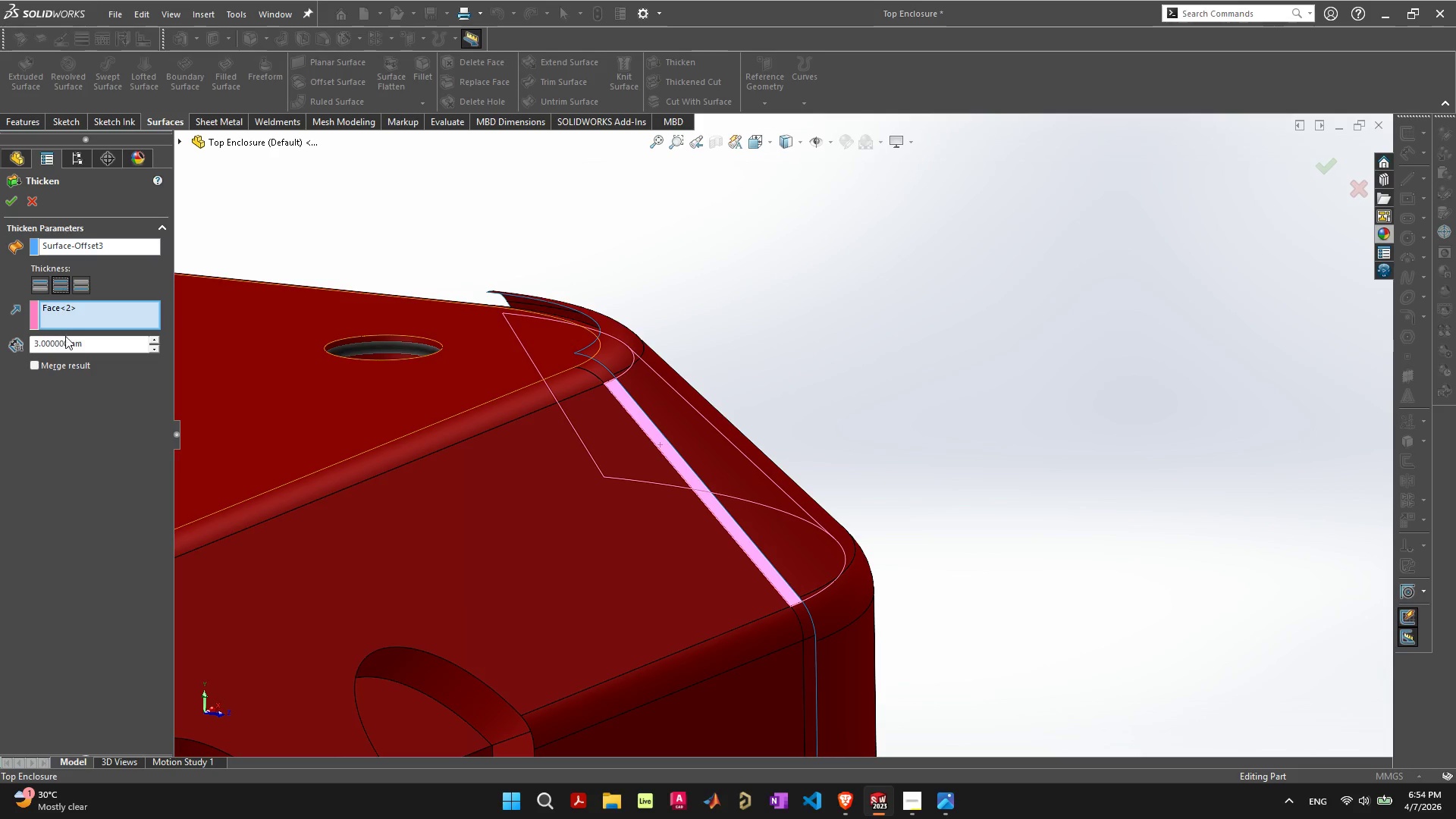 
left_click([71, 312])
 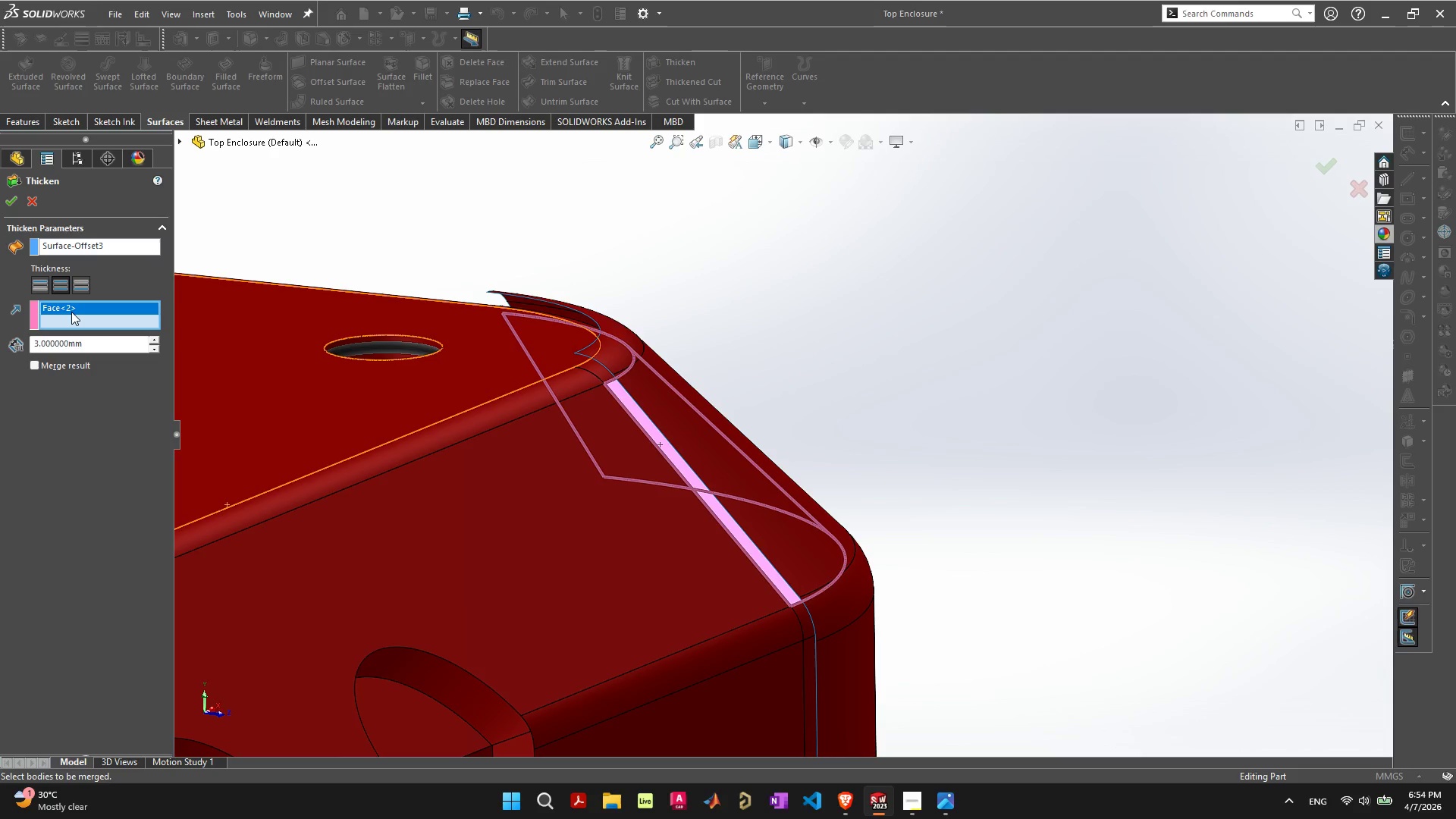 
key(Delete)
 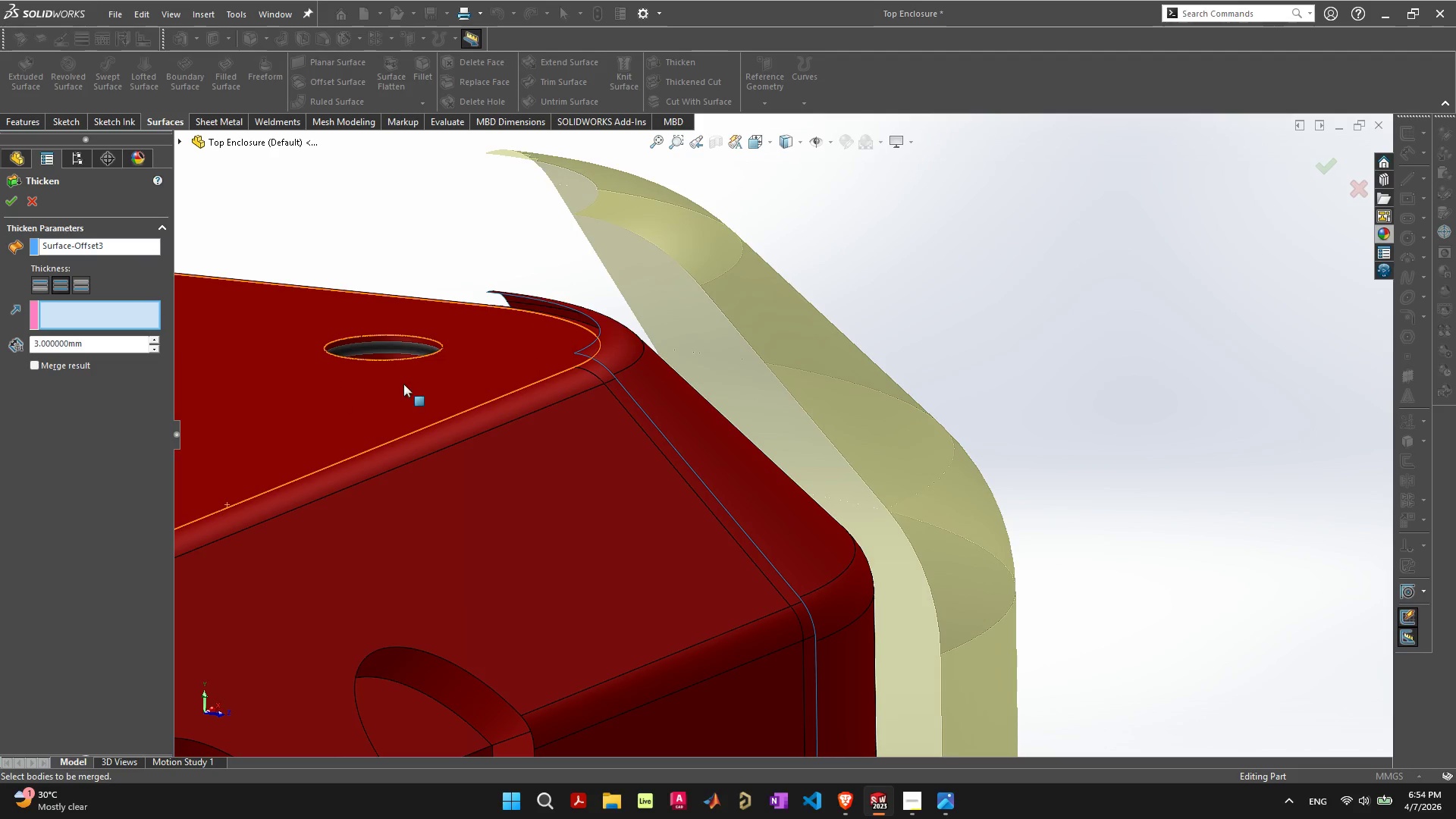 
scroll: coordinate [656, 443], scroll_direction: down, amount: 2.0
 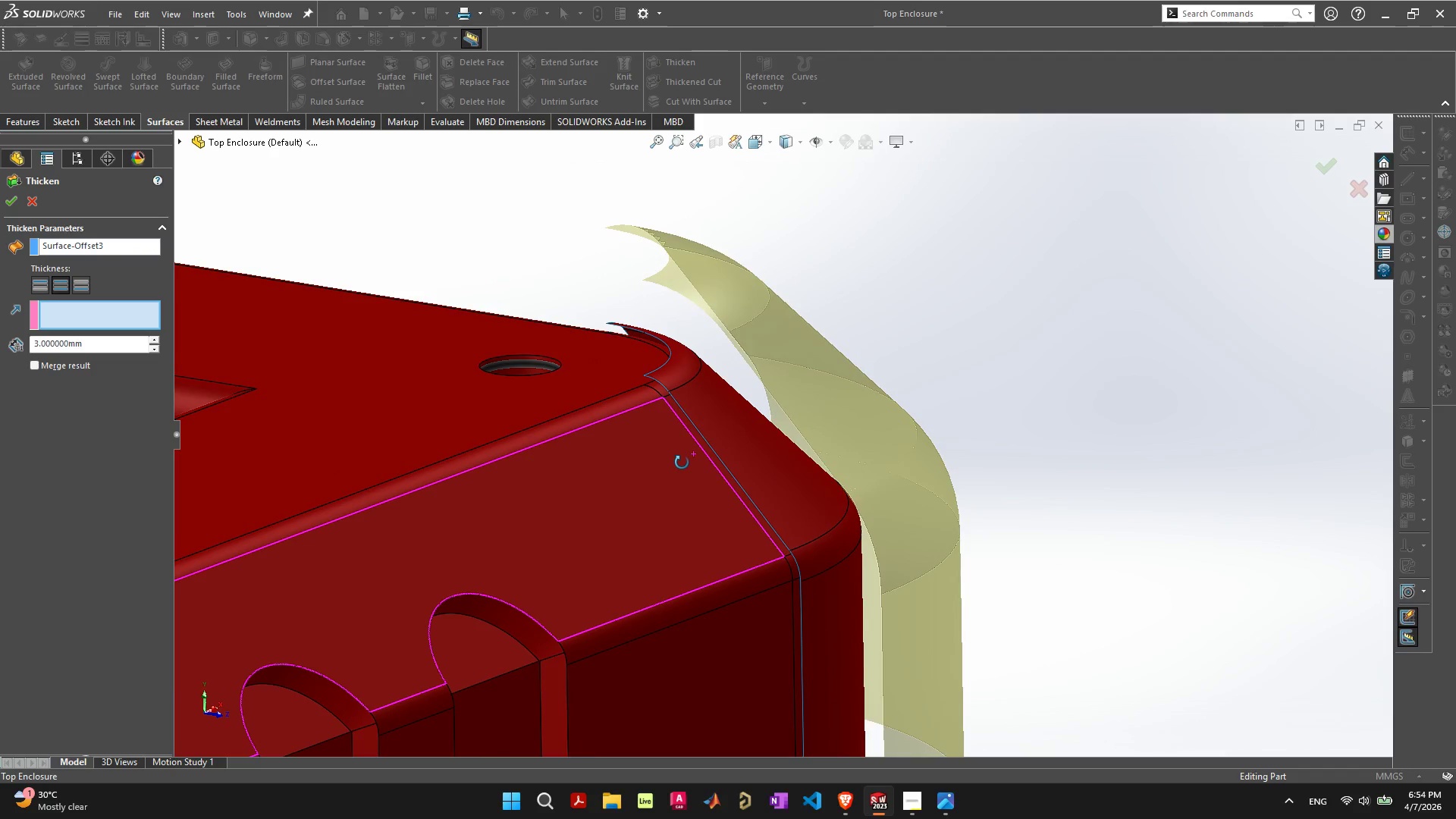 
scroll: coordinate [682, 463], scroll_direction: up, amount: 1.0
 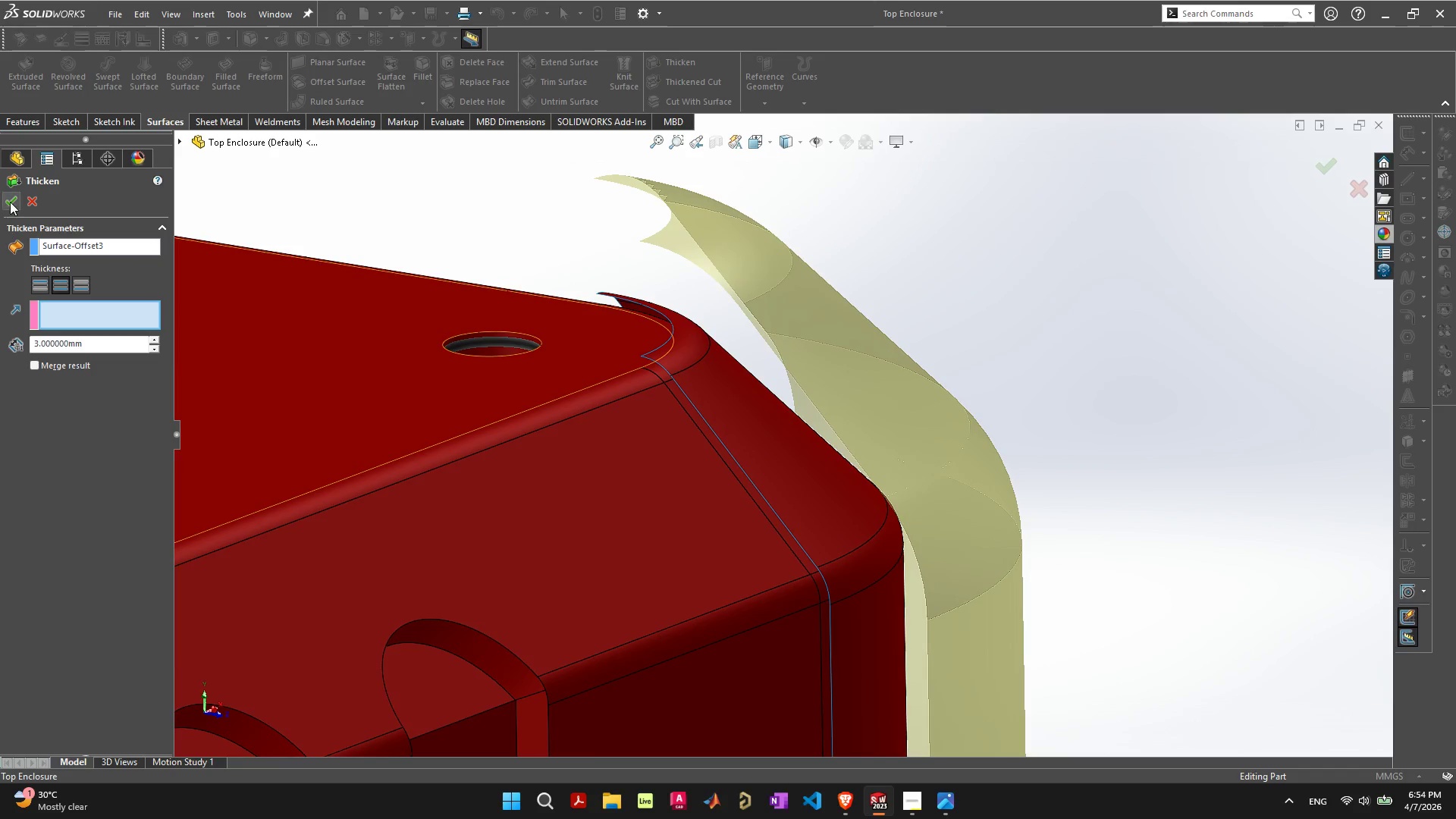 
left_click([10, 202])
 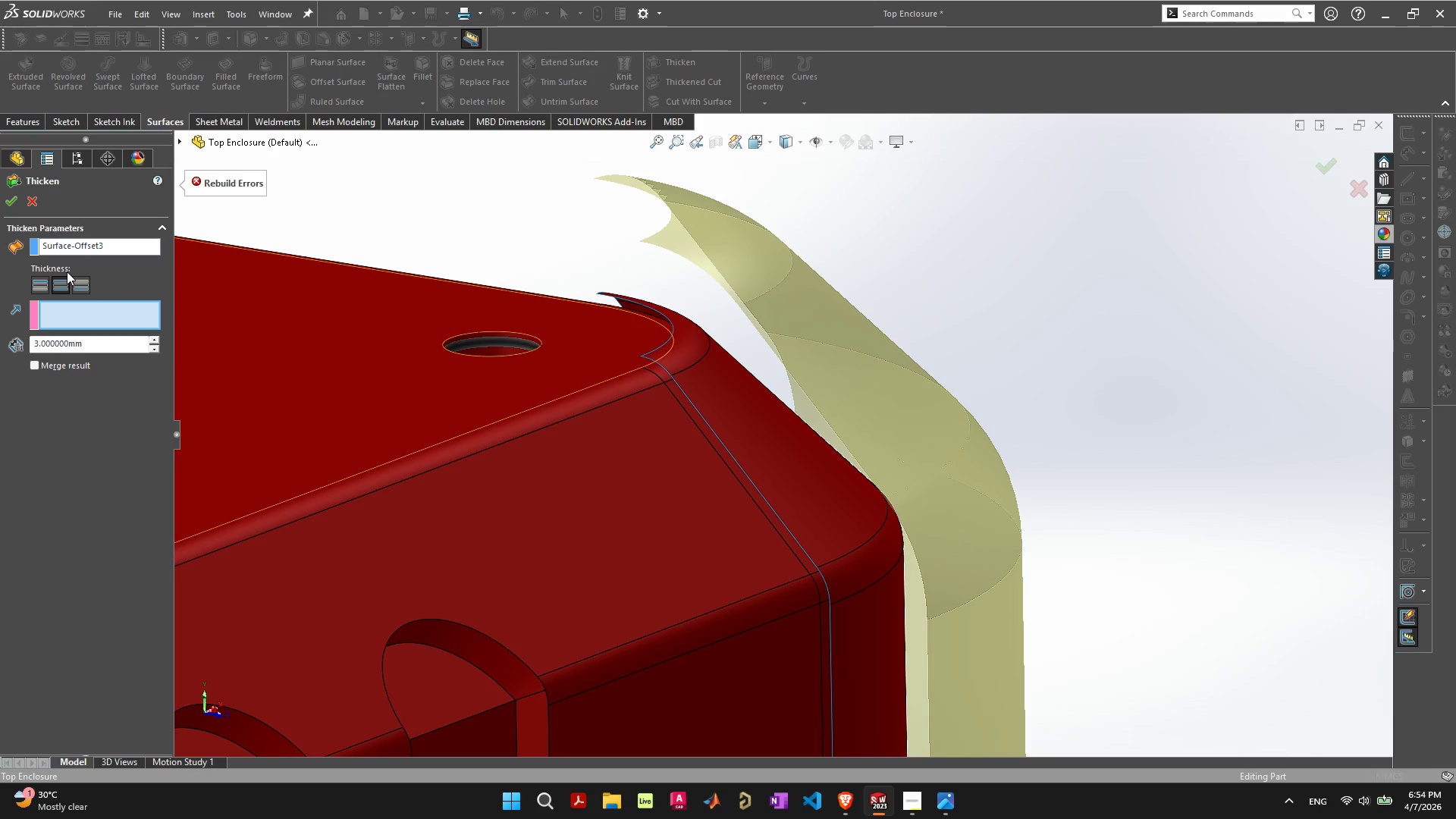 
left_click([83, 313])
 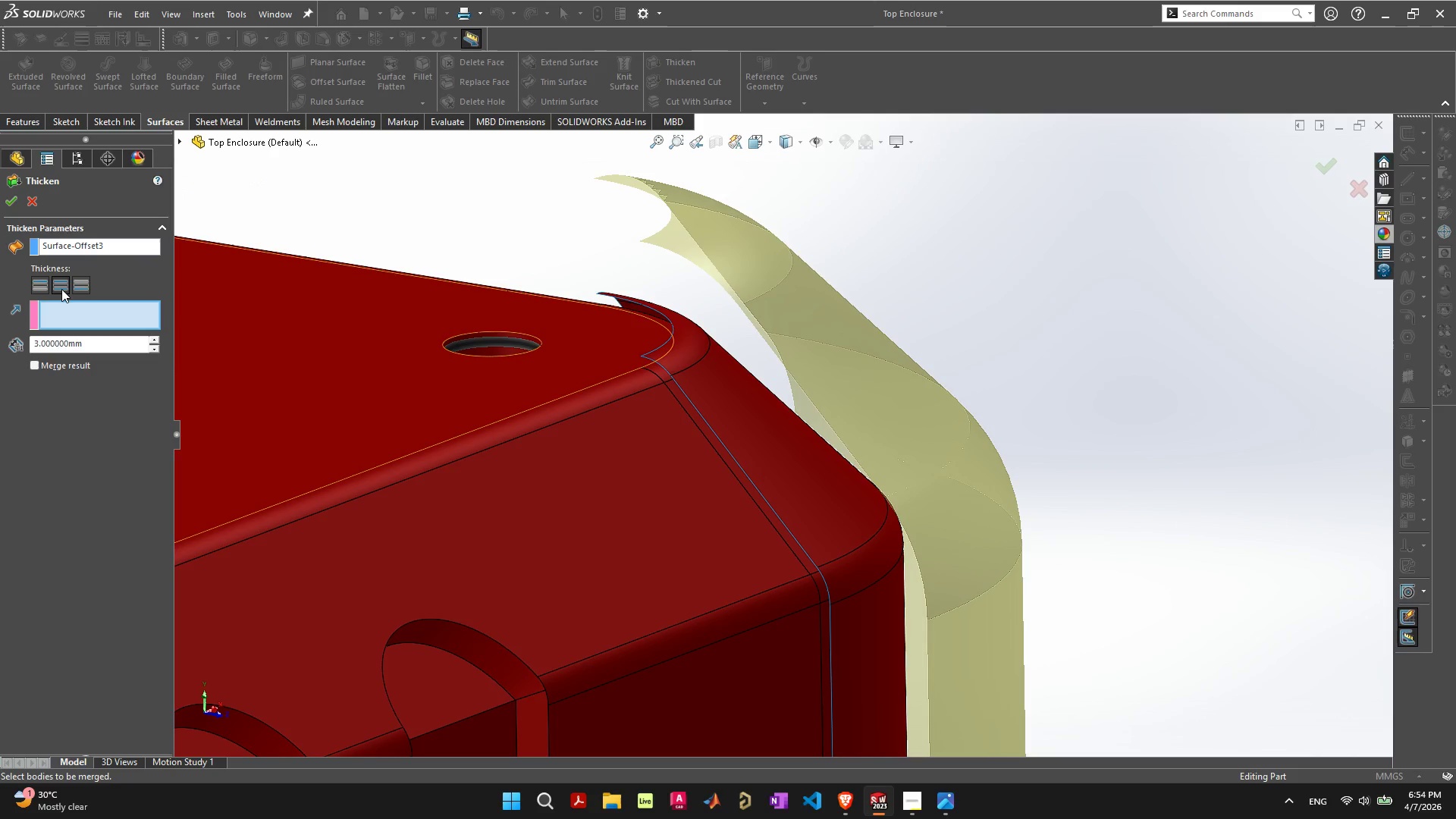 
left_click([46, 286])
 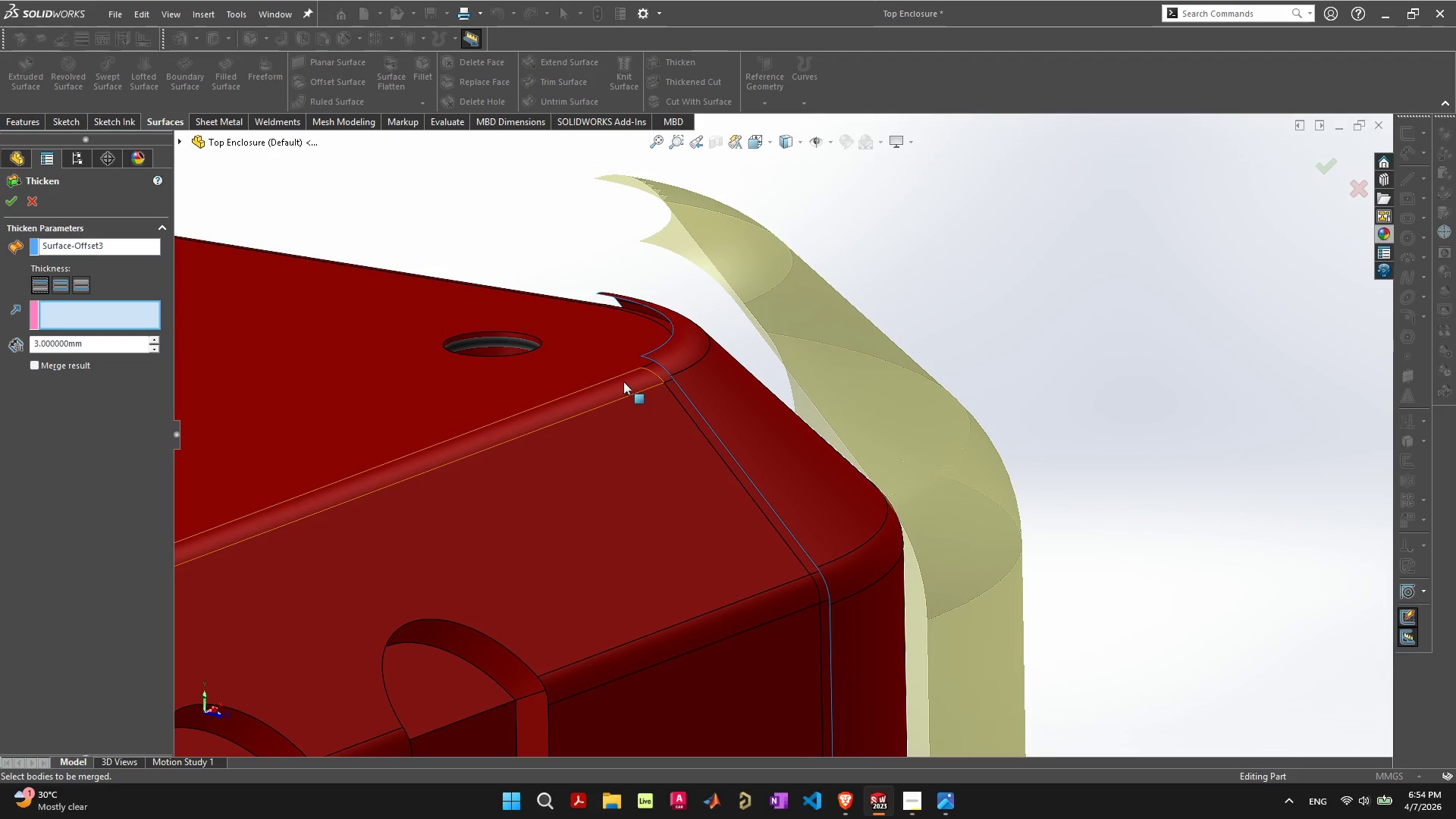 
left_click([623, 373])
 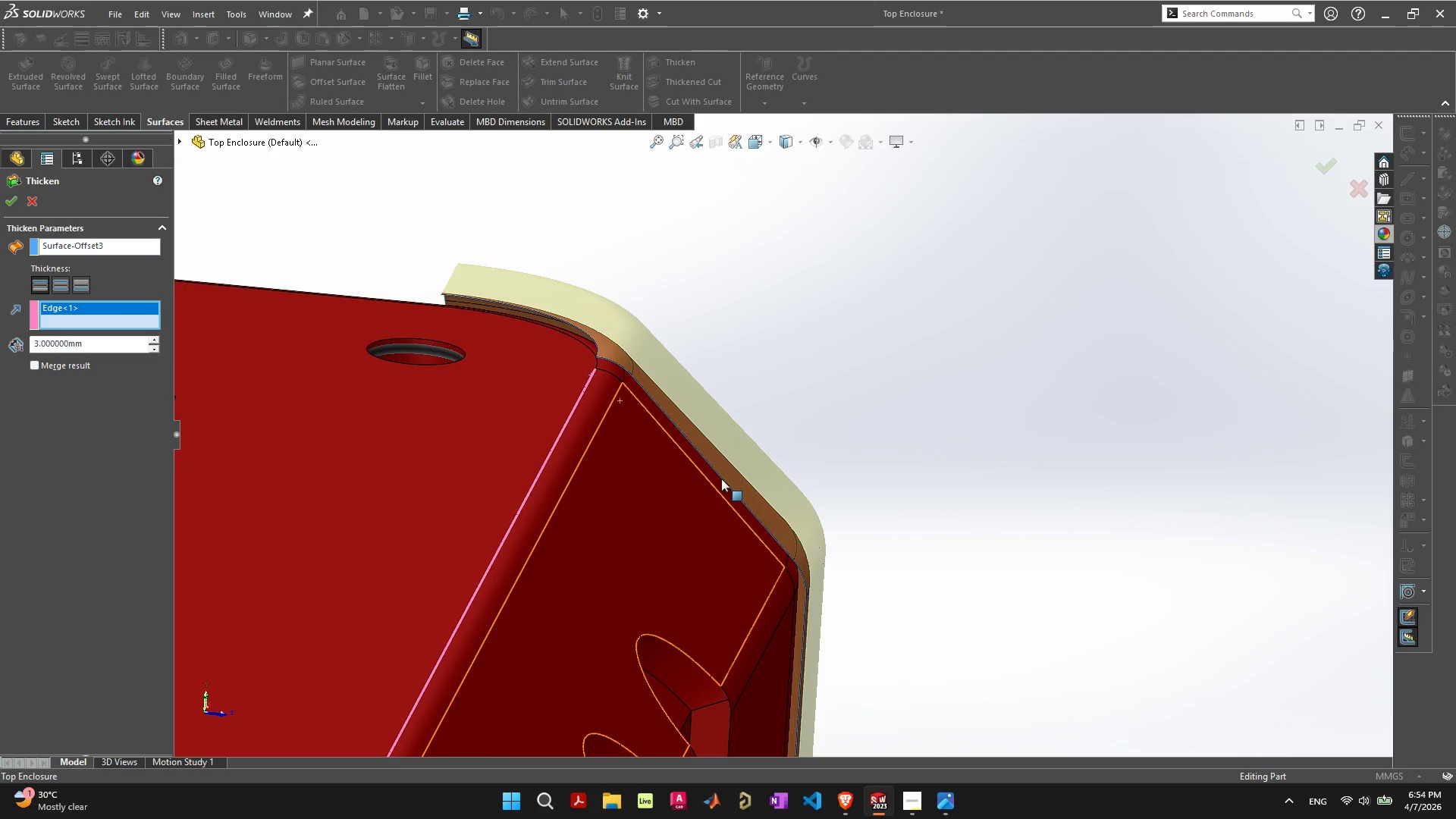 
left_click([17, 199])
 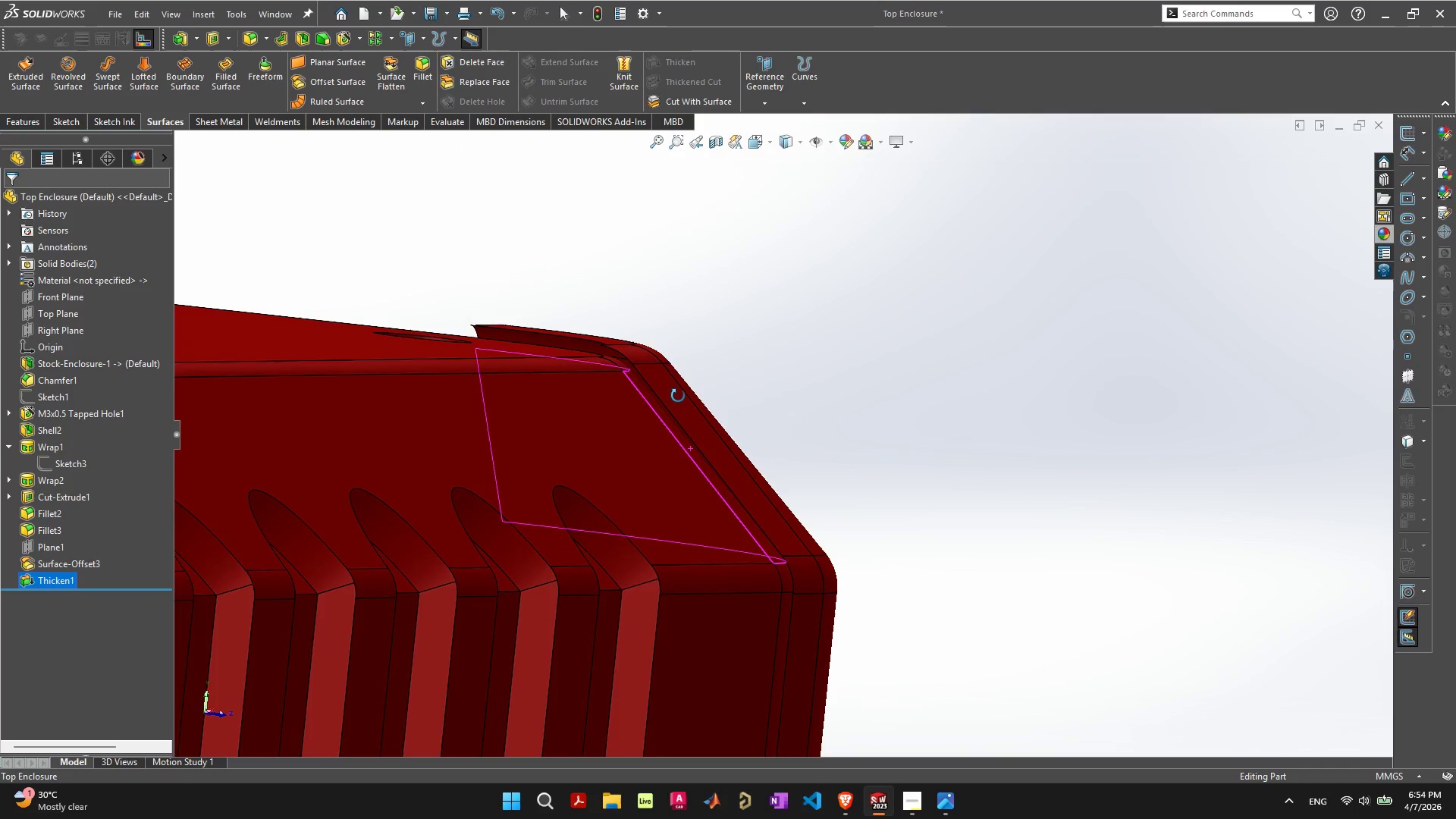 
scroll: coordinate [854, 490], scroll_direction: down, amount: 3.0
 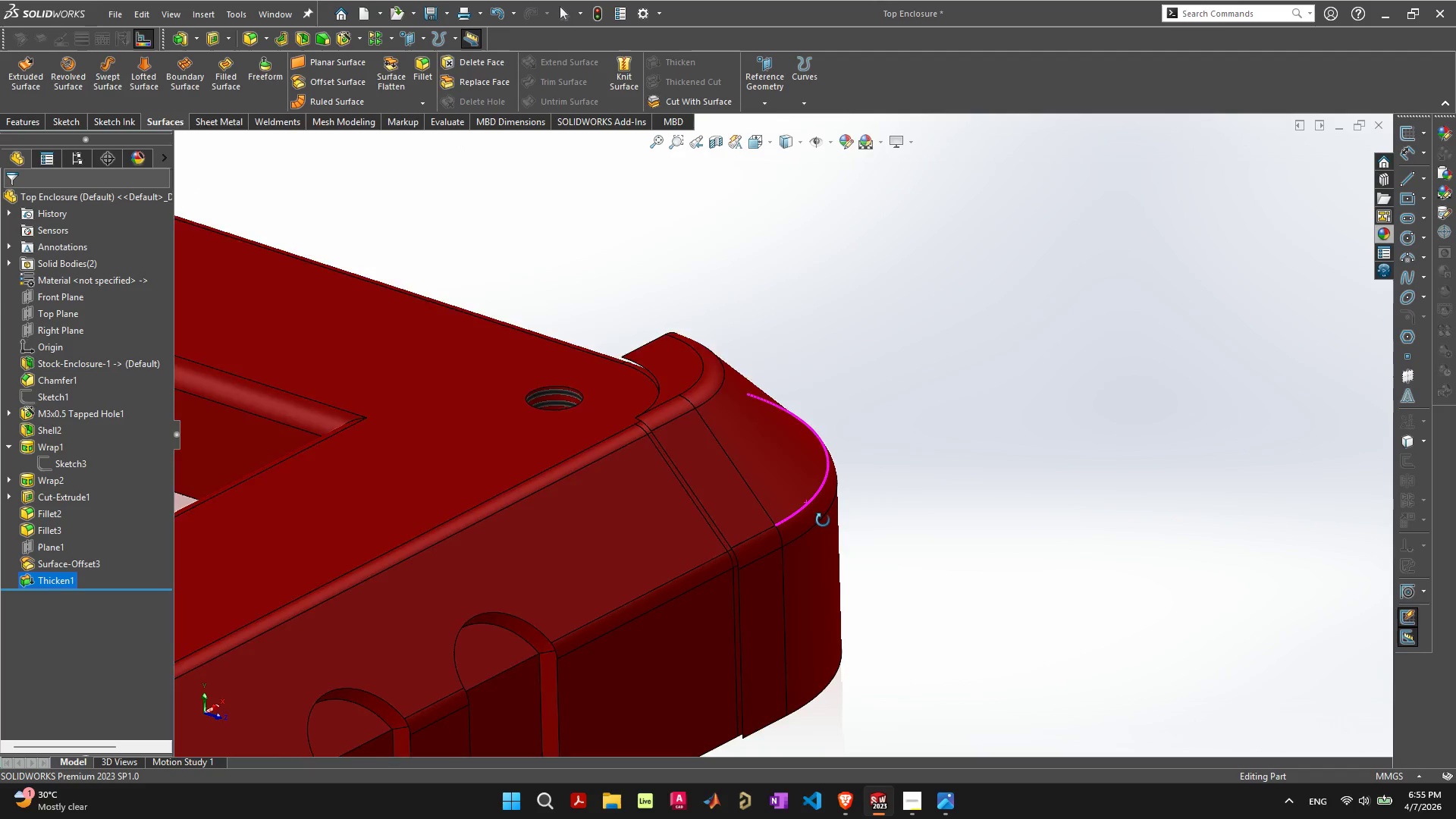 
hold_key(key=ControlLeft, duration=0.42)
 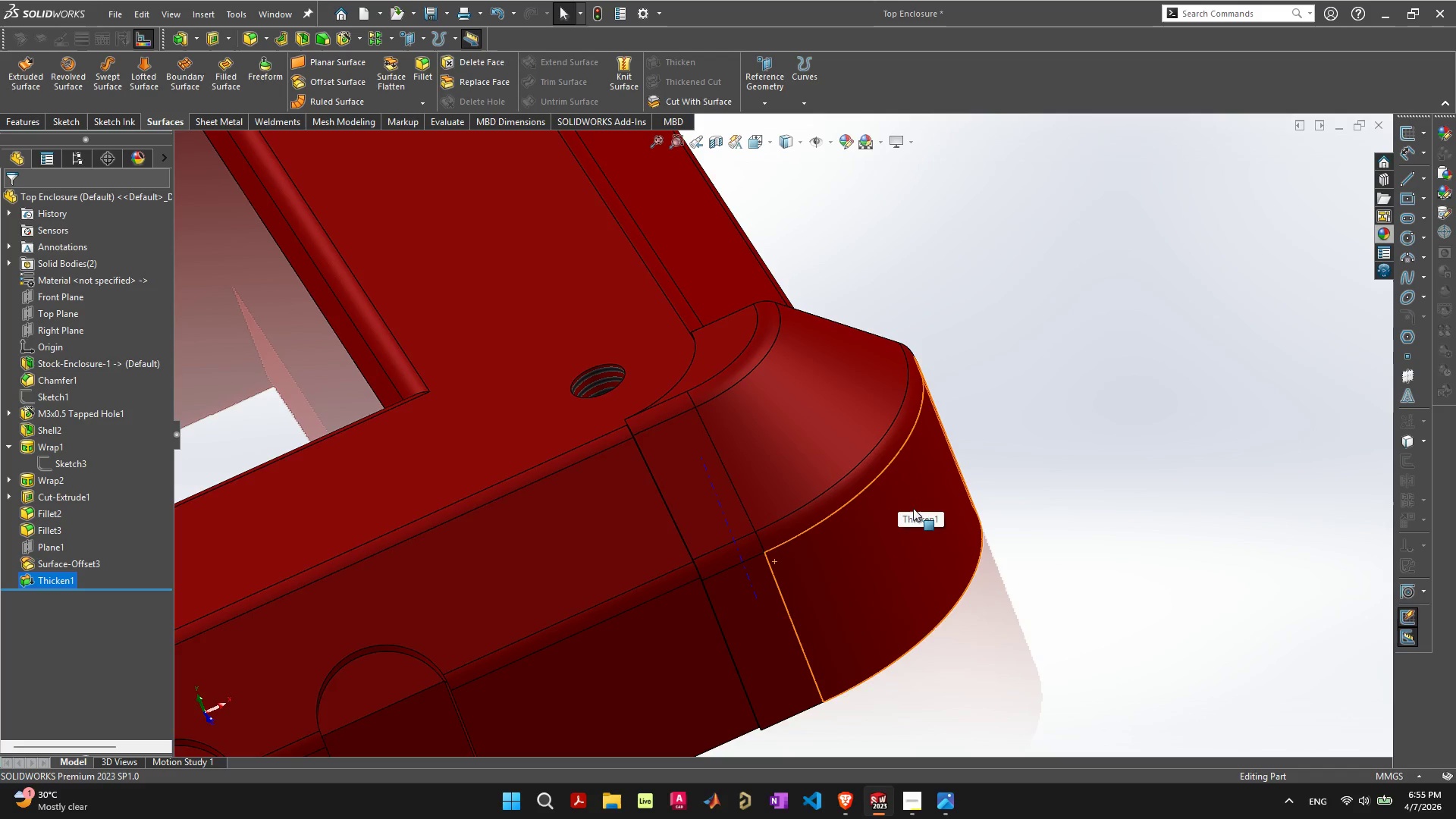 
wait(5.33)
 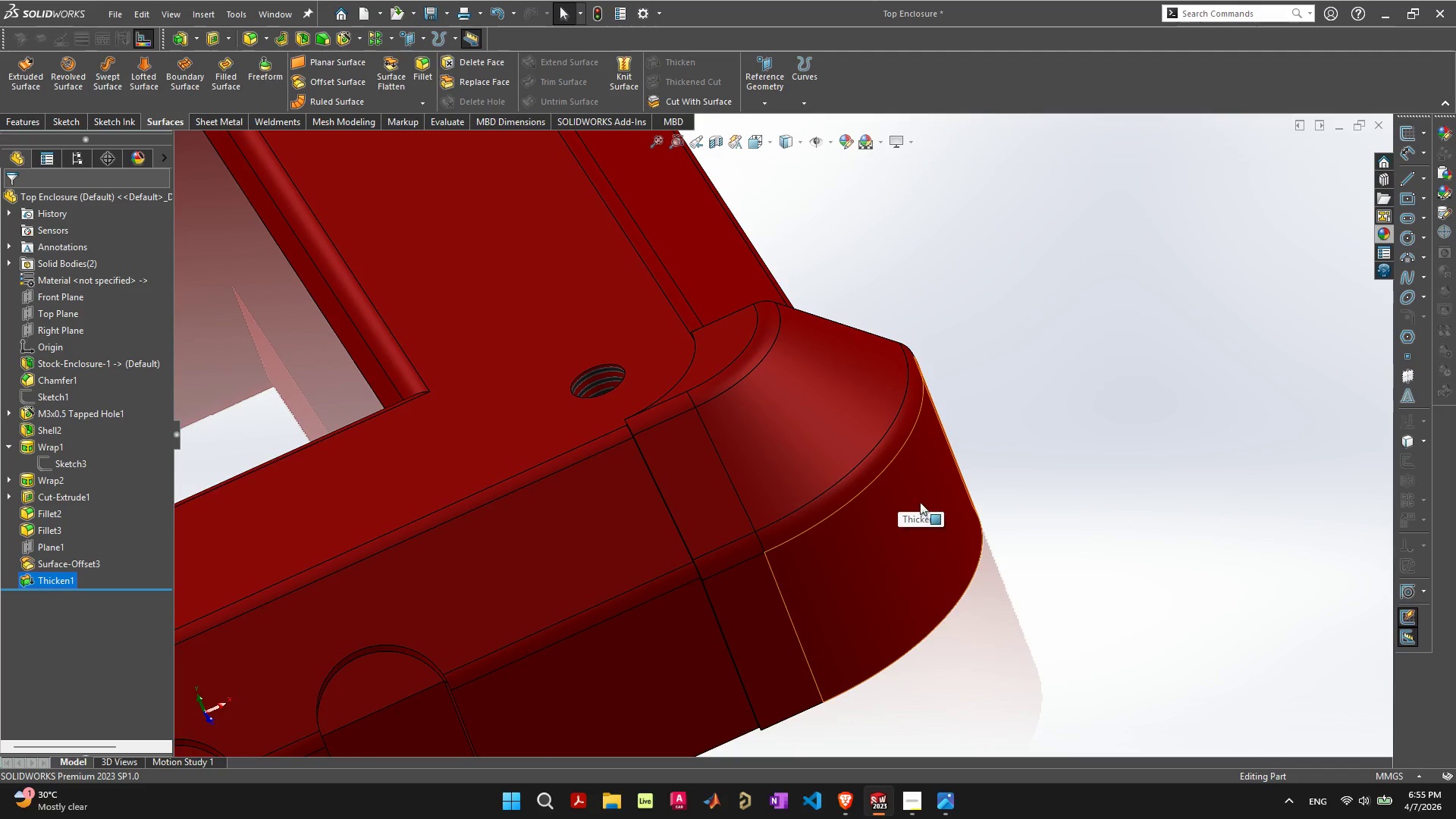 
scroll: coordinate [908, 536], scroll_direction: down, amount: 4.0
 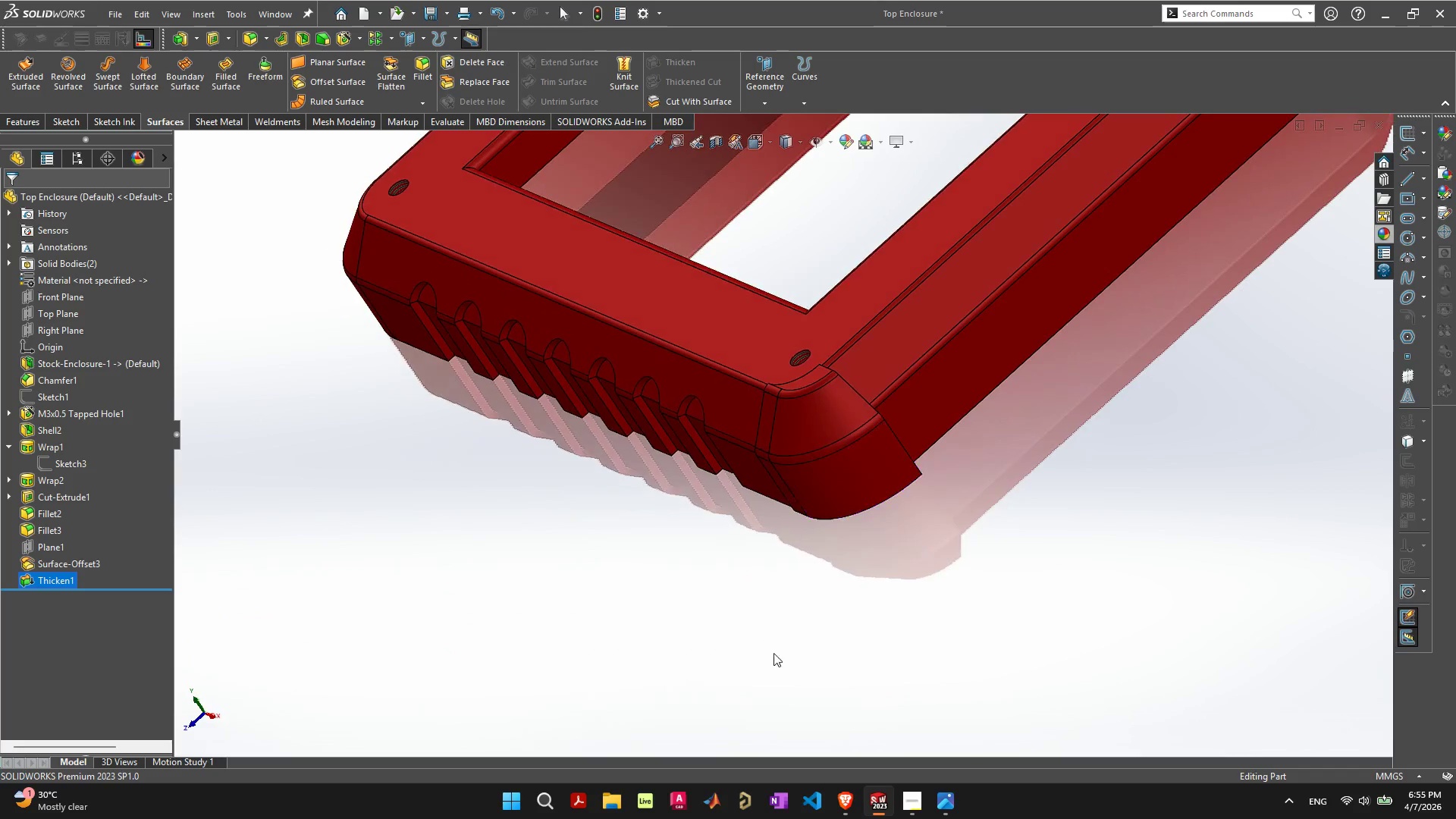 
left_click([843, 410])
 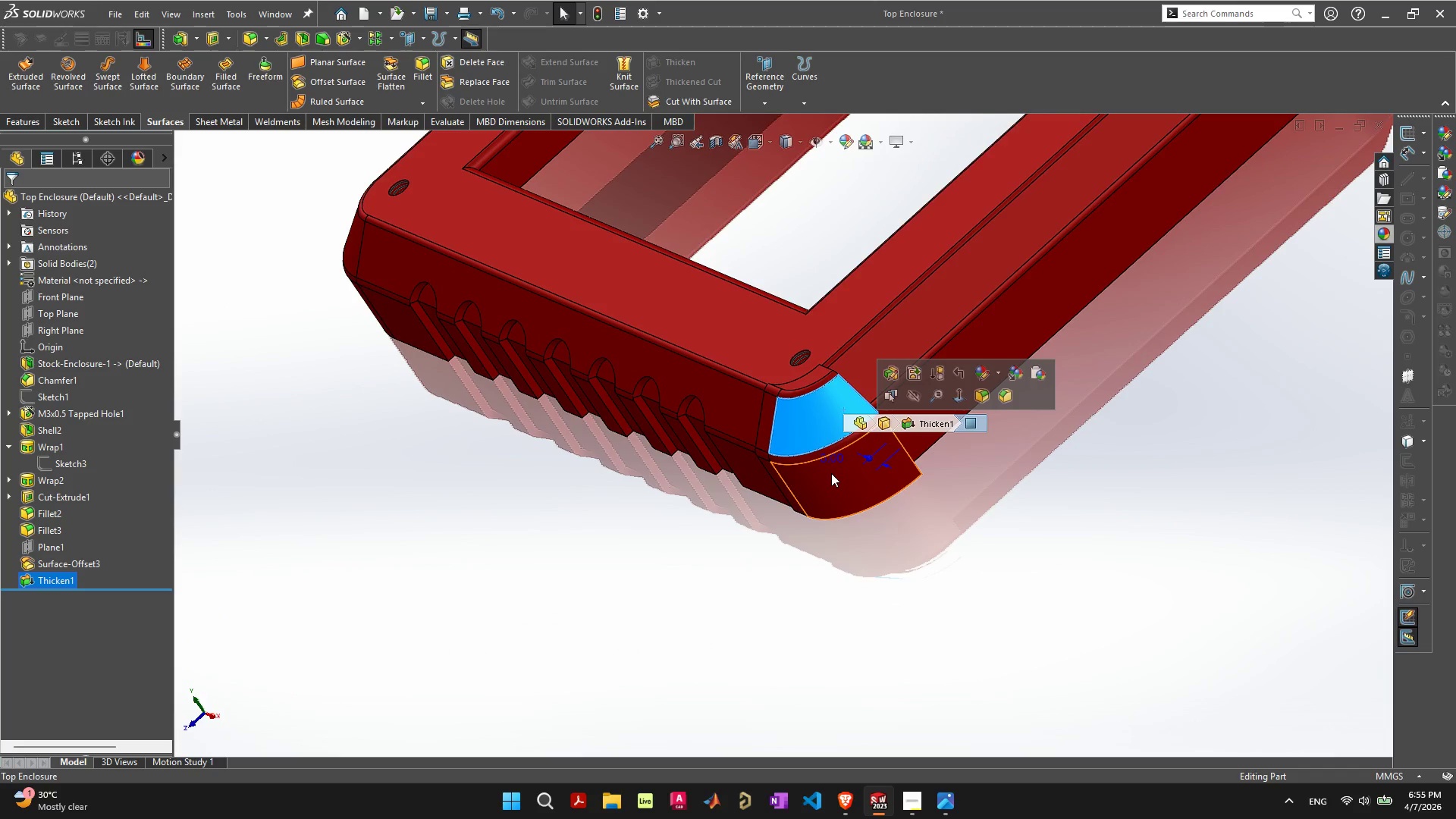 
hold_key(key=ShiftLeft, duration=1.11)
left_click([836, 482])
 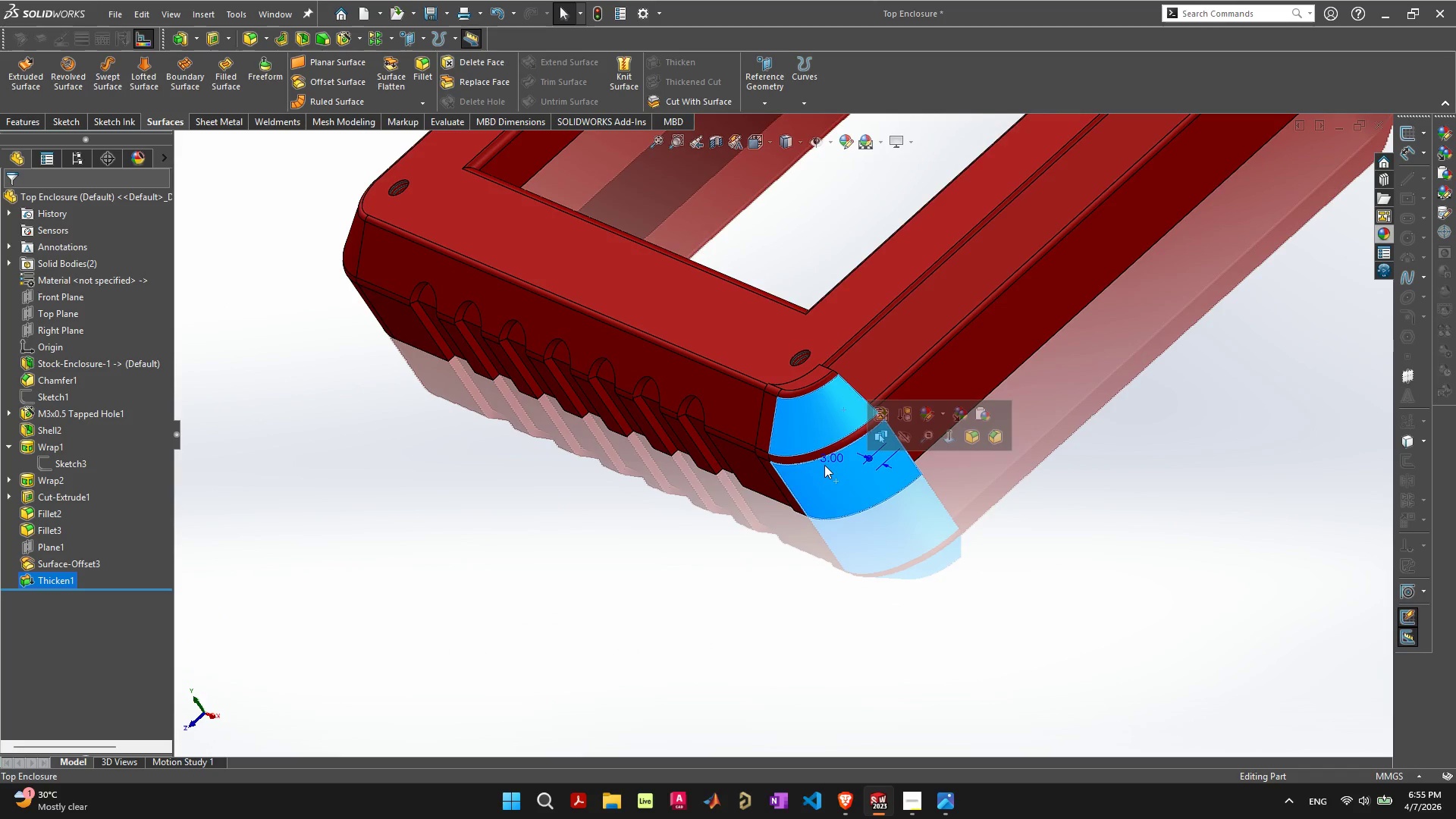 
scroll: coordinate [805, 447], scroll_direction: up, amount: 7.0
 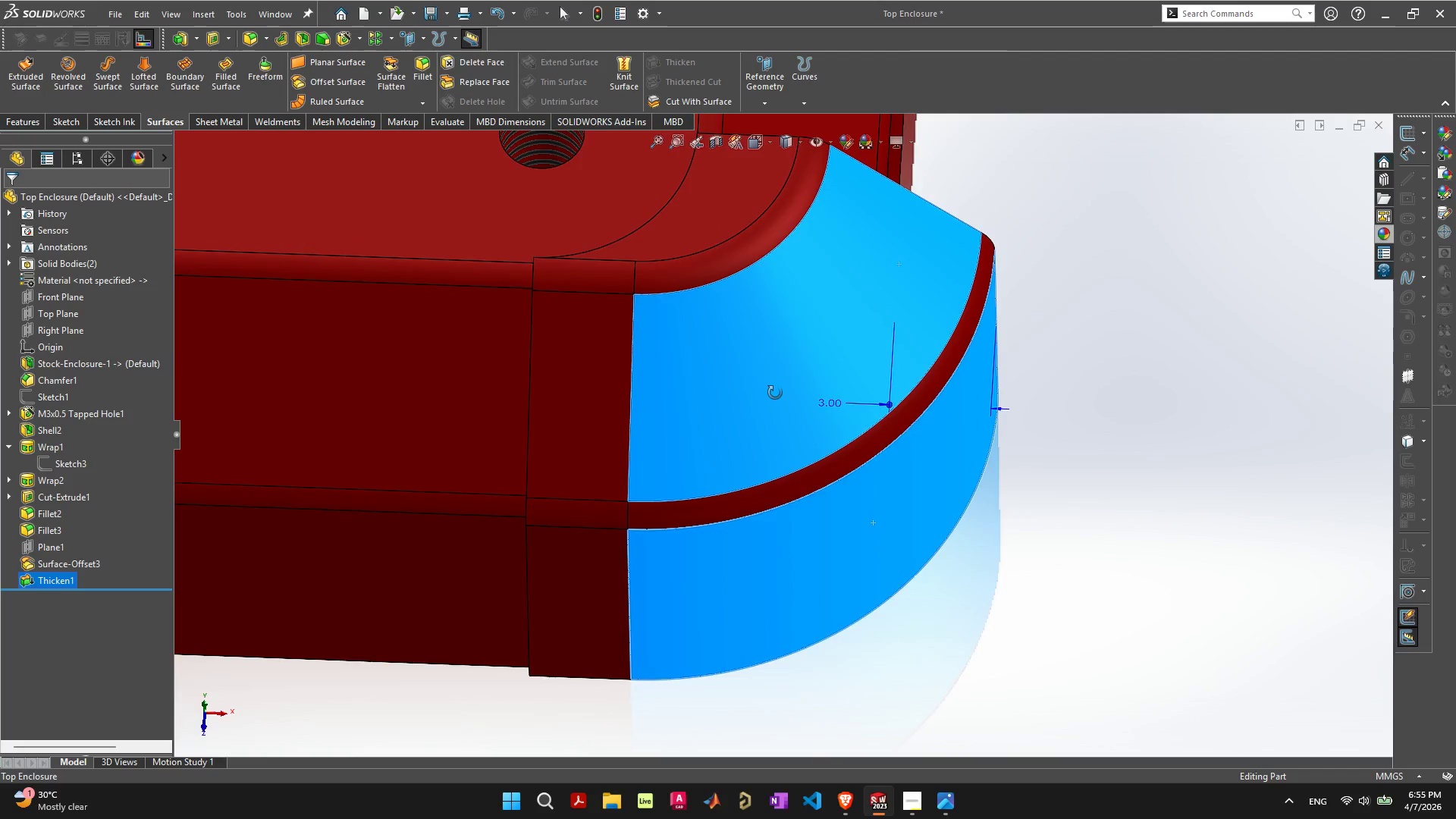 
scroll: coordinate [782, 383], scroll_direction: down, amount: 4.0
 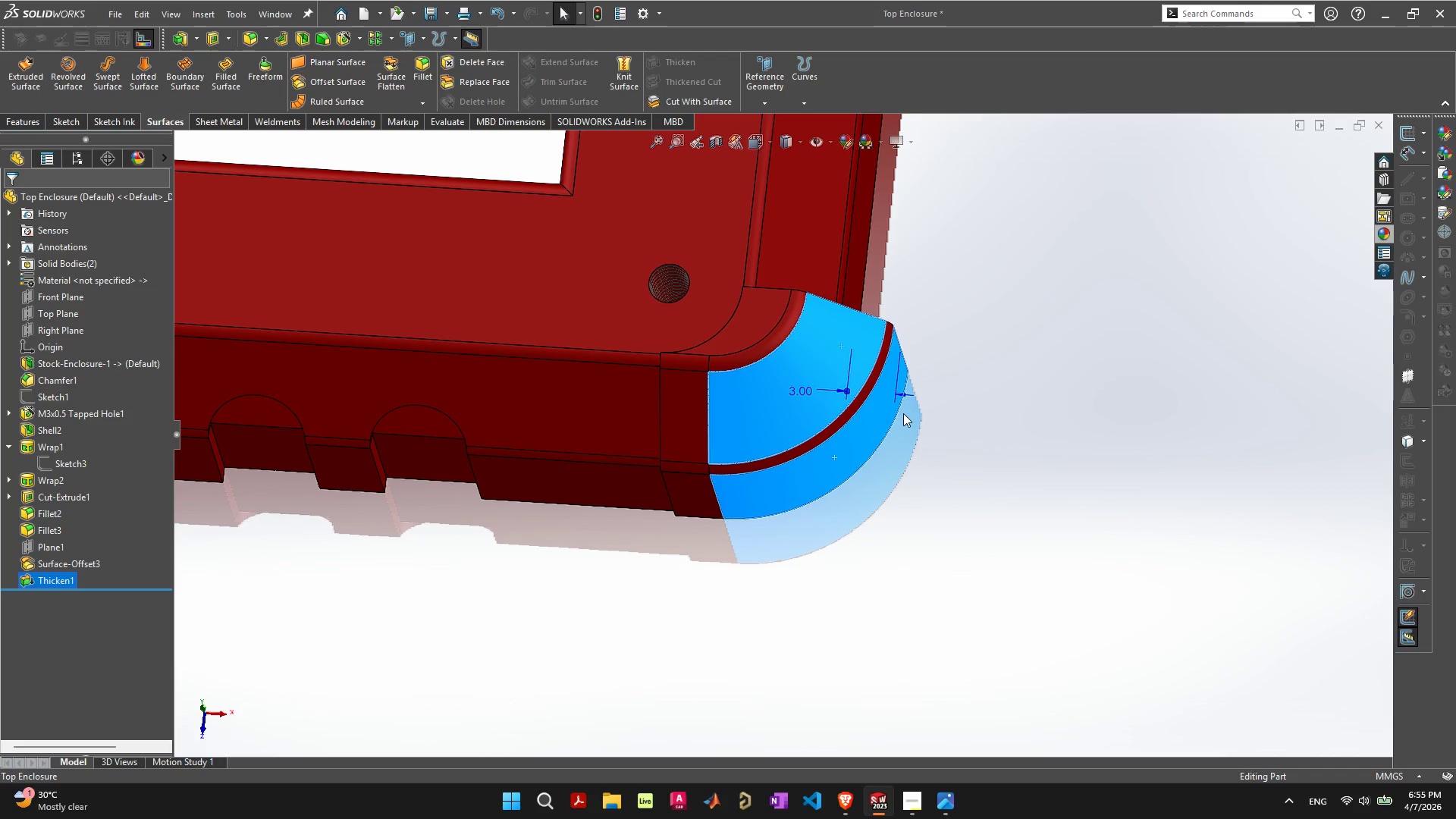 
wait(15.34)
 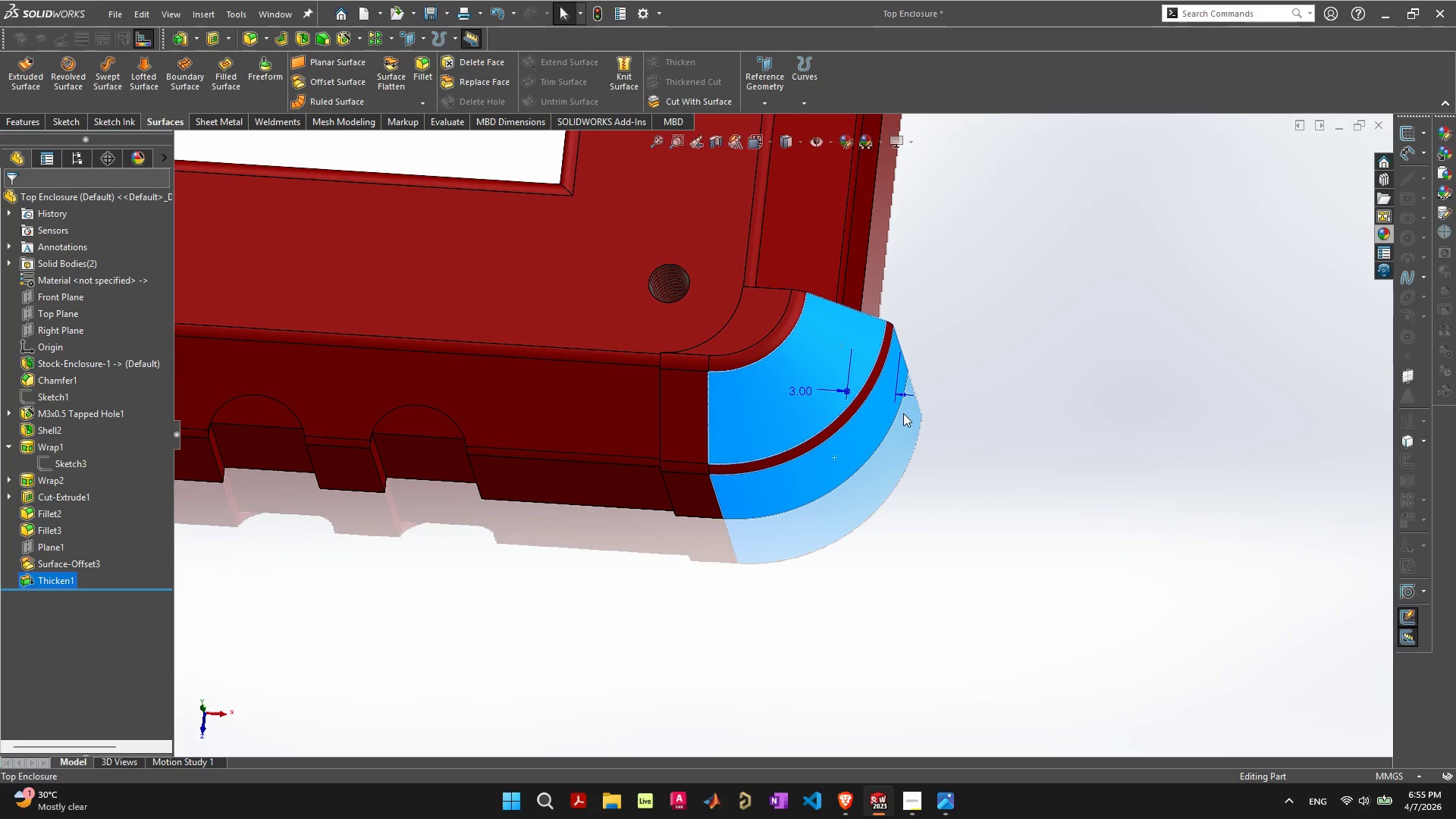 
key(Control+ControlLeft)
 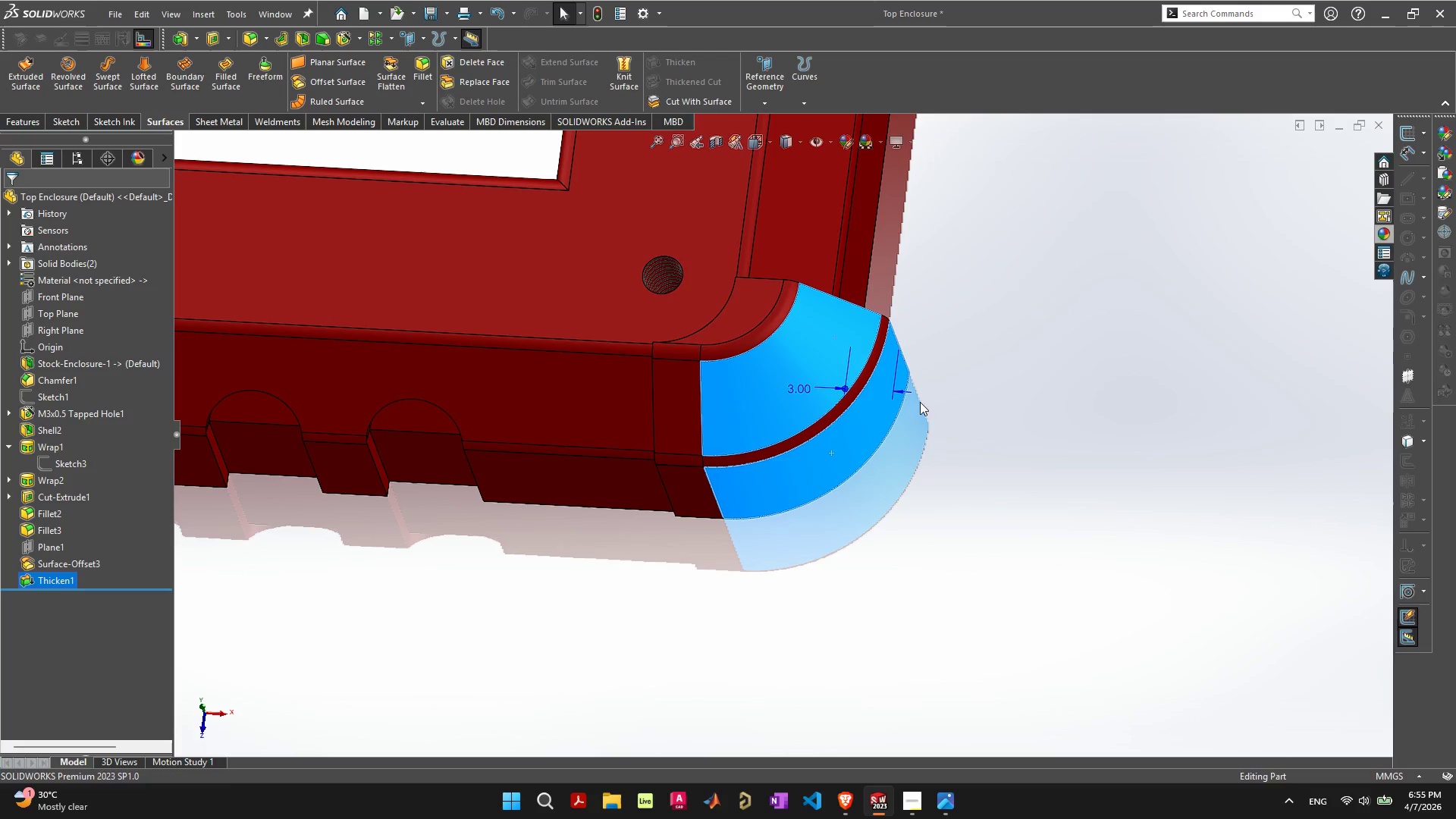 
key(Control+Z)
 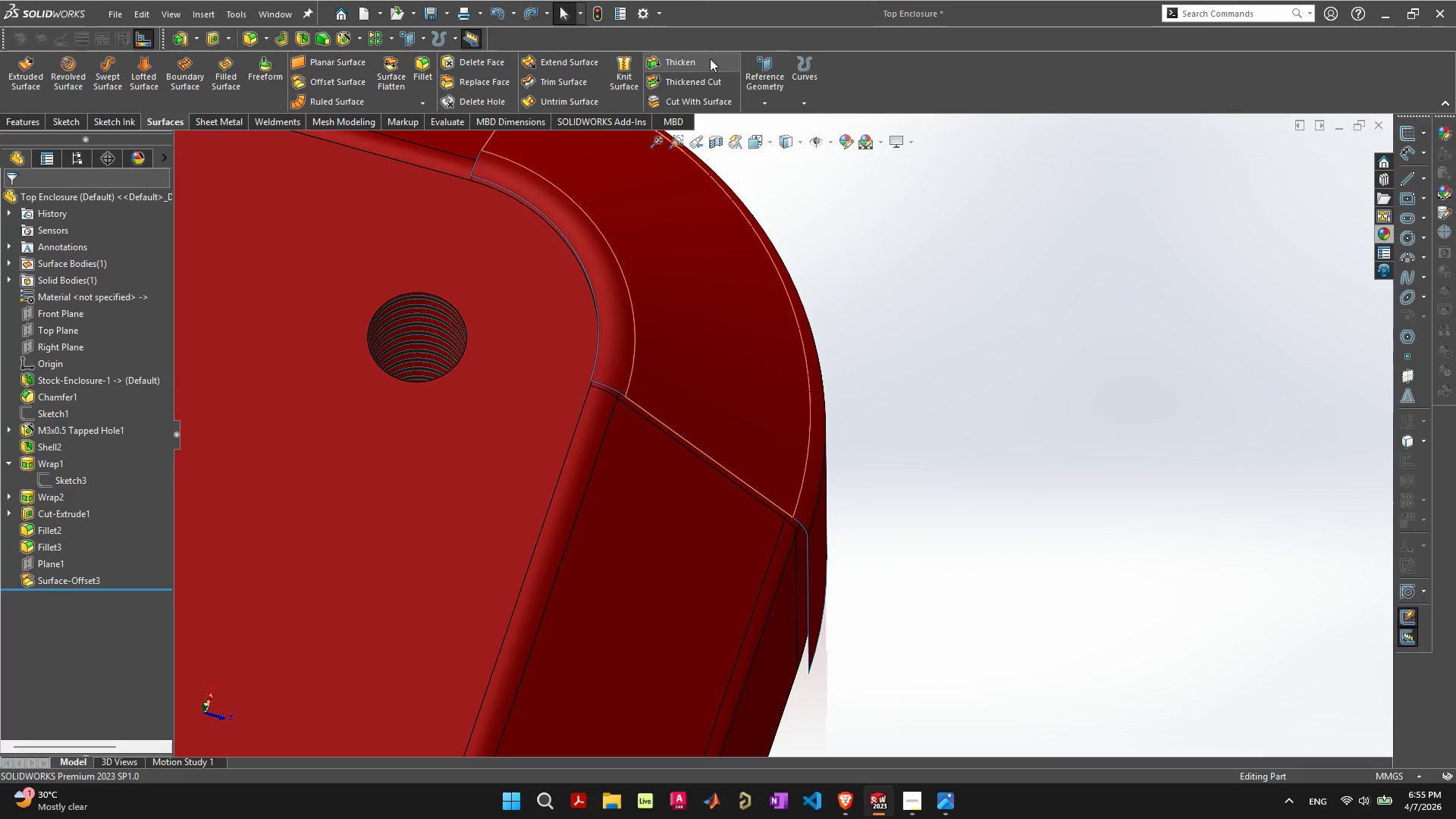 
wait(5.83)
 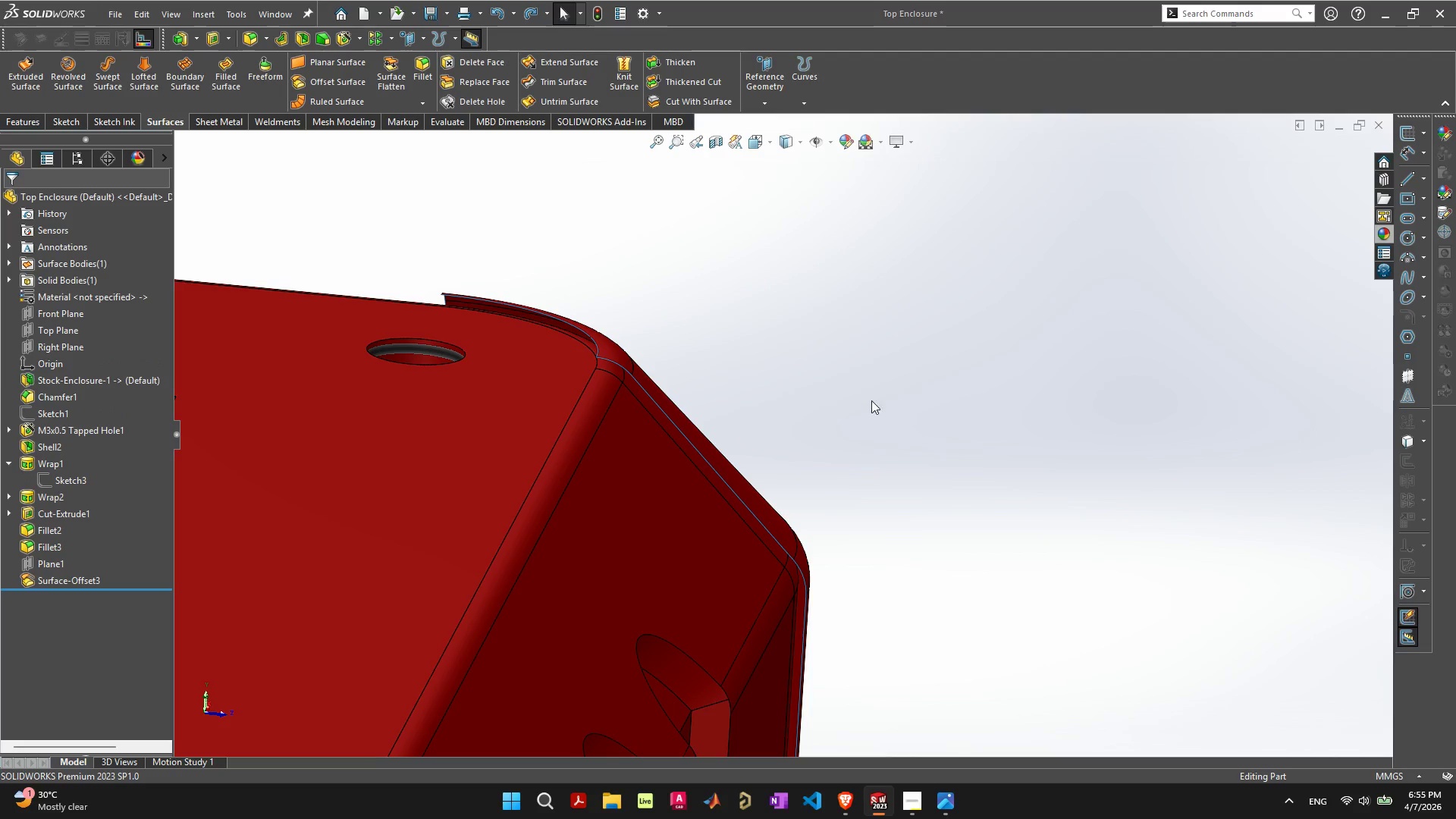 
left_click([706, 78])
 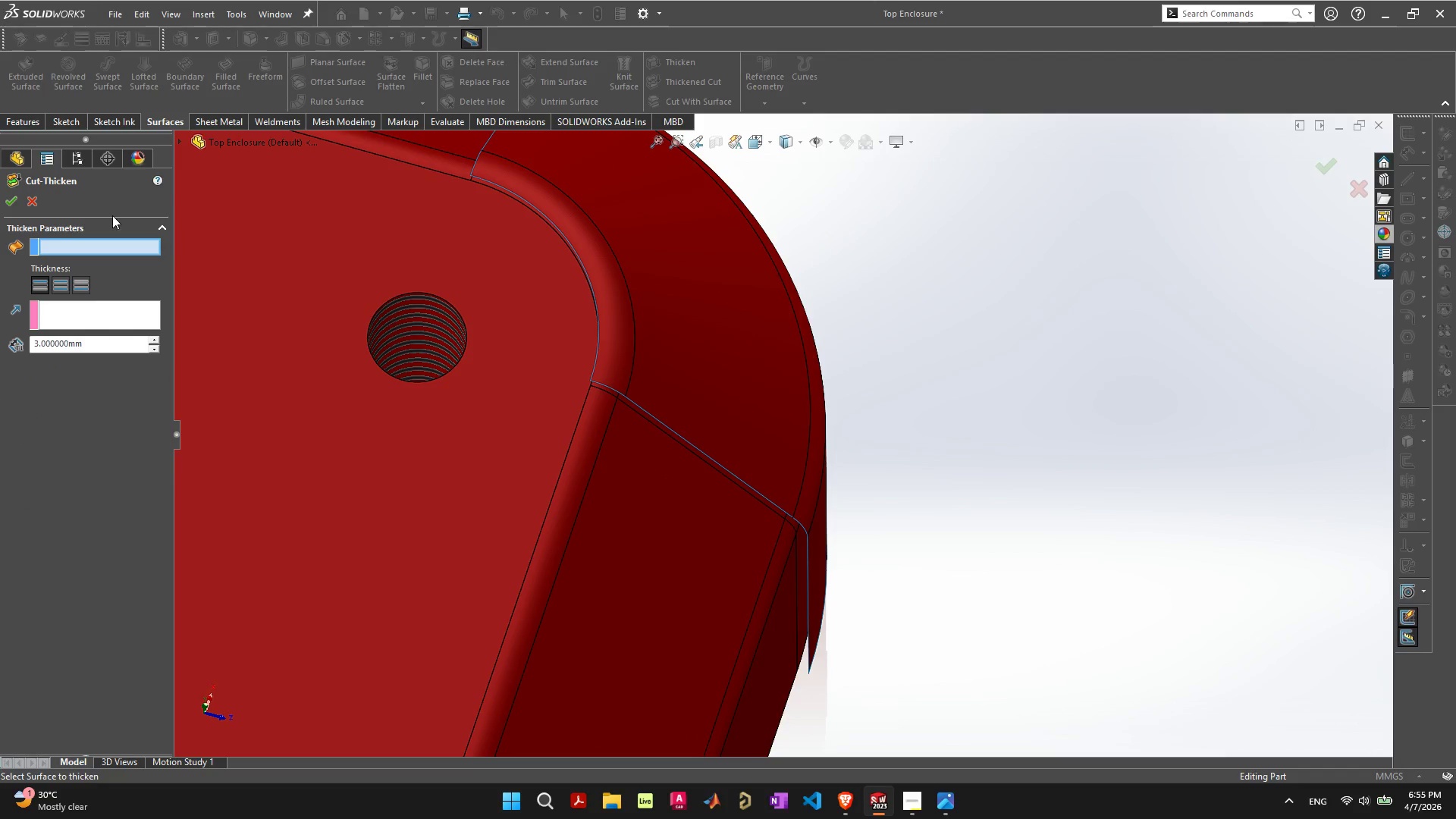 
wait(6.53)
 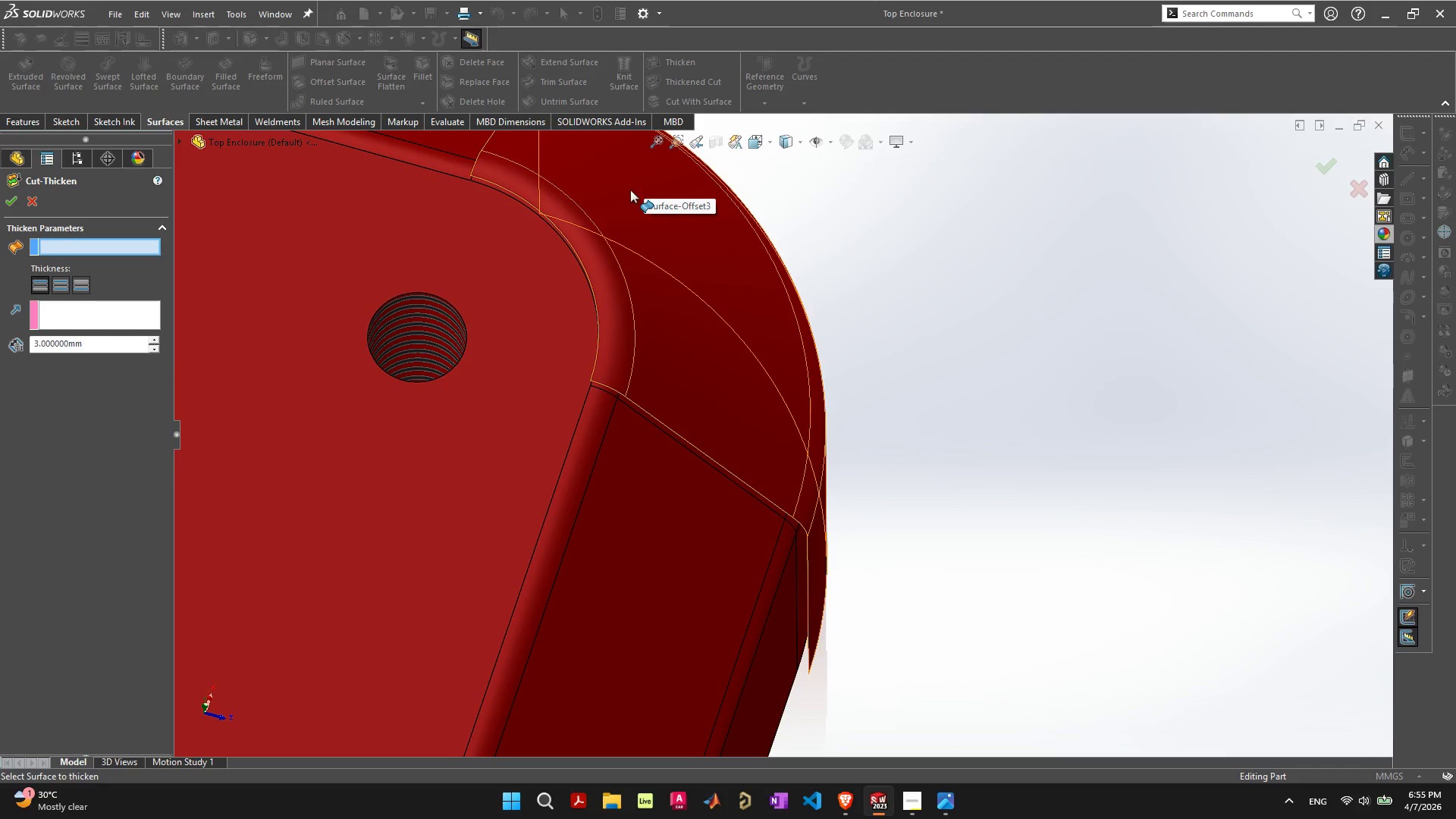 
mouse_move([67, 244])
 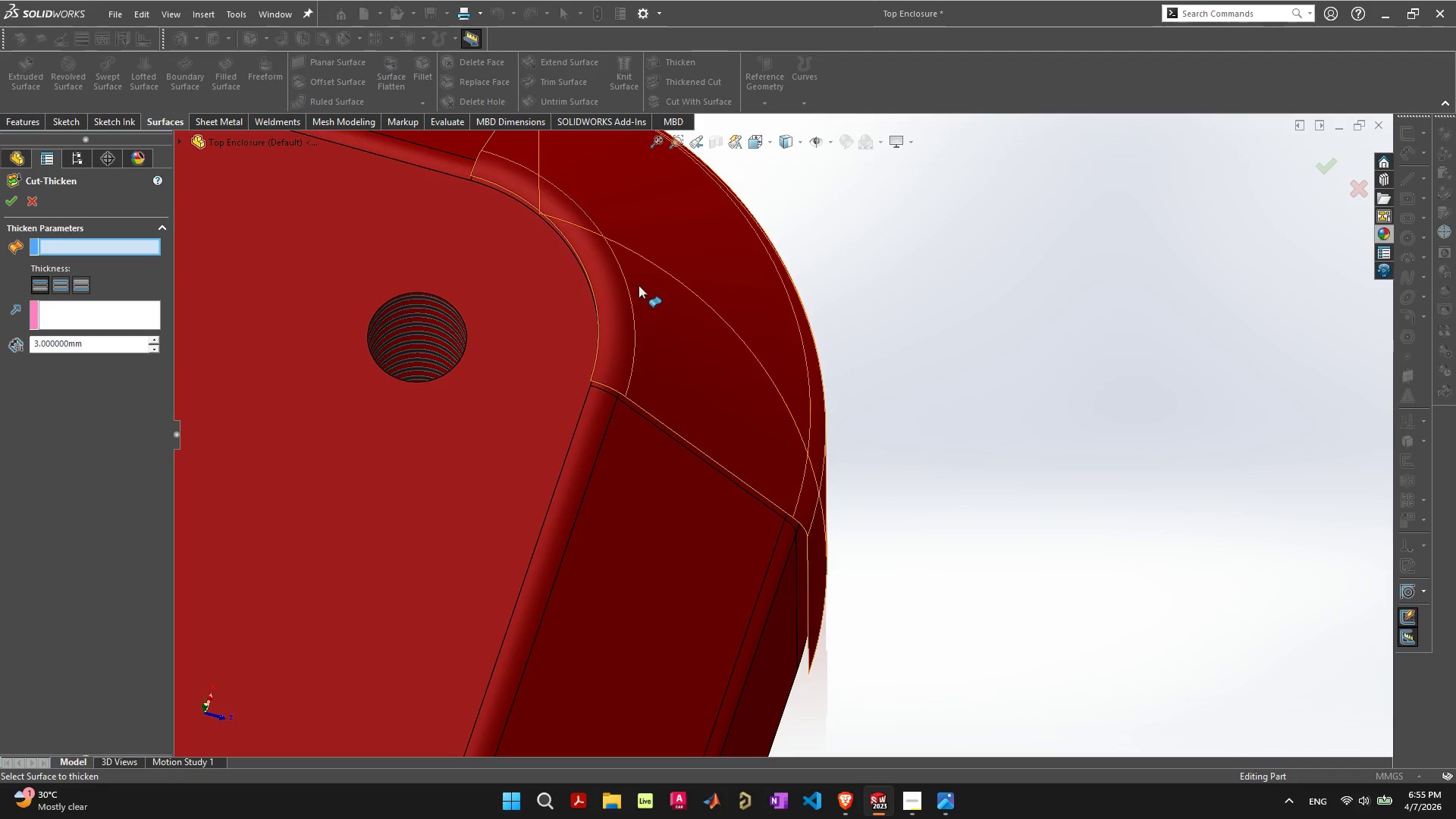 
left_click([639, 285])
 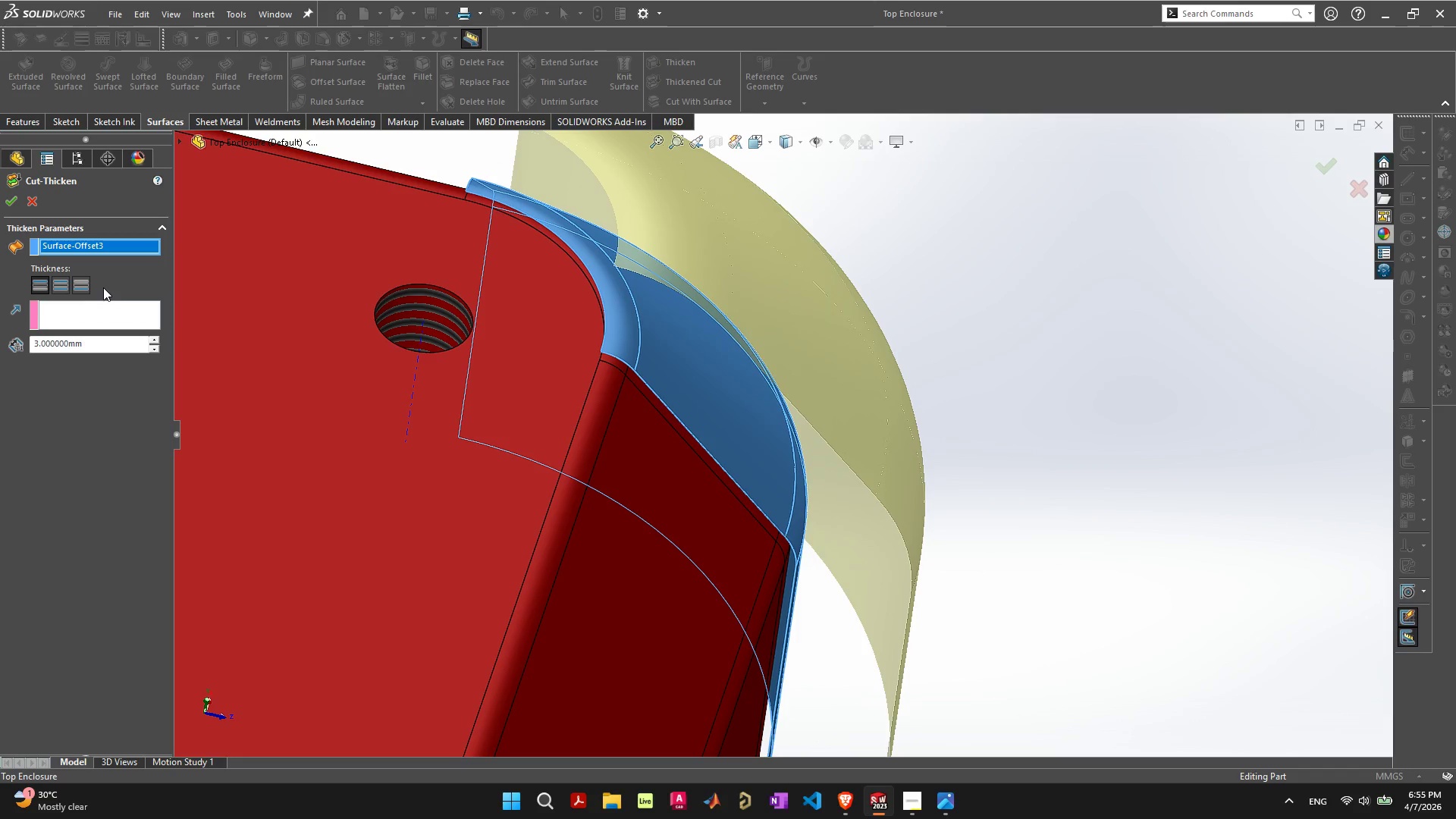 
left_click([67, 286])
 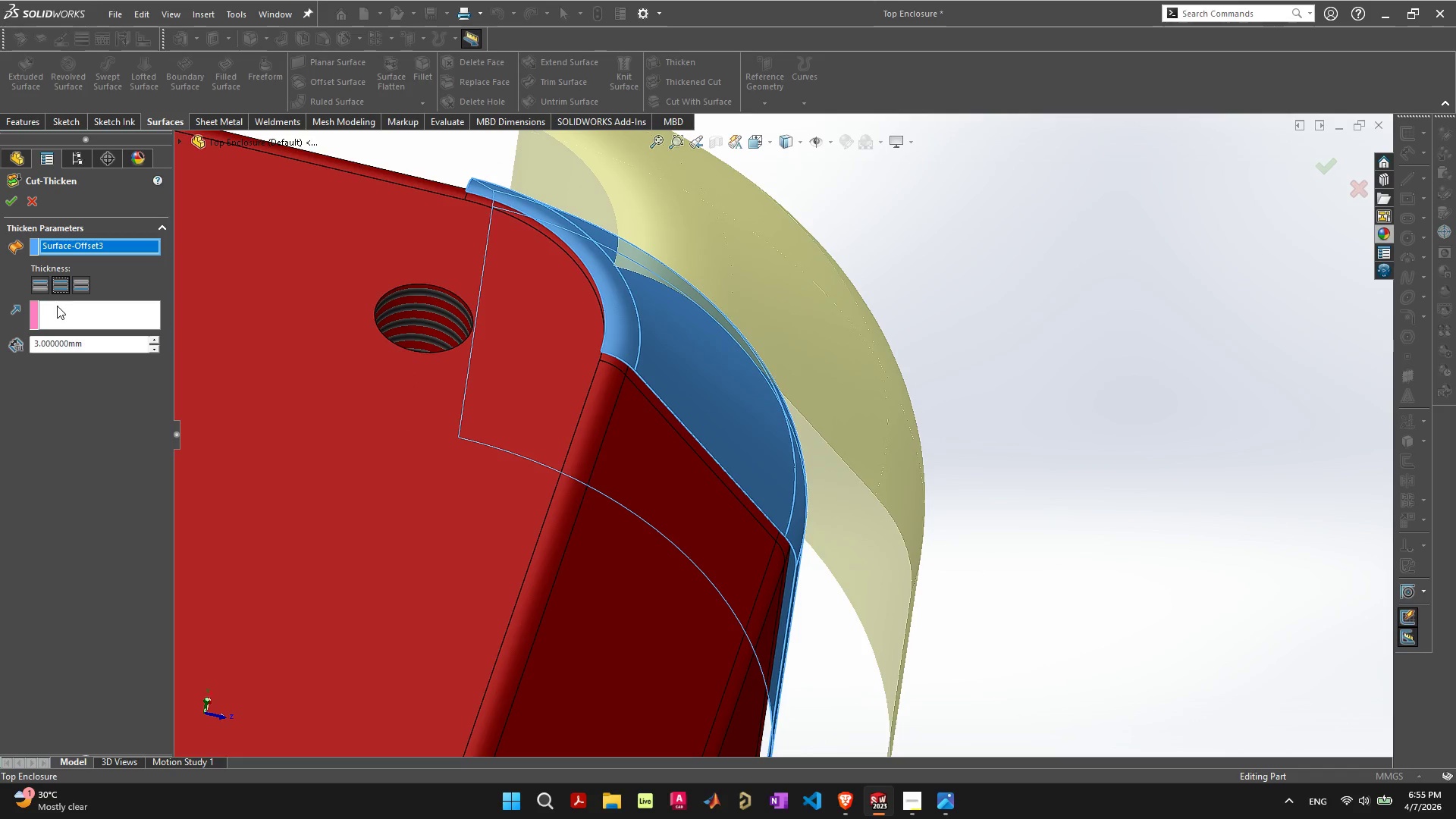 
left_click([55, 311])
 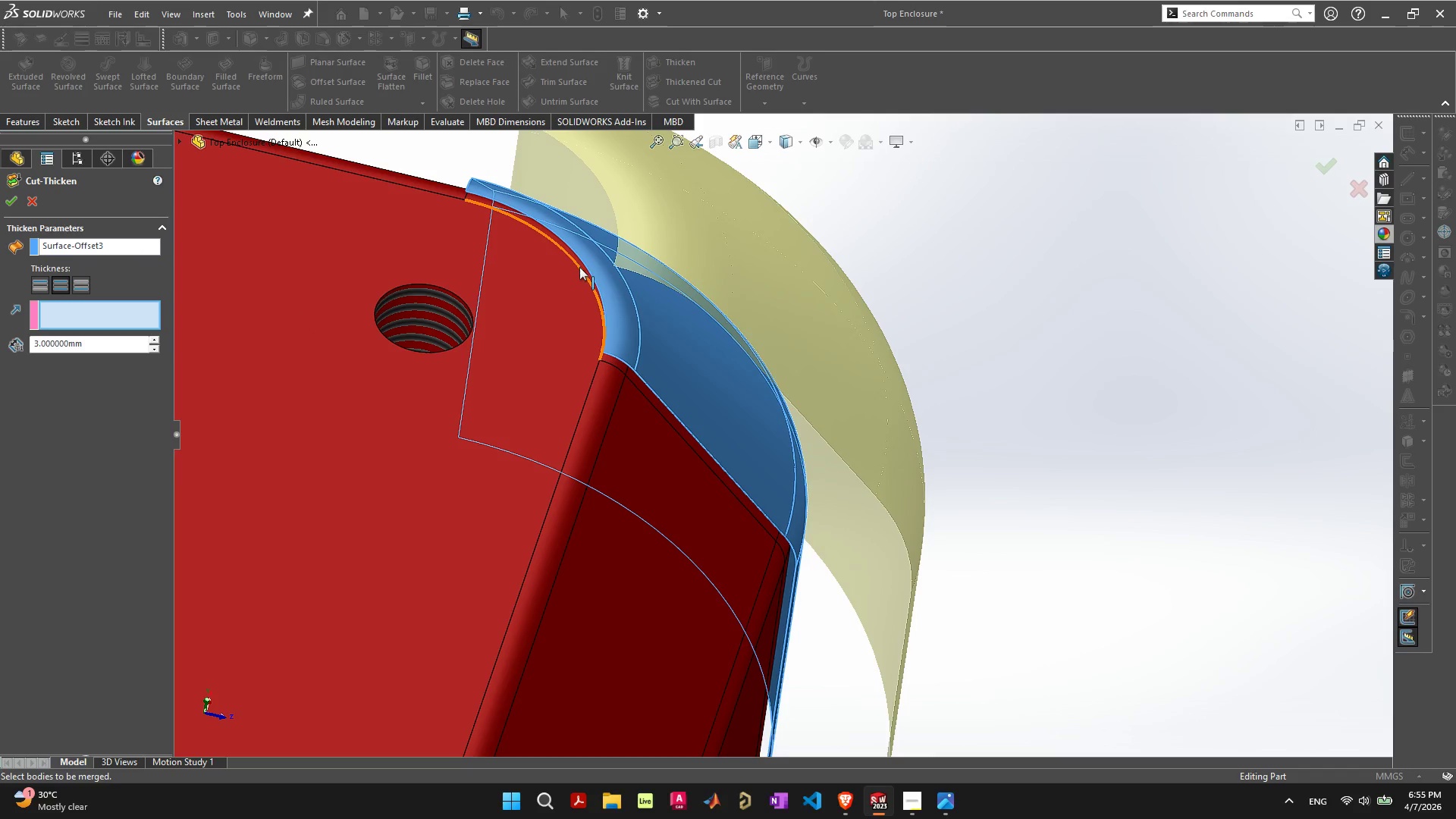 
left_click([579, 267])
 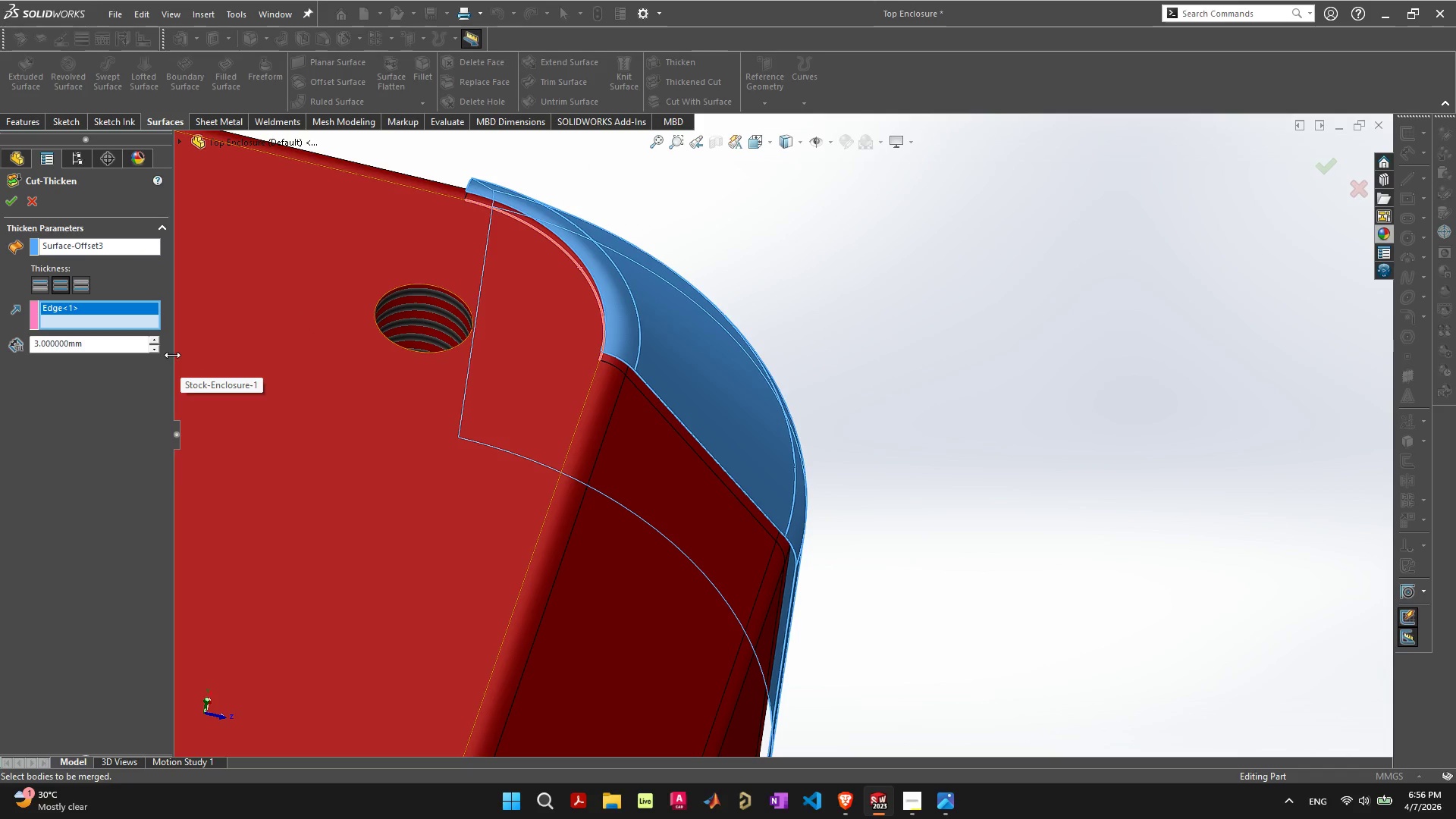 
left_click([39, 286])
 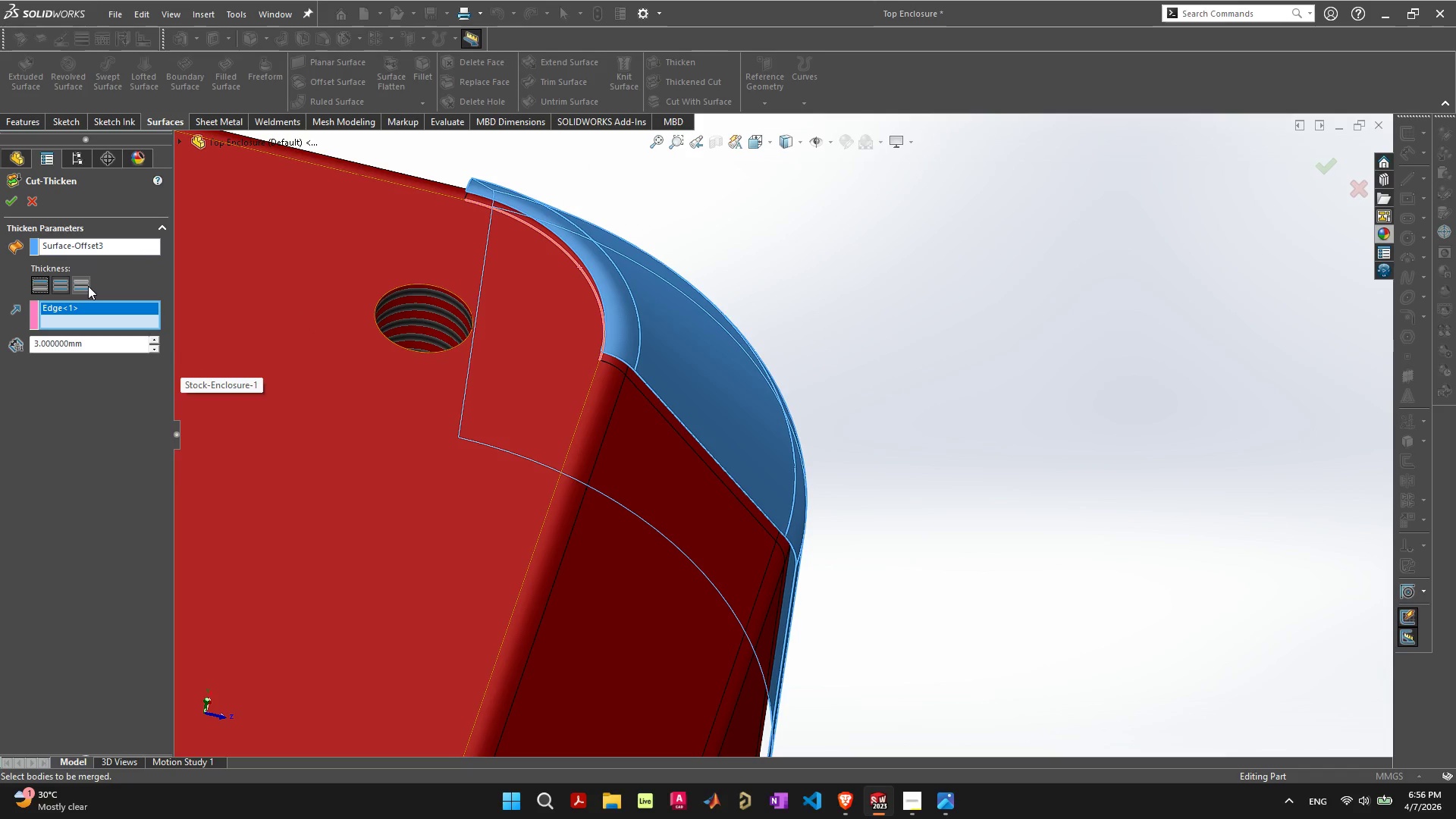 
left_click([88, 286])
 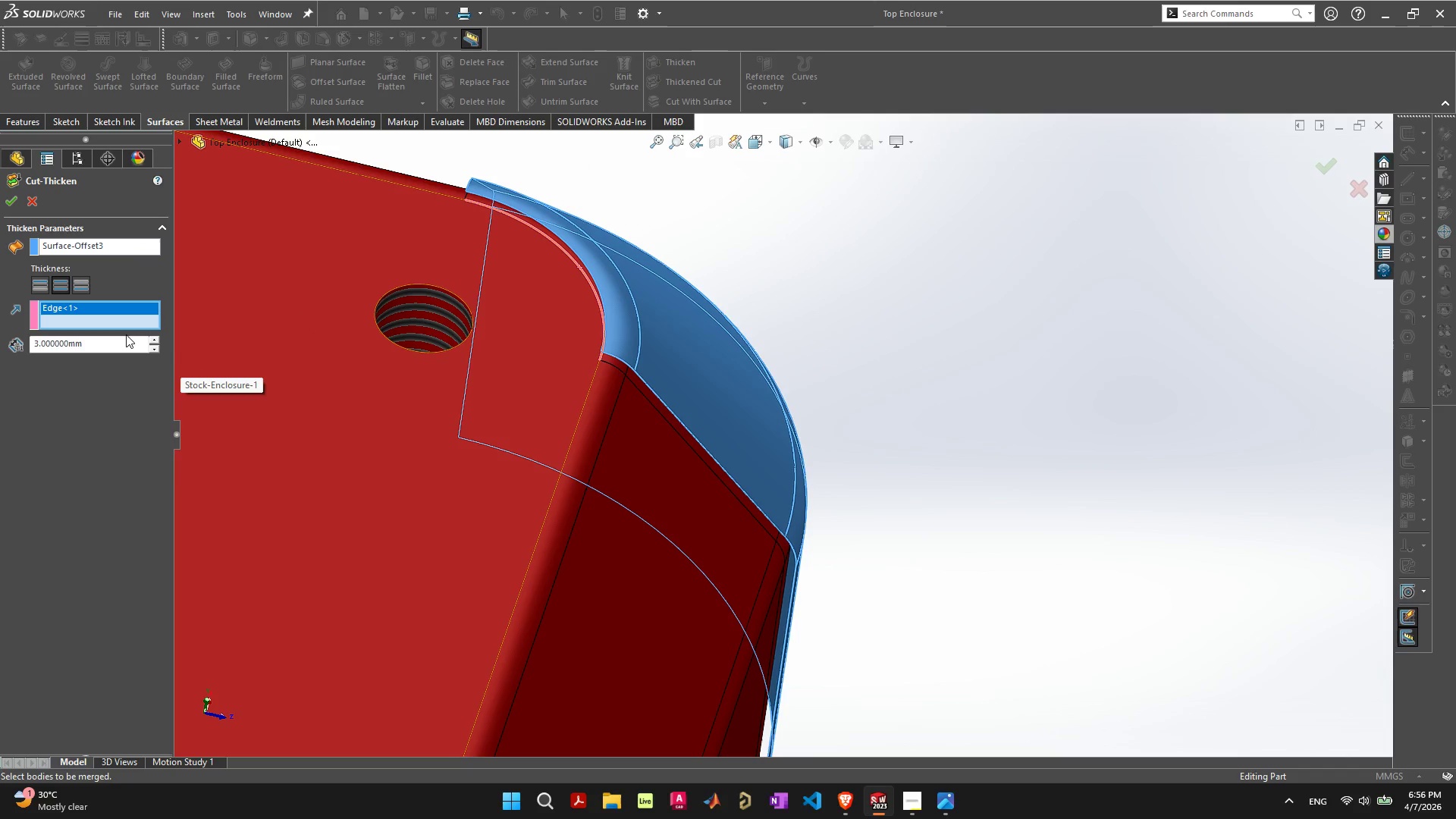 
left_click_drag(start_coordinate=[125, 346], to_coordinate=[0, 344])
 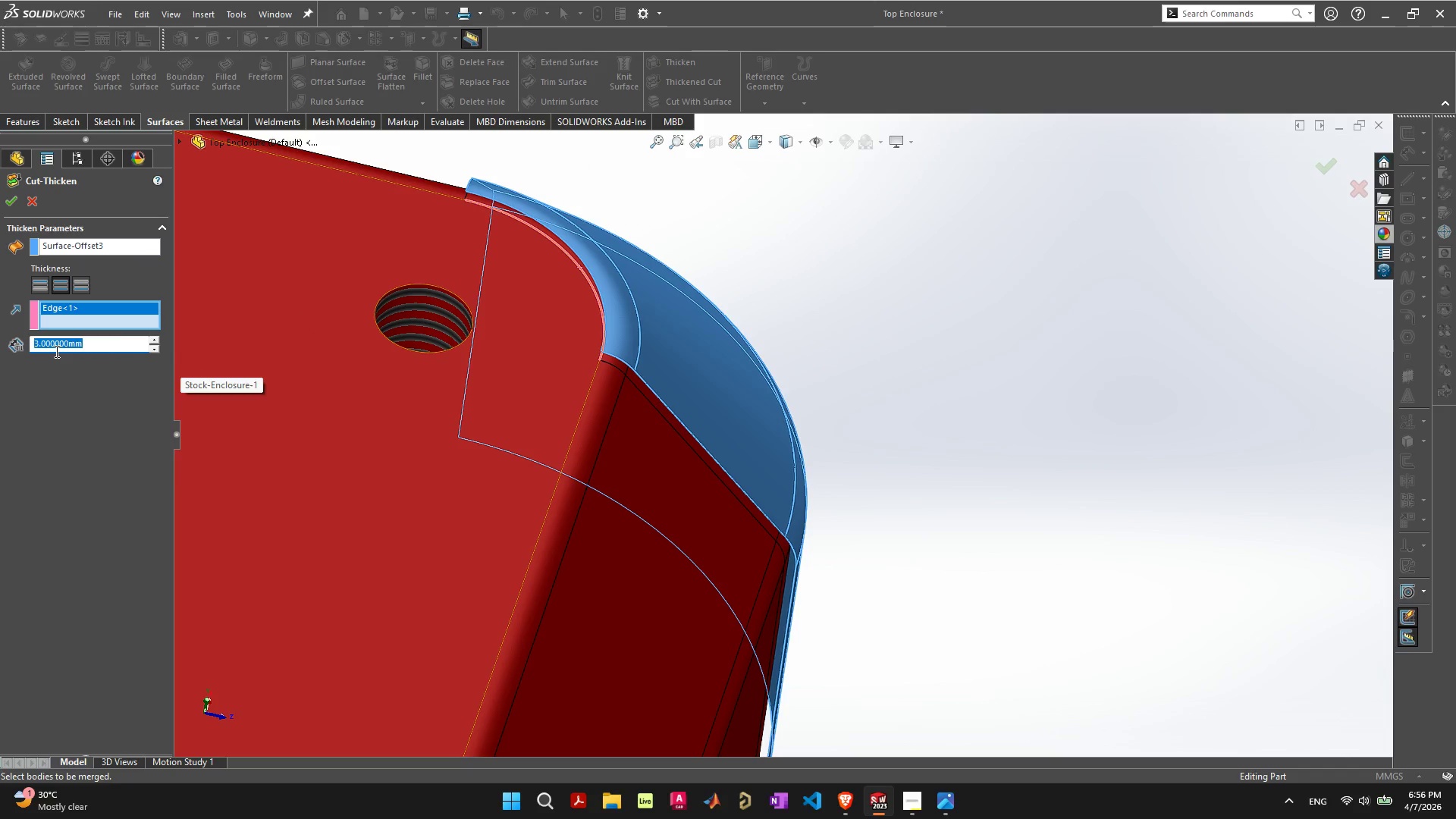 
key(2)
 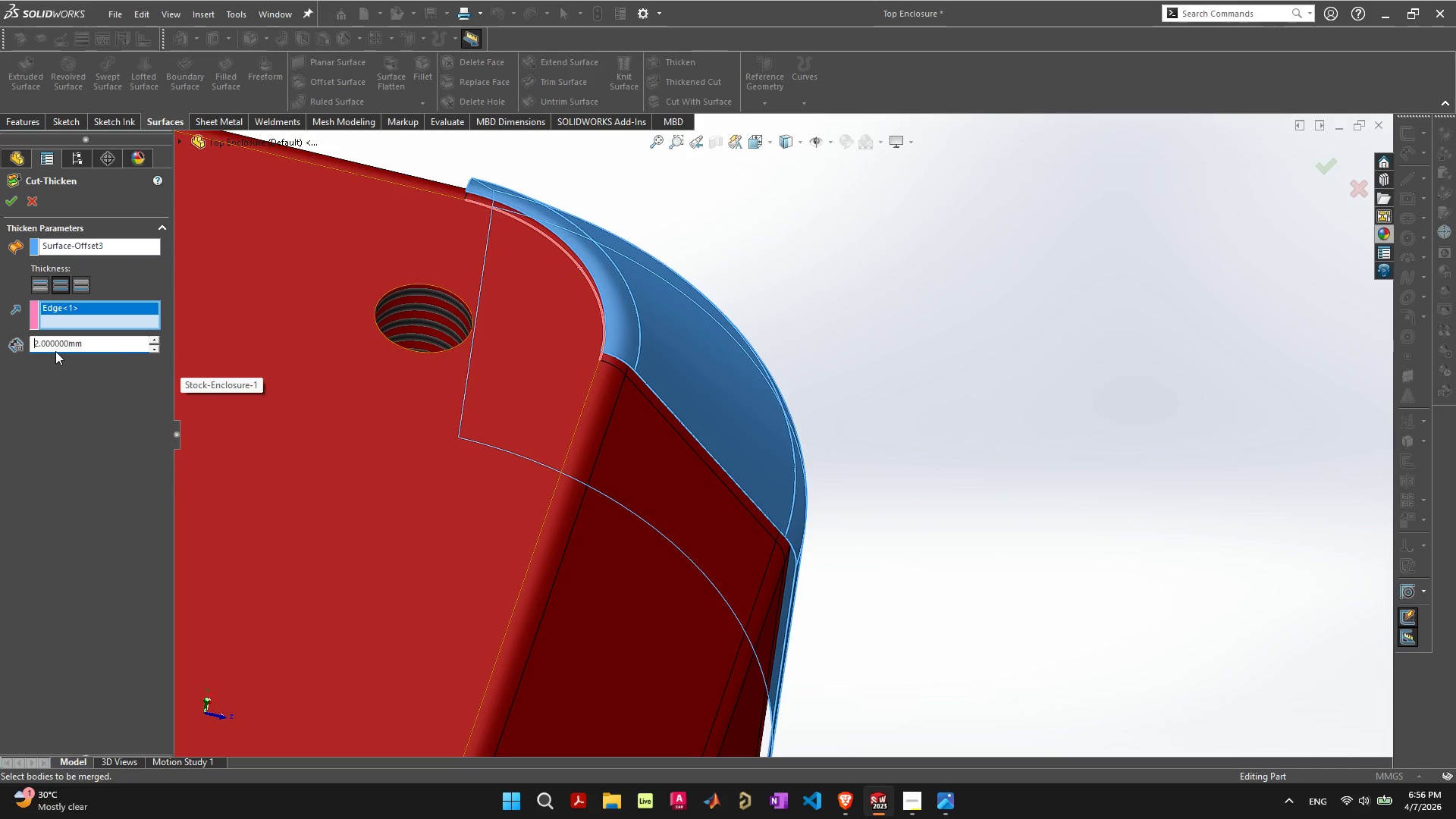 
key(Enter)
 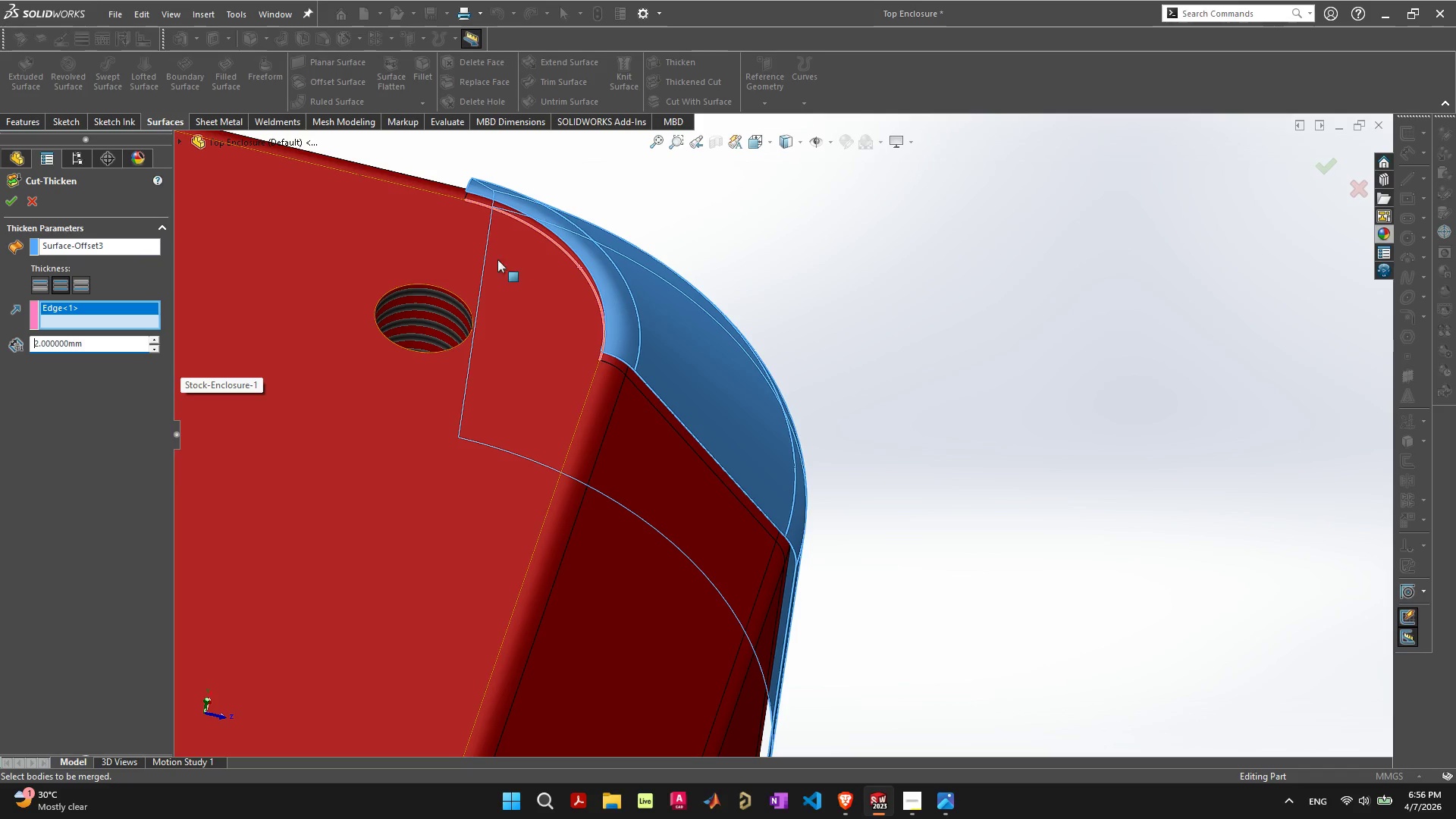 
left_click([548, 297])
 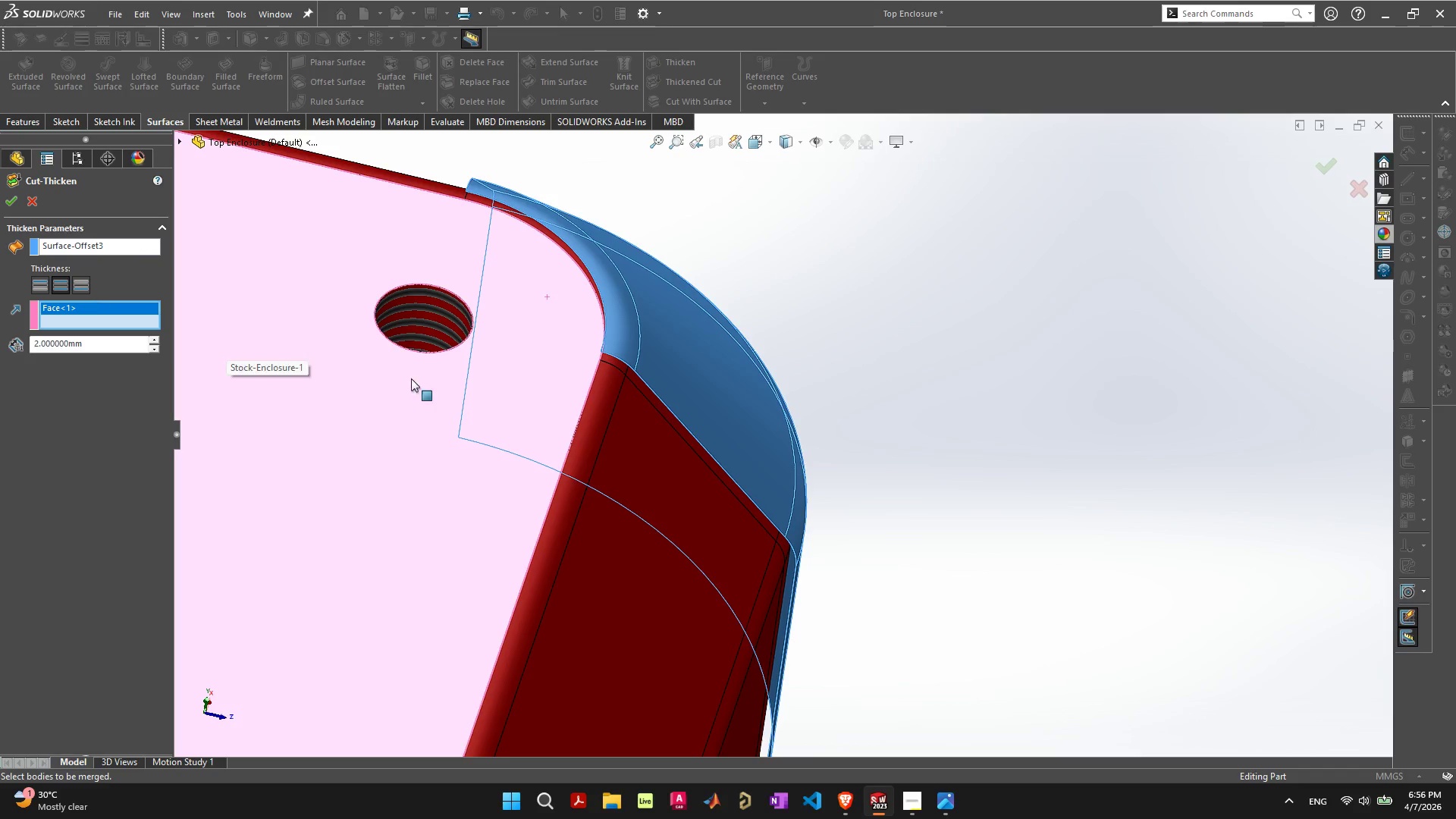 
left_click([636, 438])
 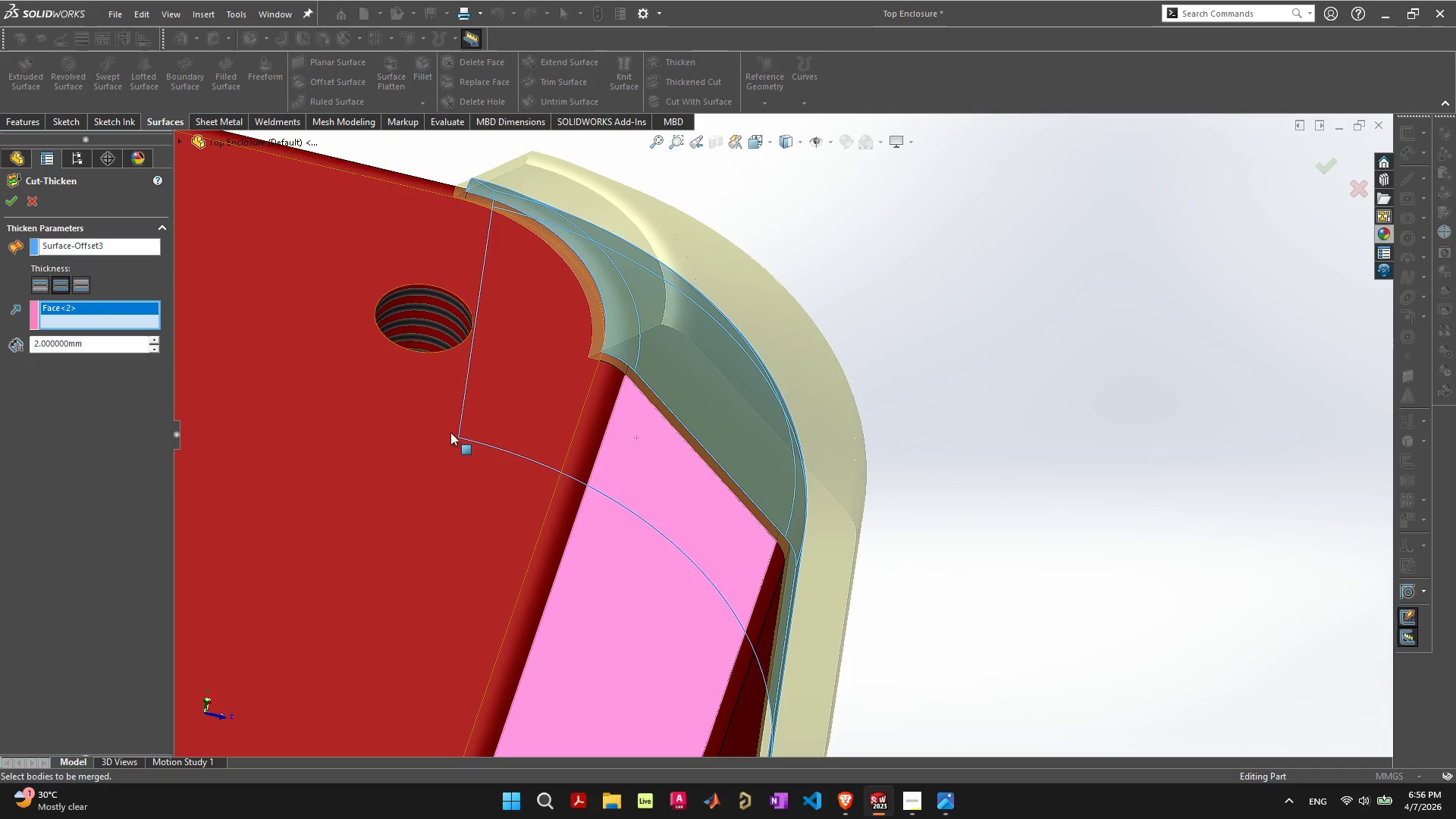 
left_click([8, 195])
 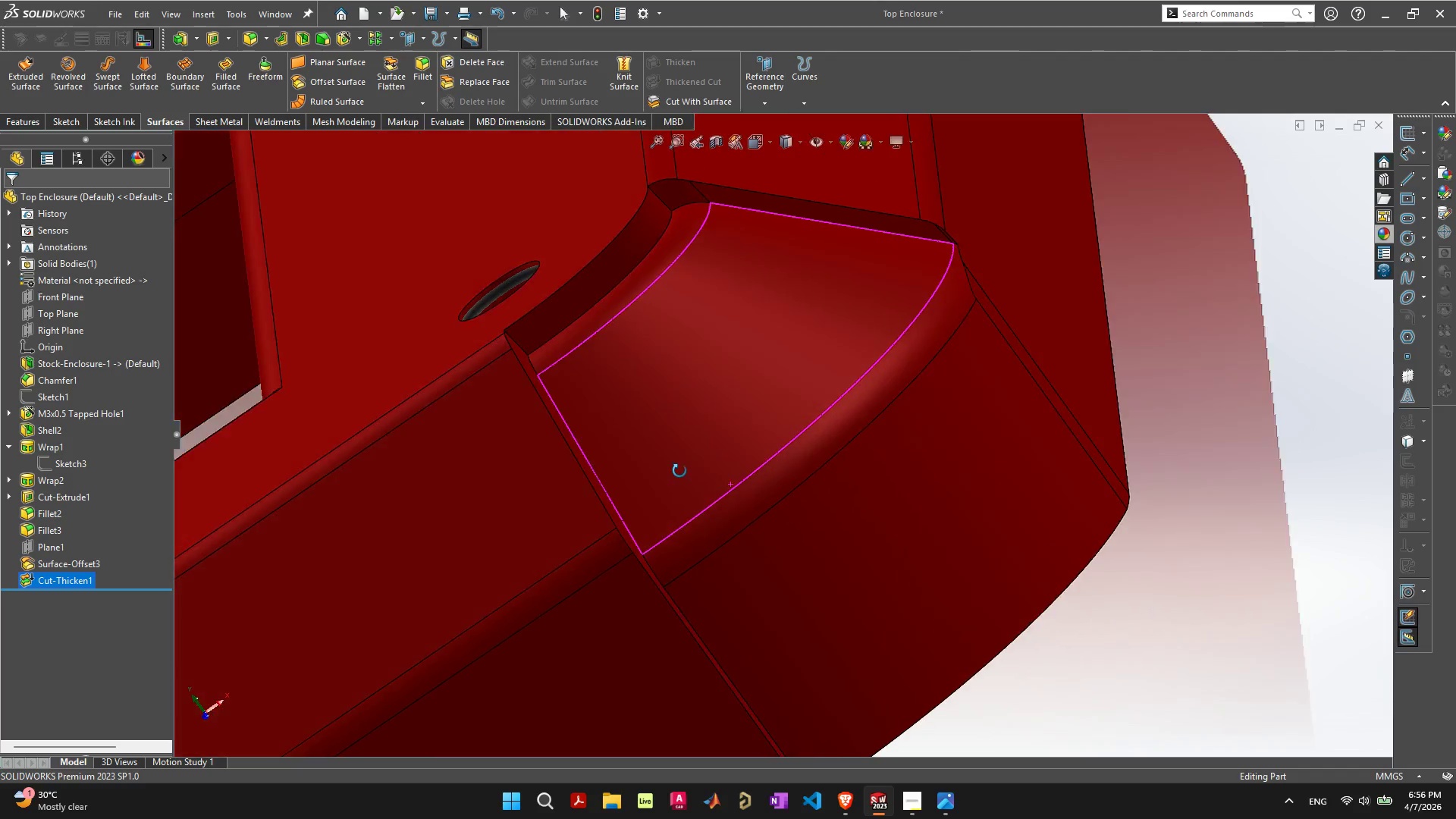 
scroll: coordinate [707, 452], scroll_direction: down, amount: 5.0
 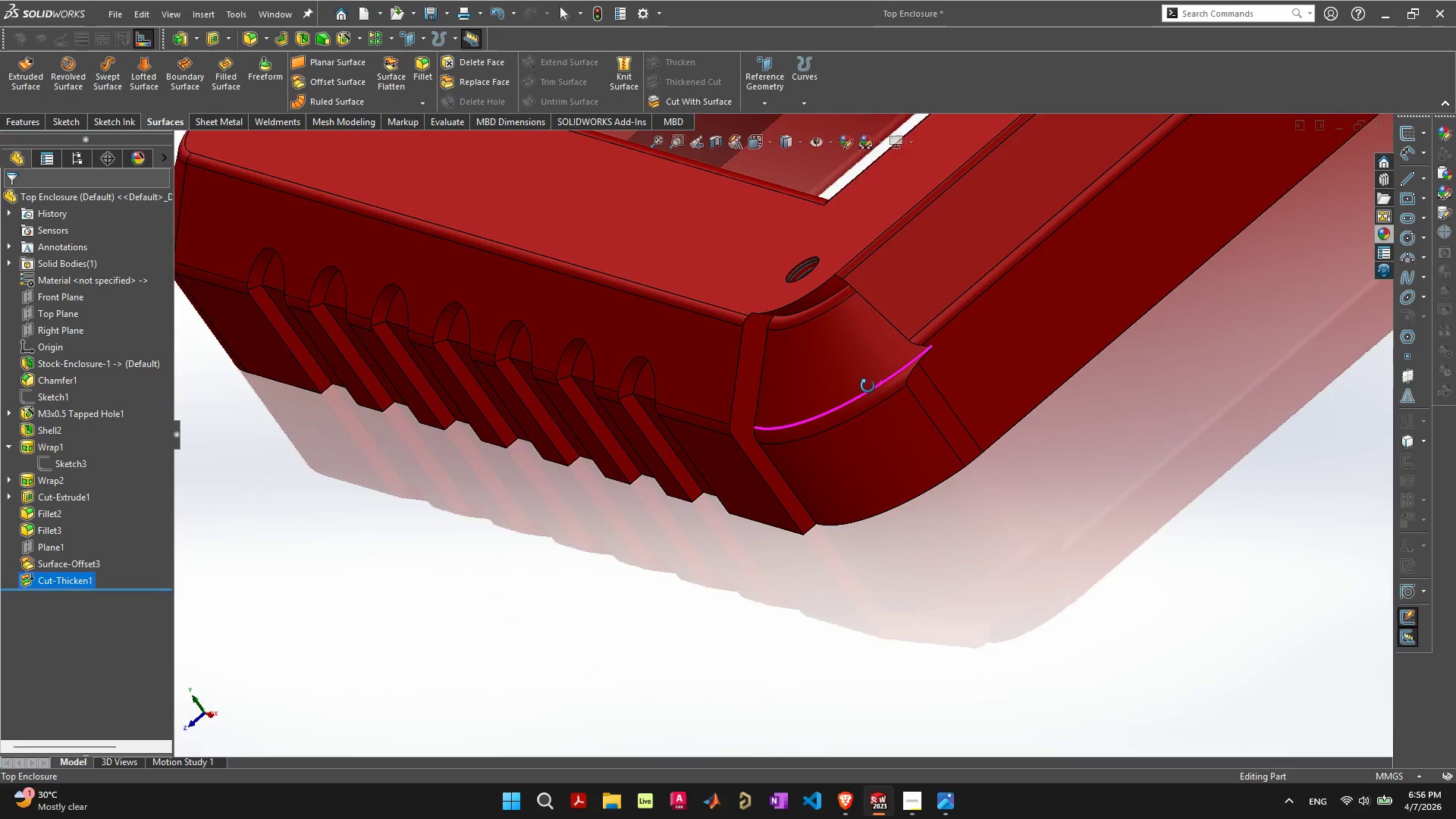 
key(Control+Z)
 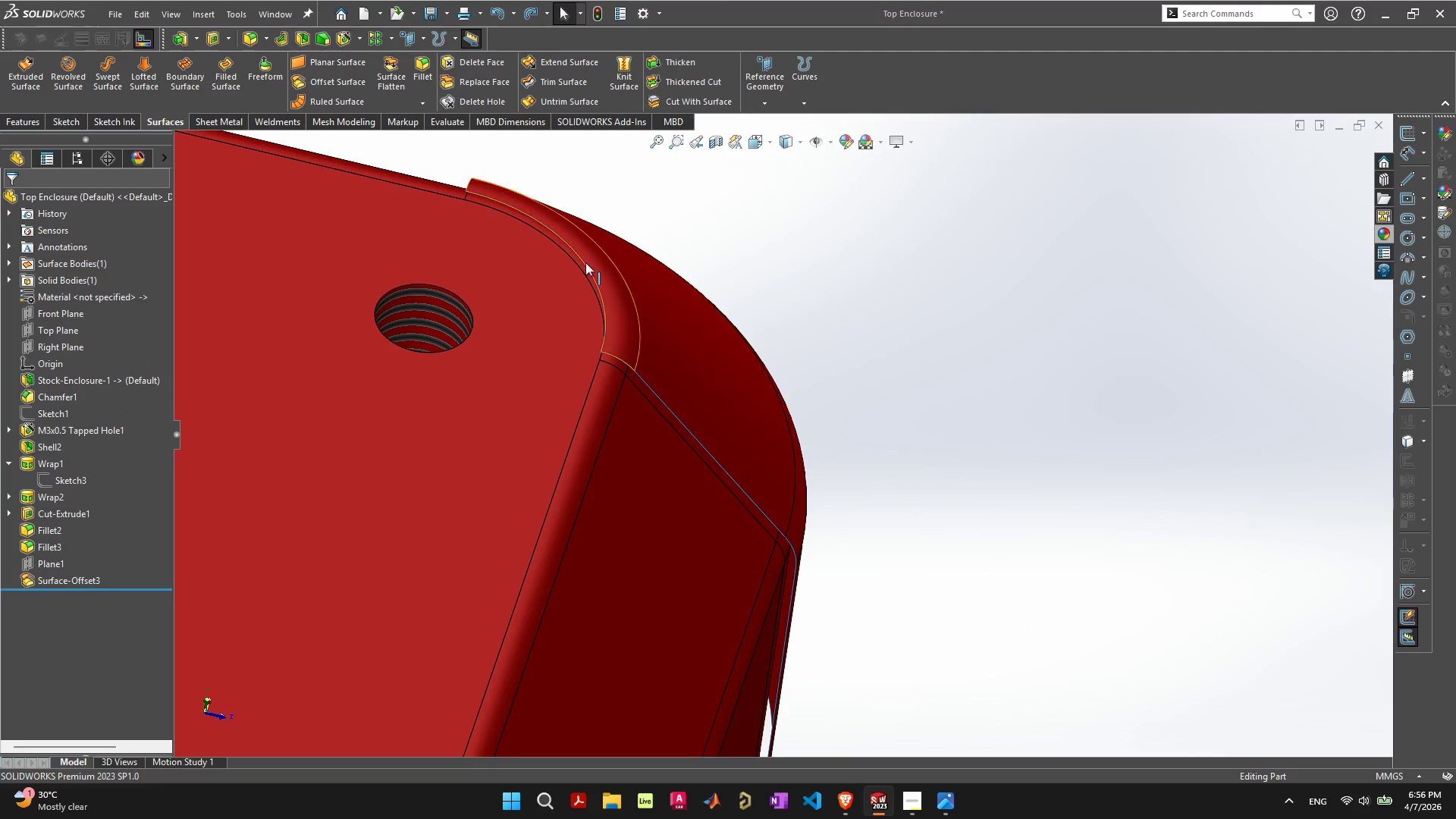 
mouse_move([692, 92])
 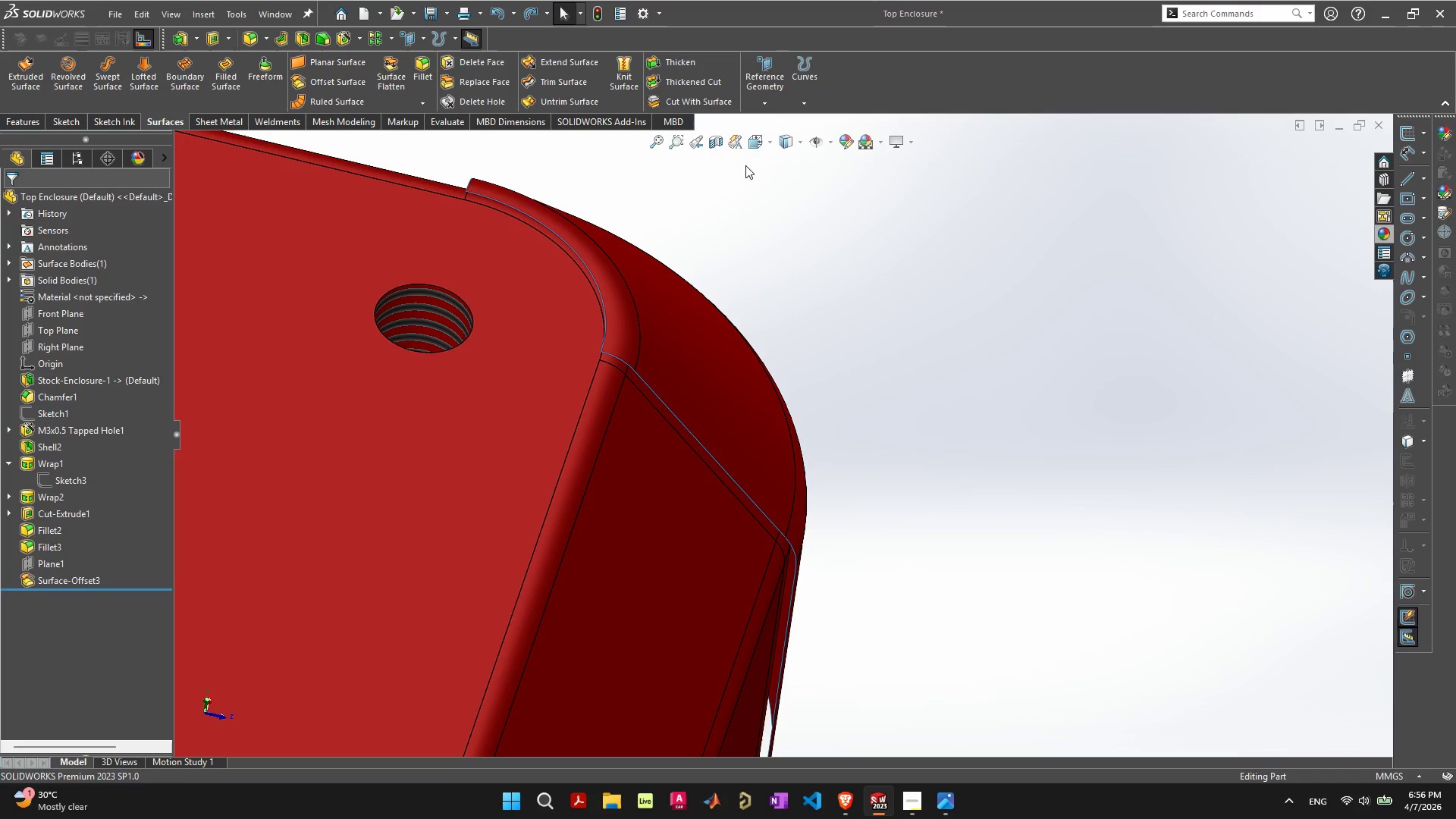 
left_click([714, 100])
 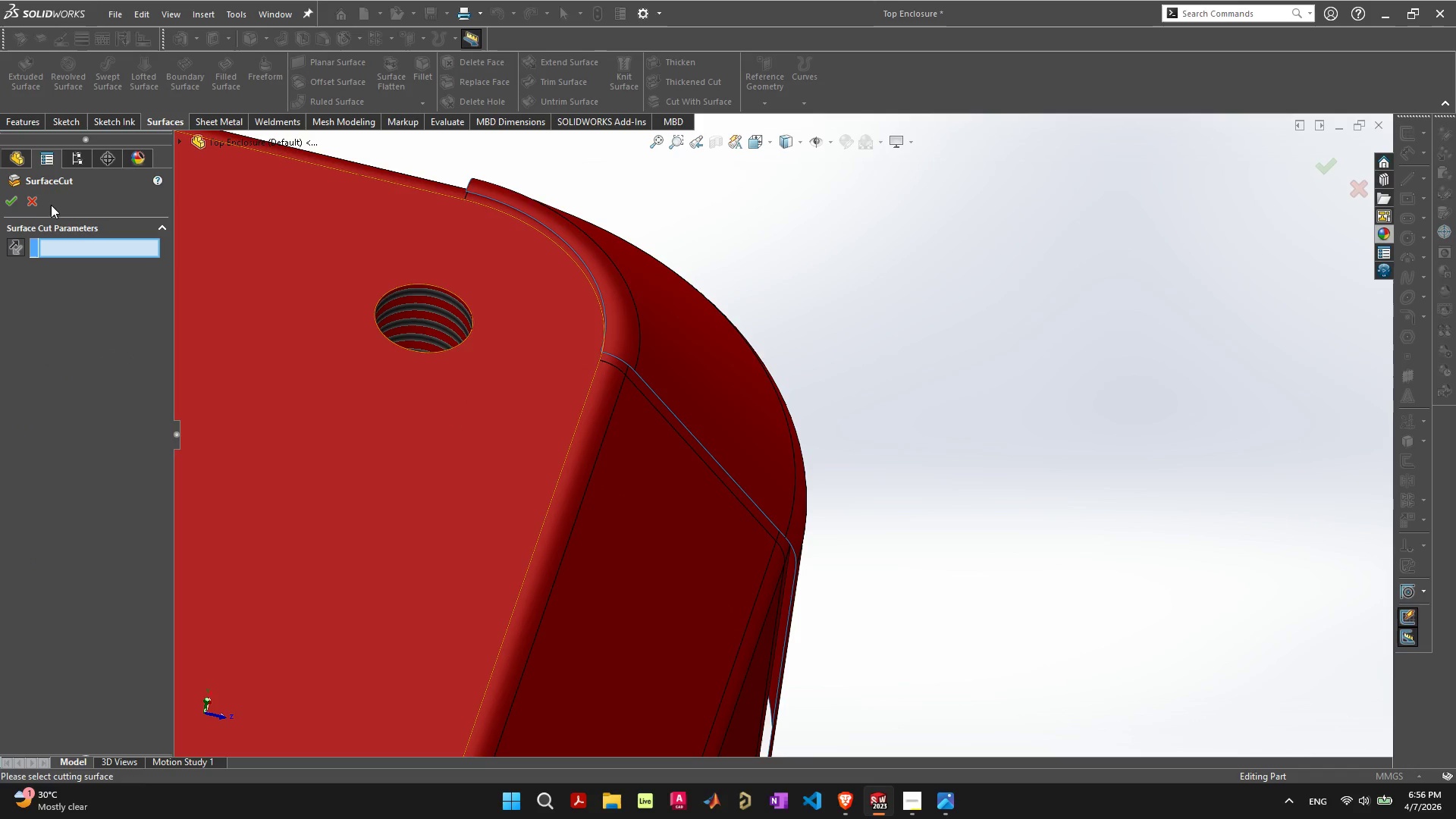 
left_click([37, 199])
 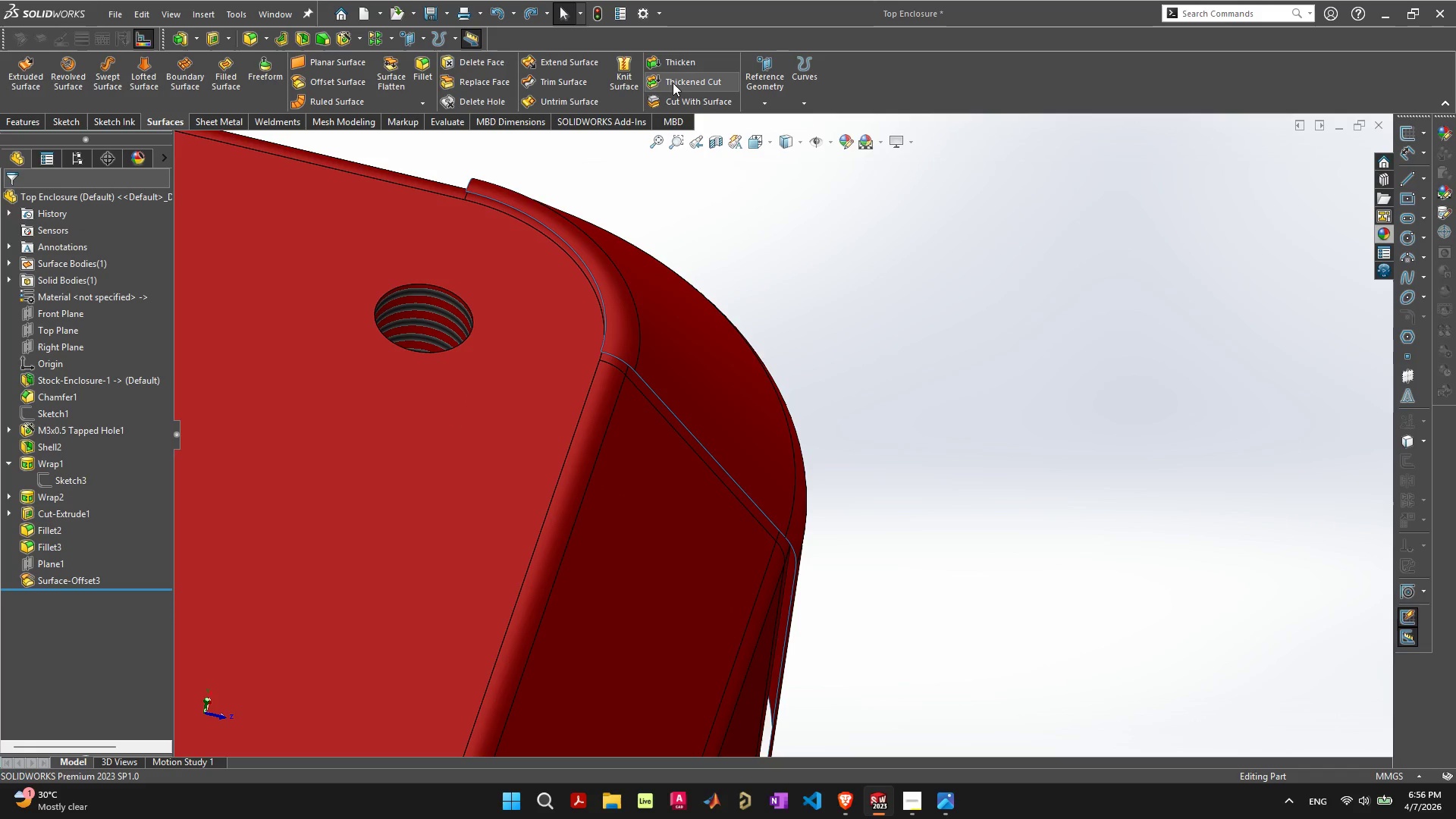 
mouse_move([689, 75])
 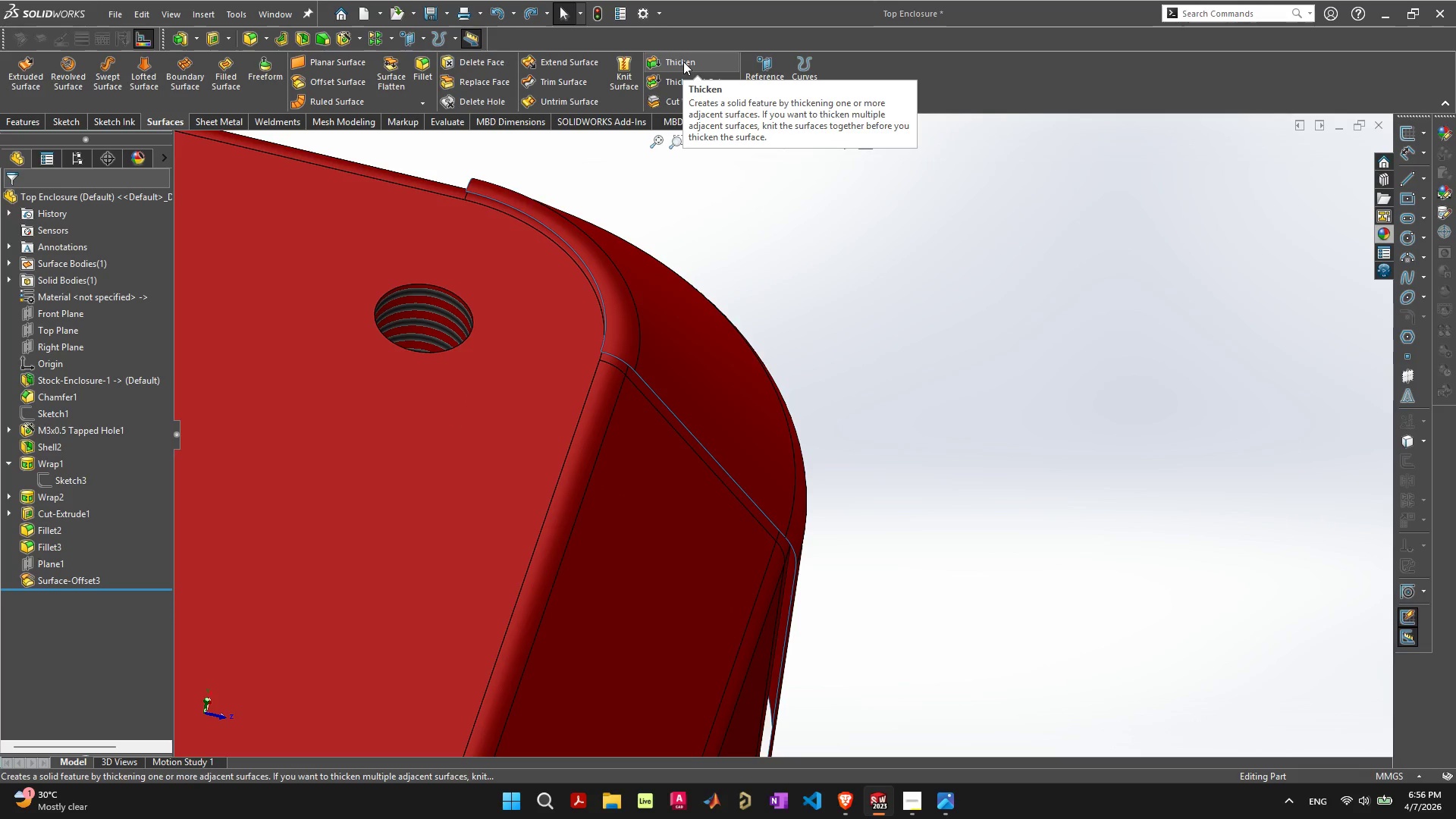 
left_click([683, 61])
 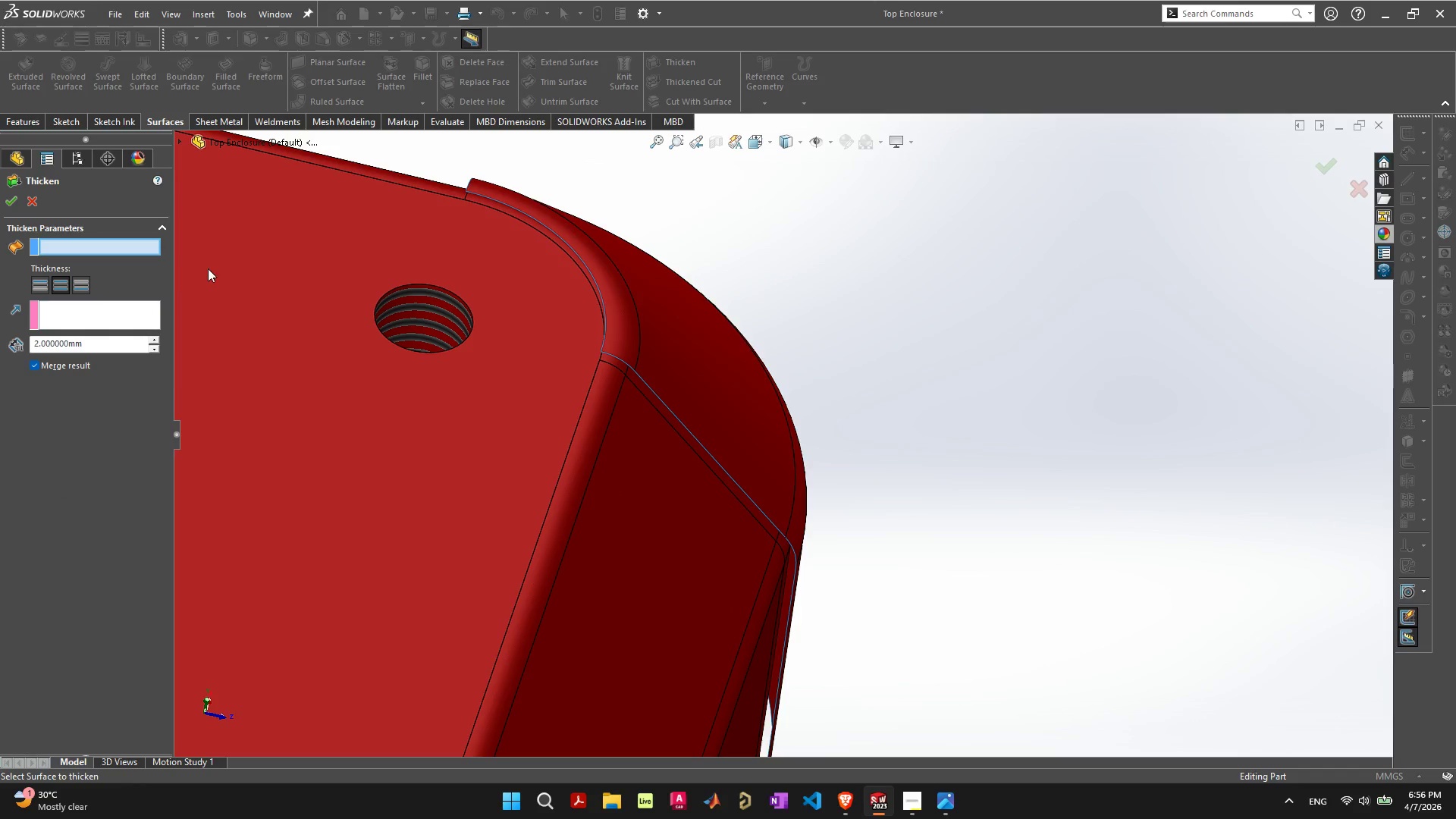 
left_click([703, 316])
 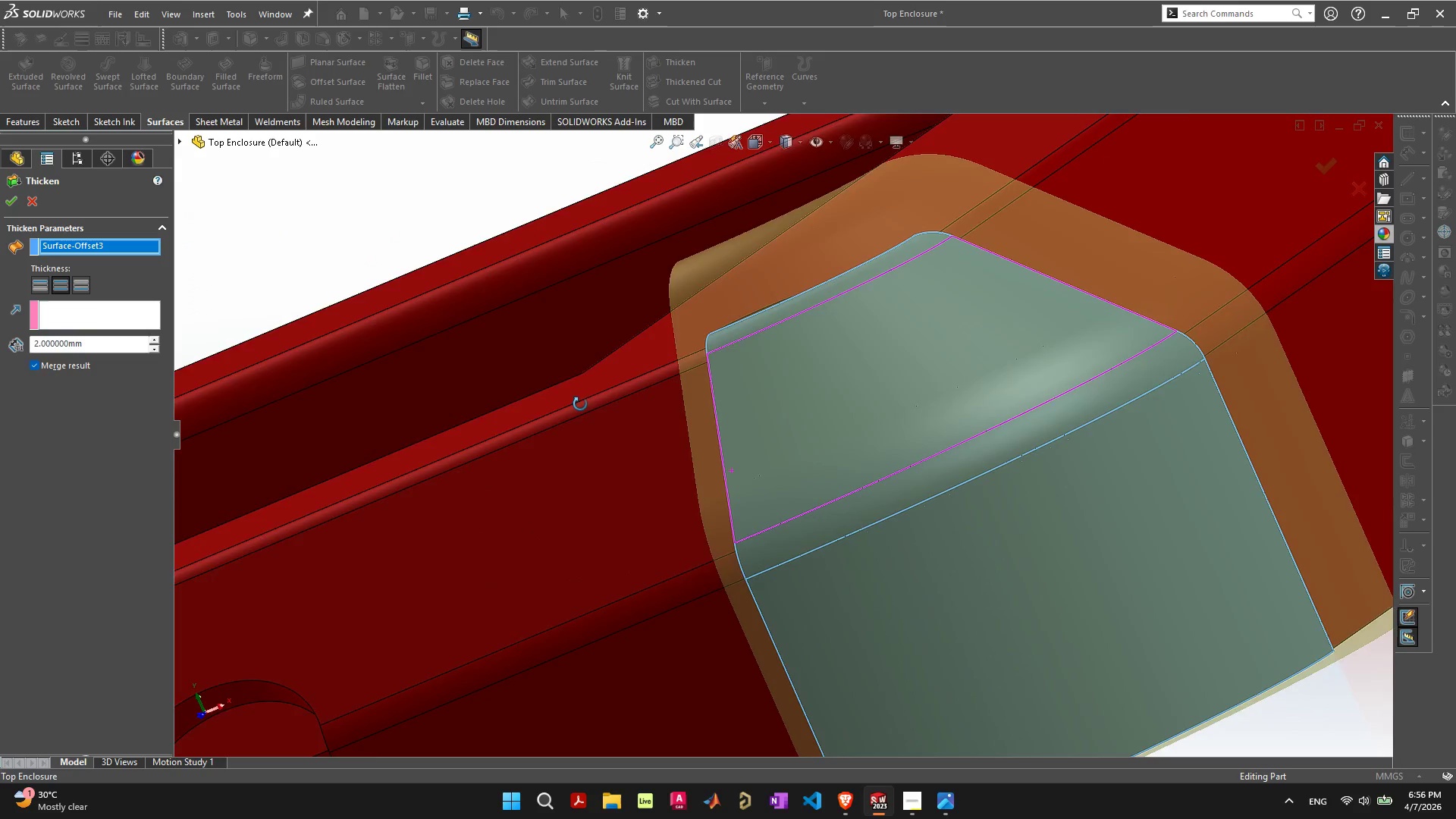 
scroll: coordinate [863, 415], scroll_direction: down, amount: 4.0
 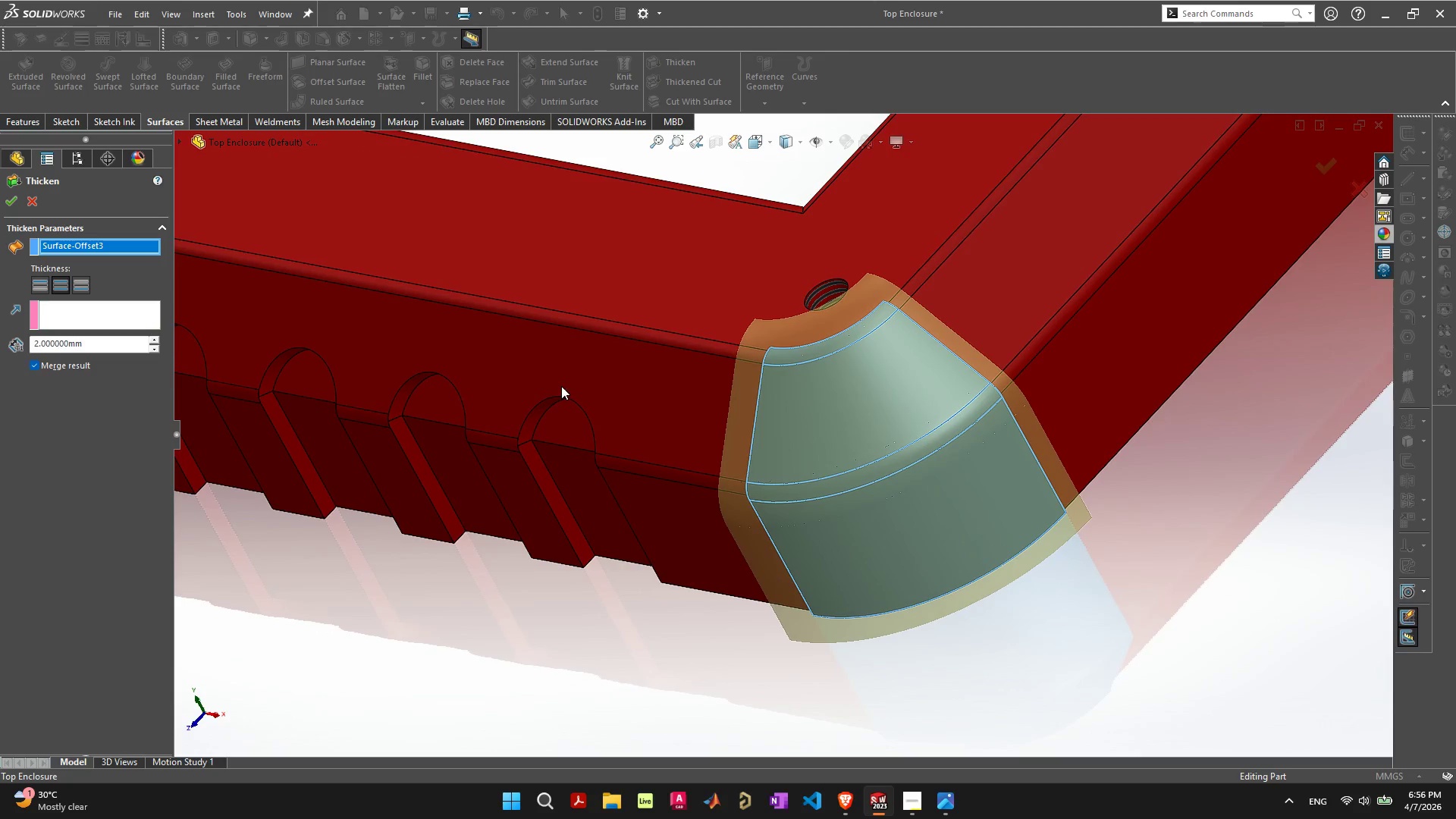 
mouse_move([67, 335])
 